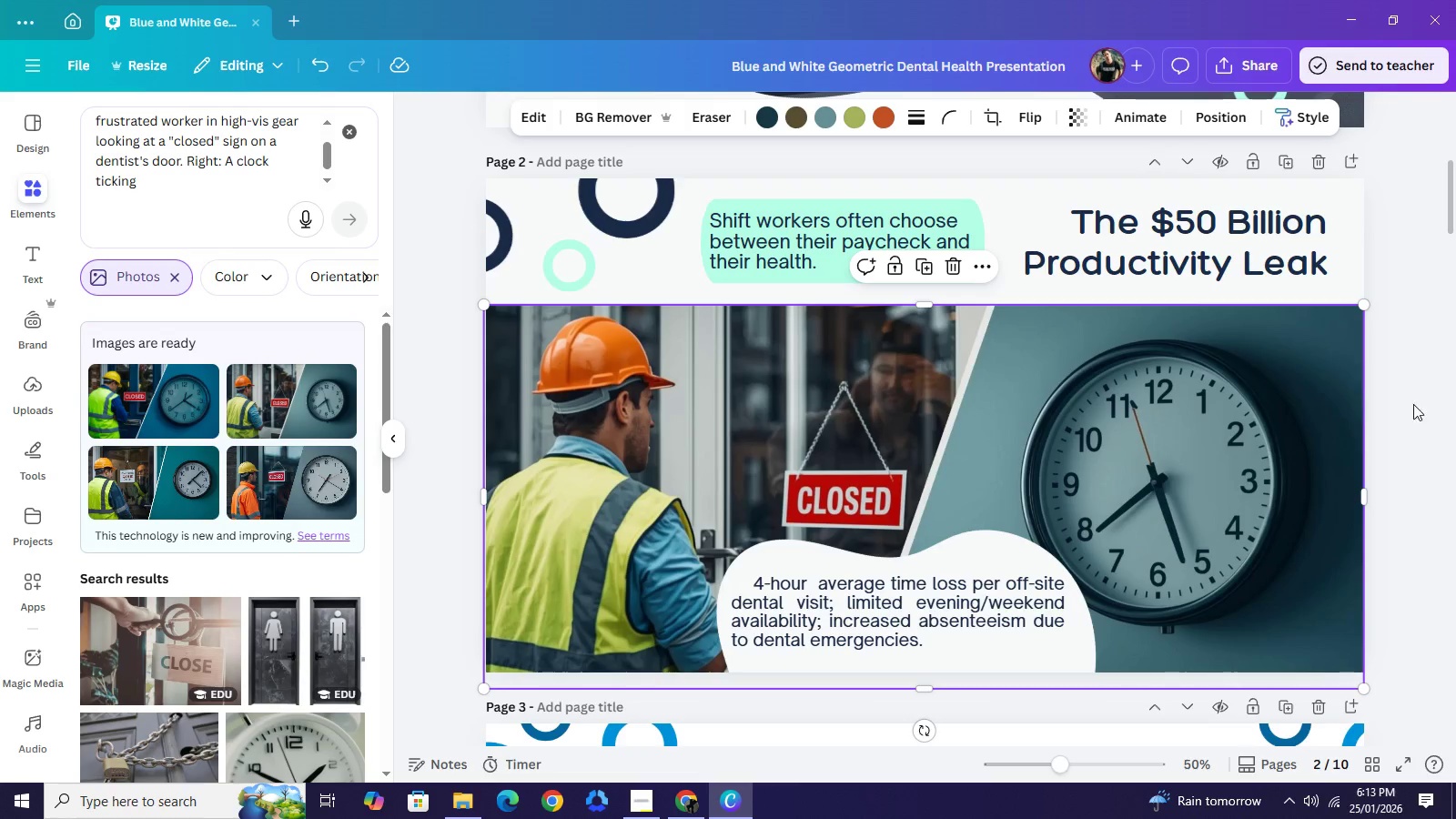 
left_click([1421, 410])
 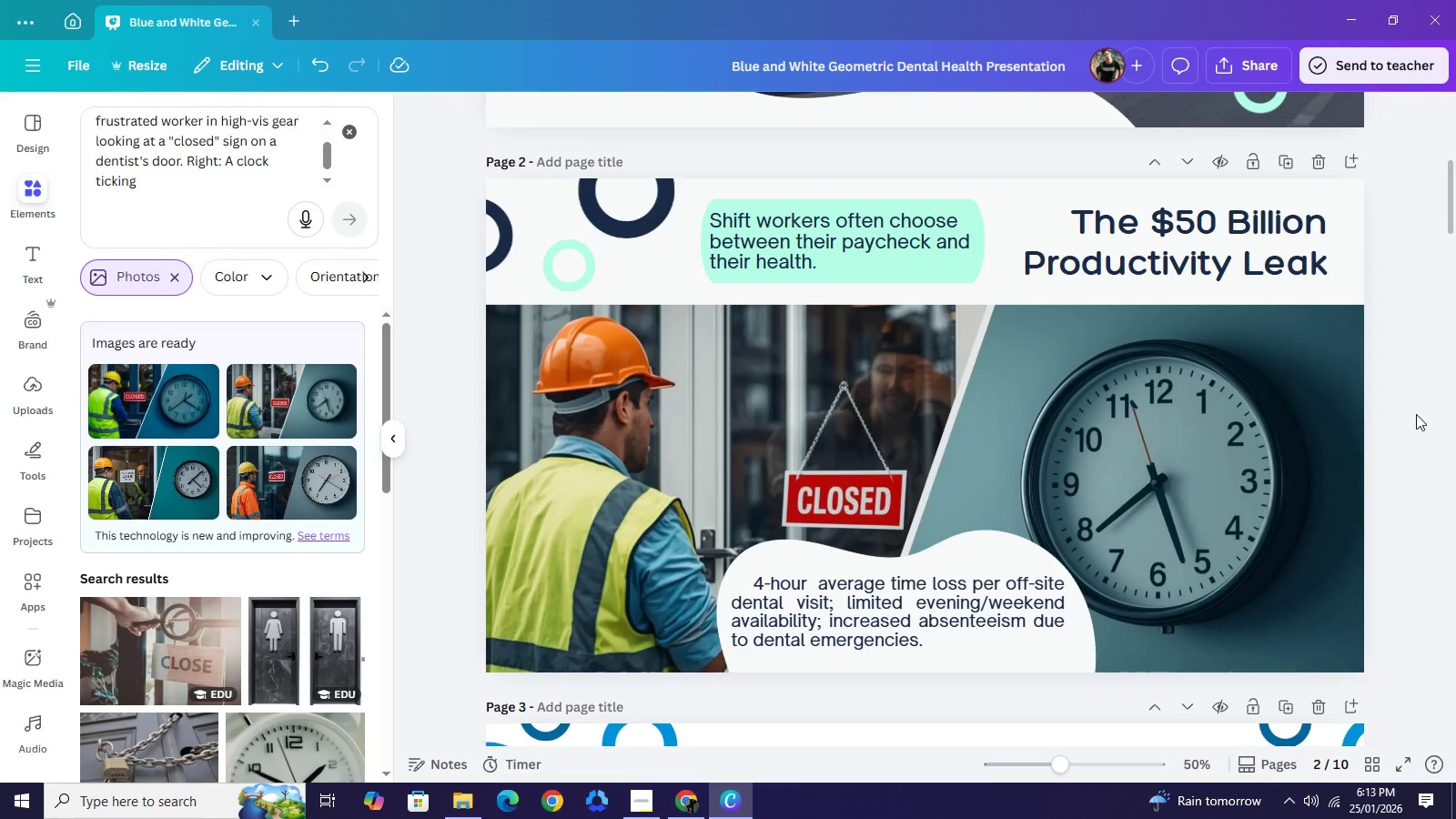 
left_click([1418, 413])
 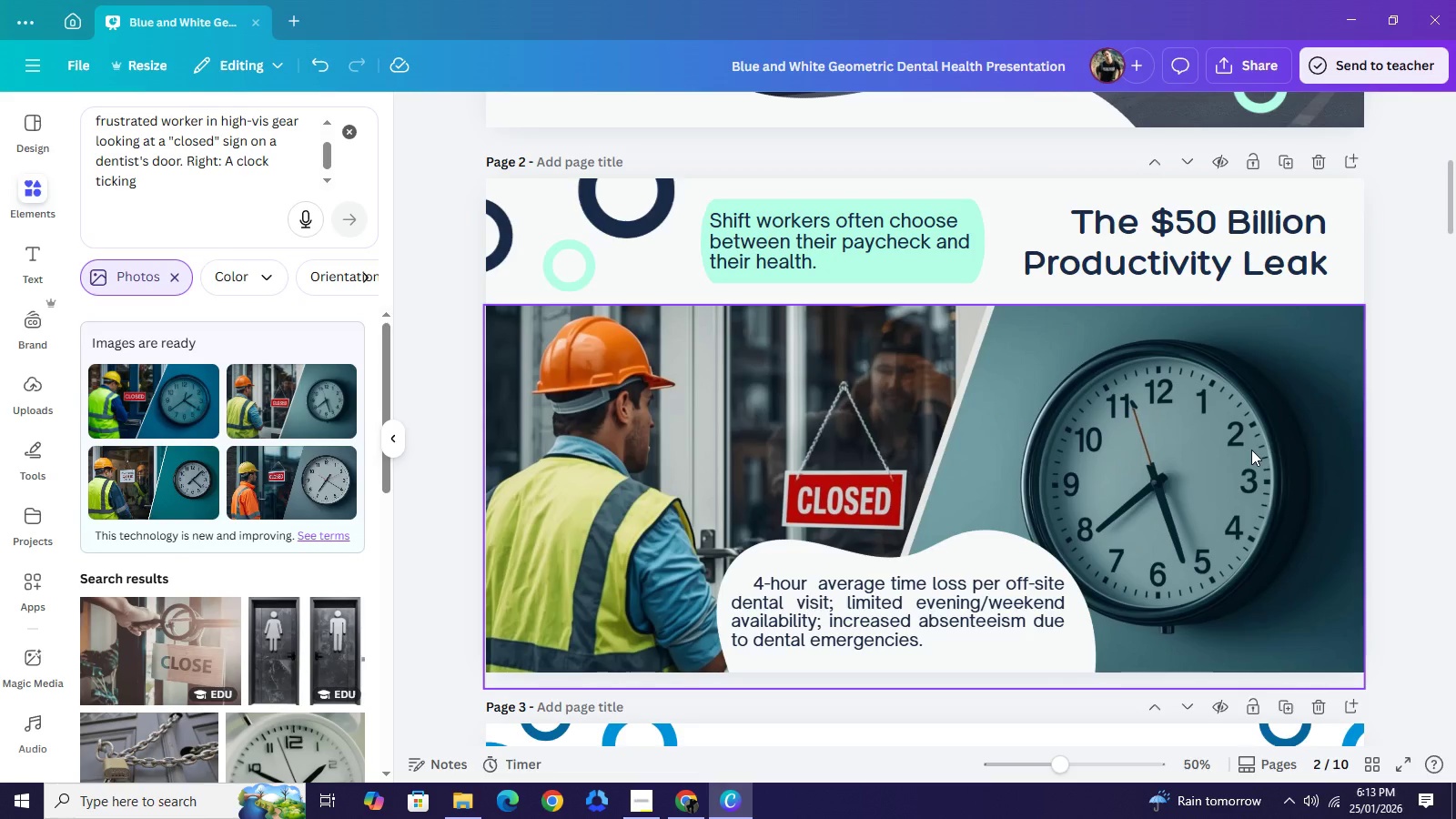 
wait(11.05)
 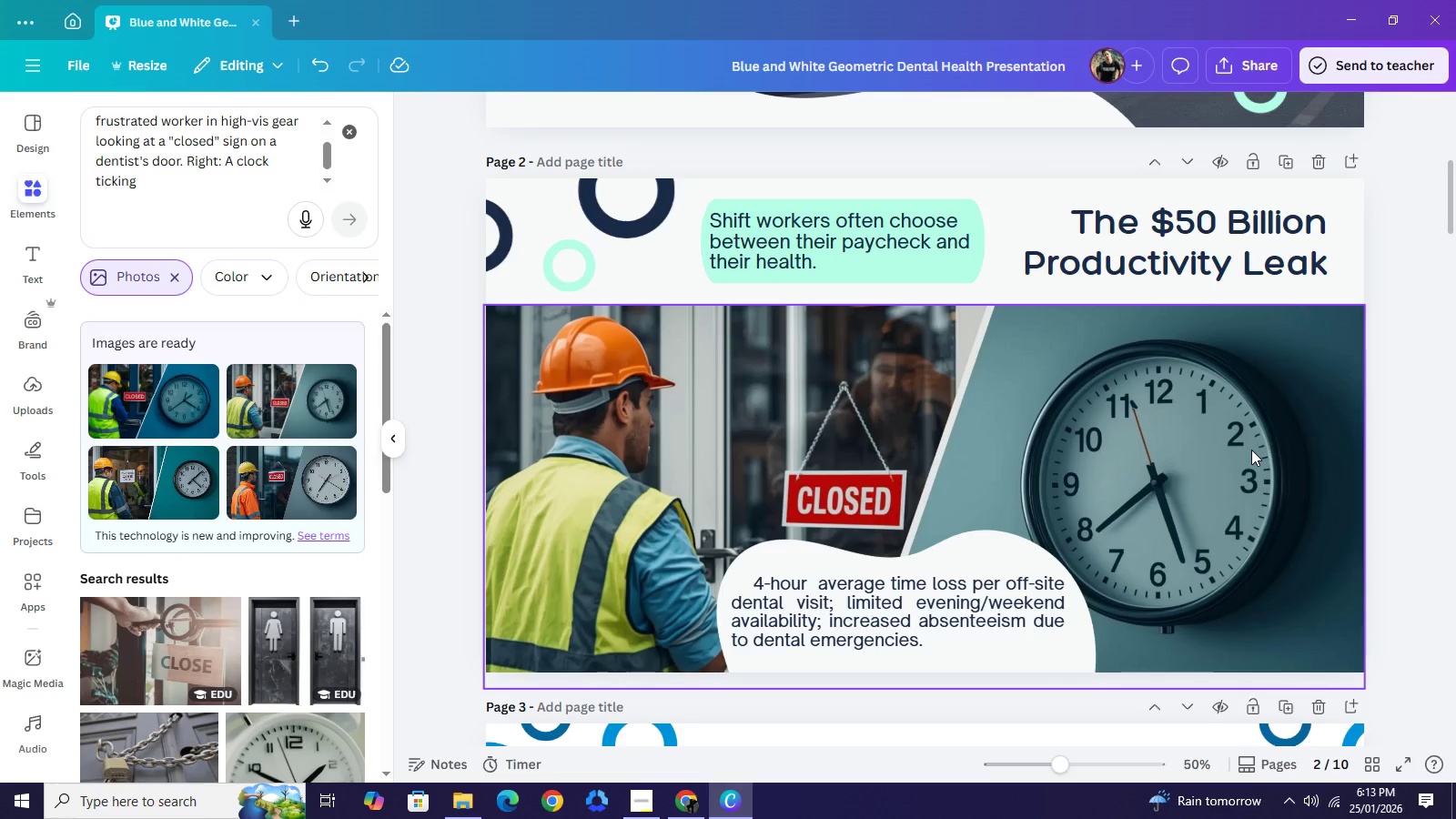 
left_click([1232, 228])
 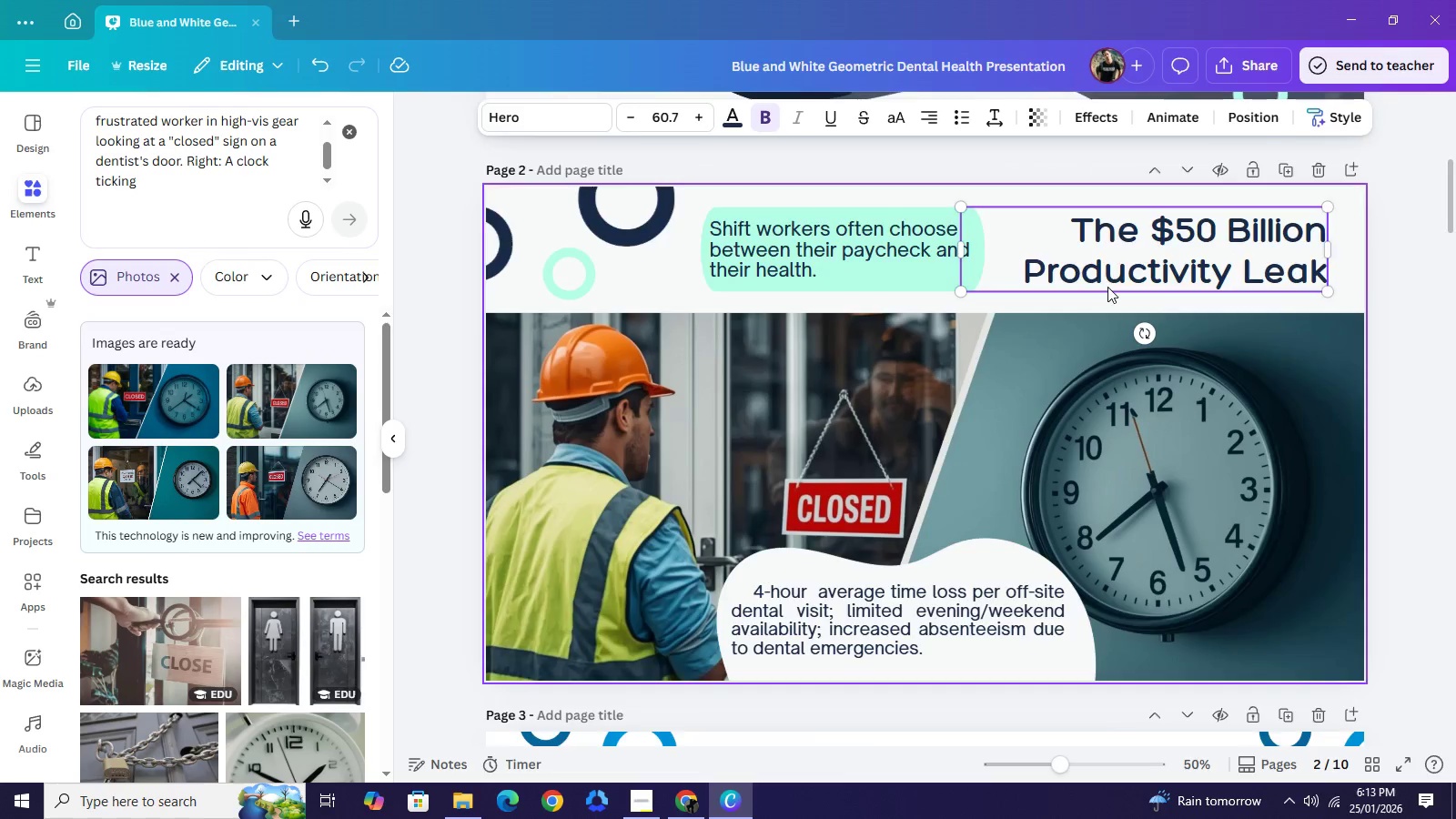 
scroll: coordinate [1107, 288], scroll_direction: up, amount: 3.0
 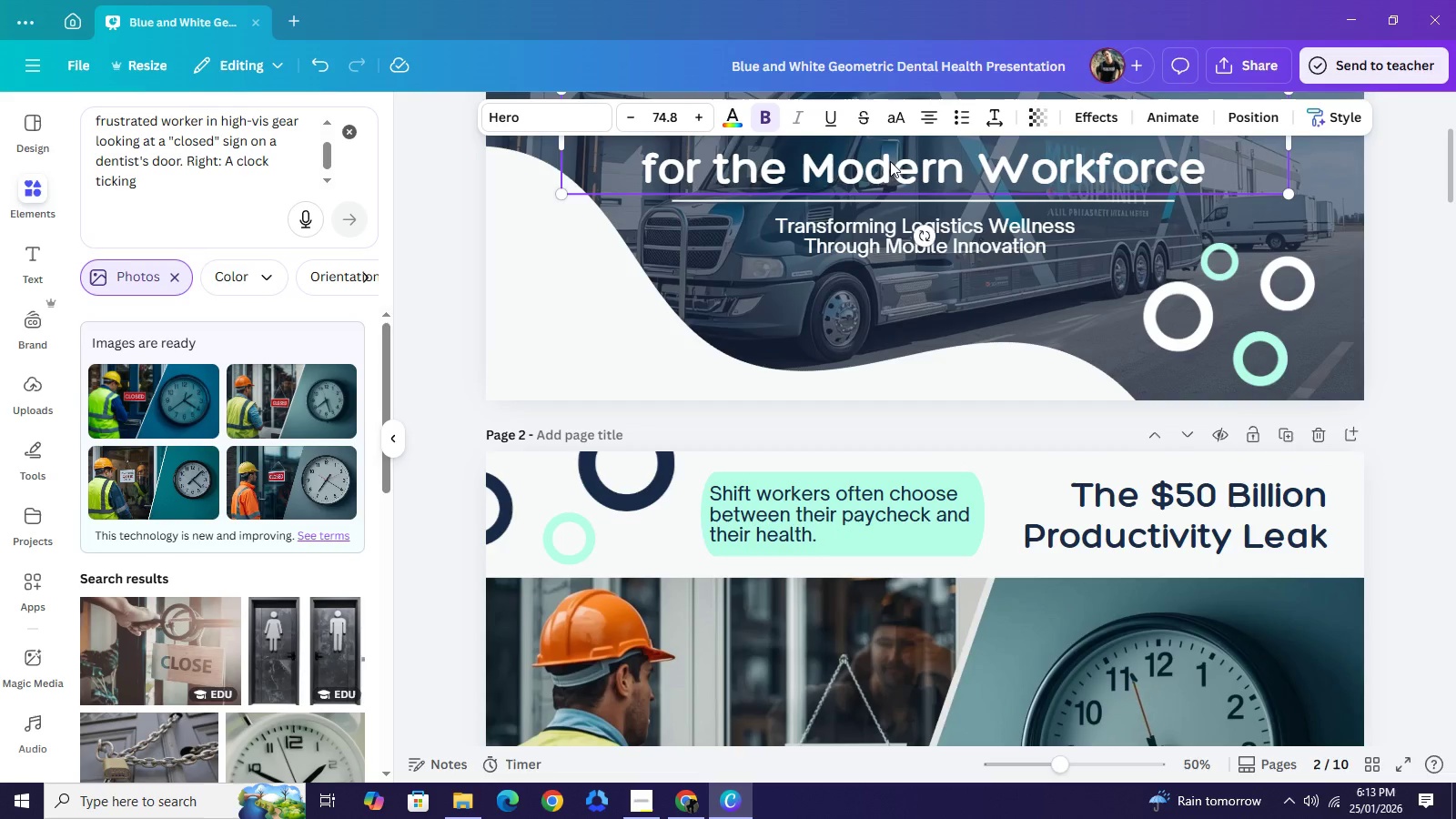 
left_click([890, 161])
 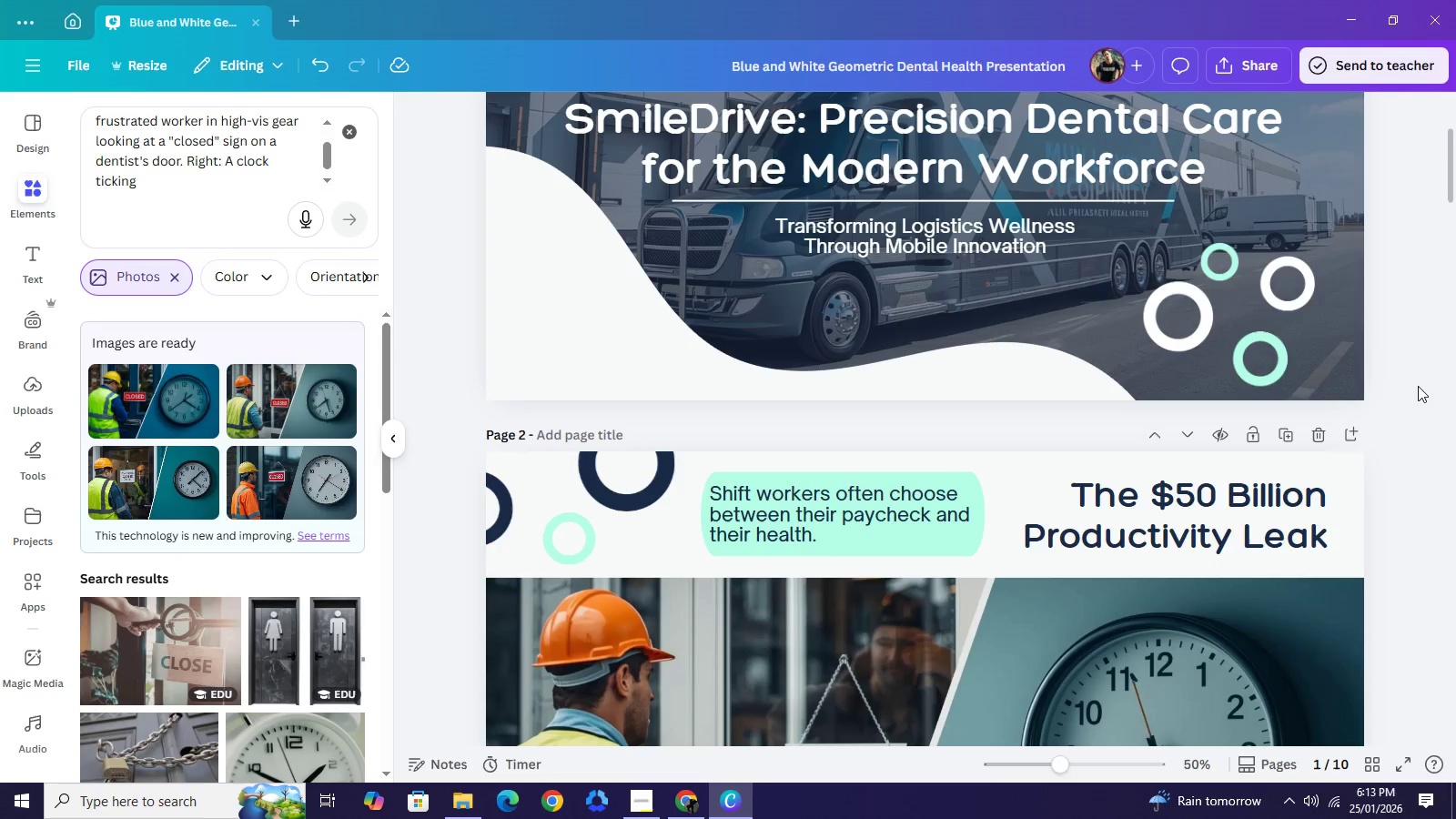 
scroll: coordinate [1306, 428], scroll_direction: down, amount: 7.0
 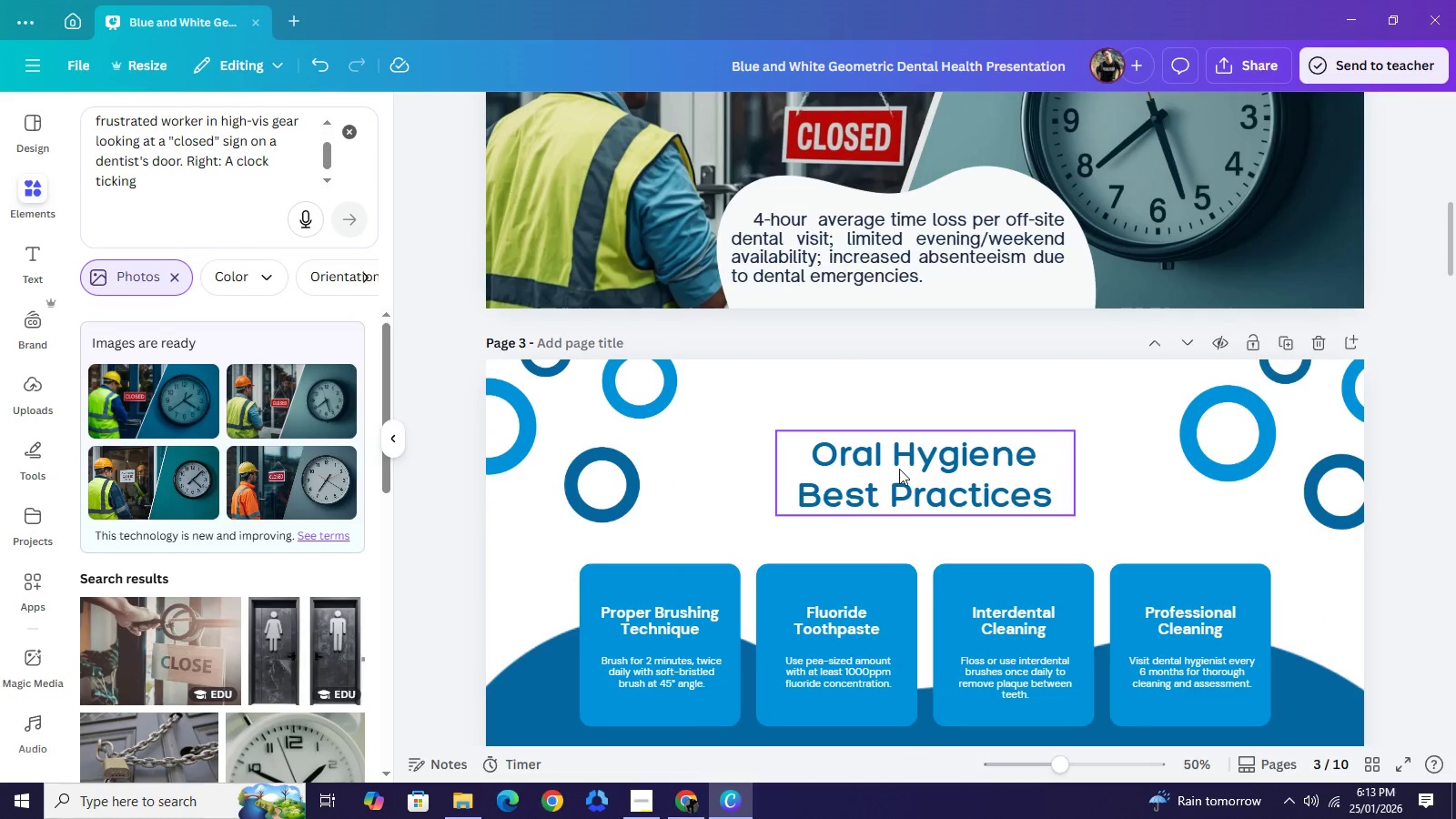 
double_click([899, 469])
 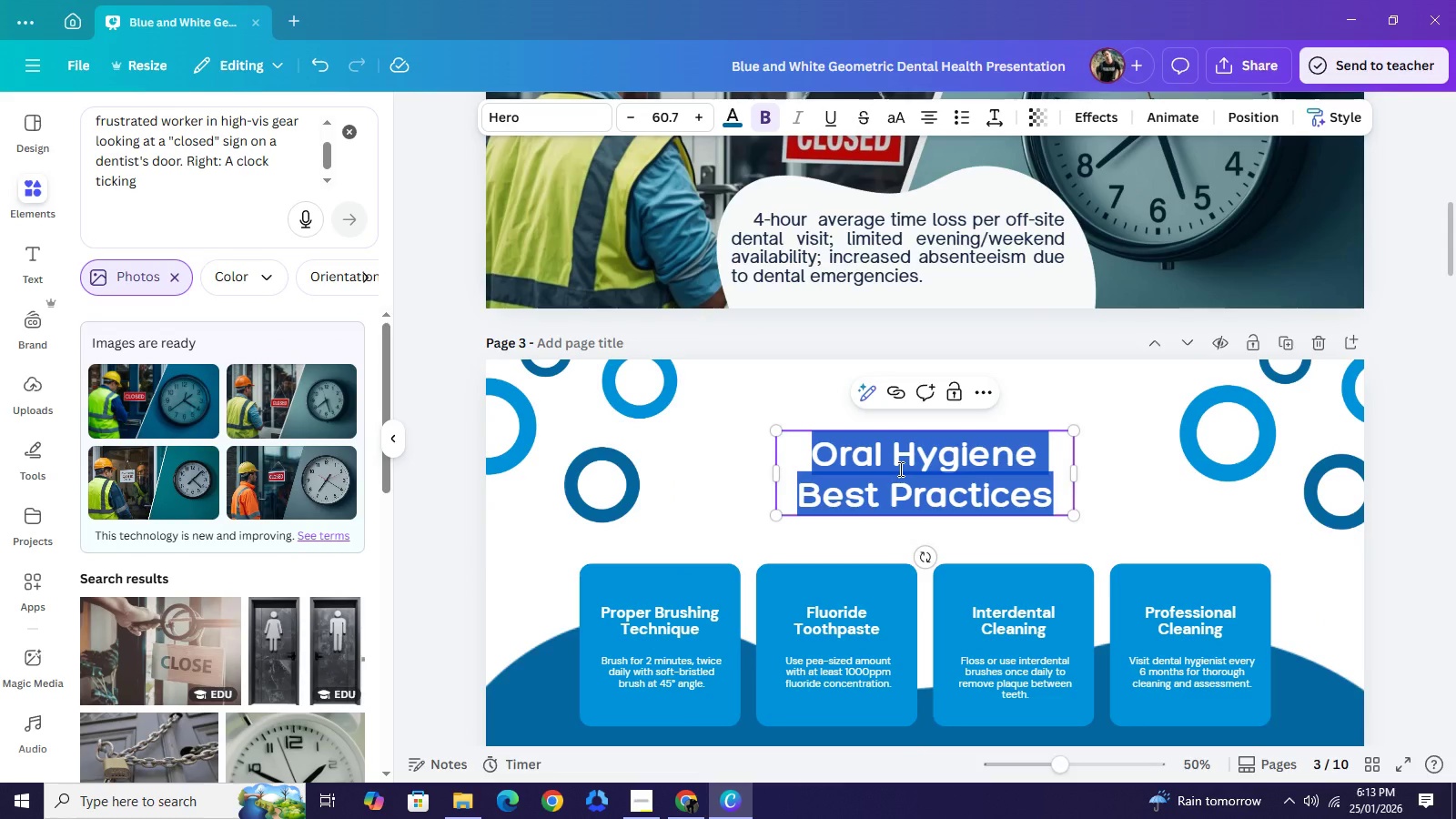 
type(A Logistics)
key(Backspace)
type(al SOlution)
key(Backspace)
key(Backspace)
key(Backspace)
key(Backspace)
key(Backspace)
key(Backspace)
key(Backspace)
type(olution, Not Just a Medical Provider.)
 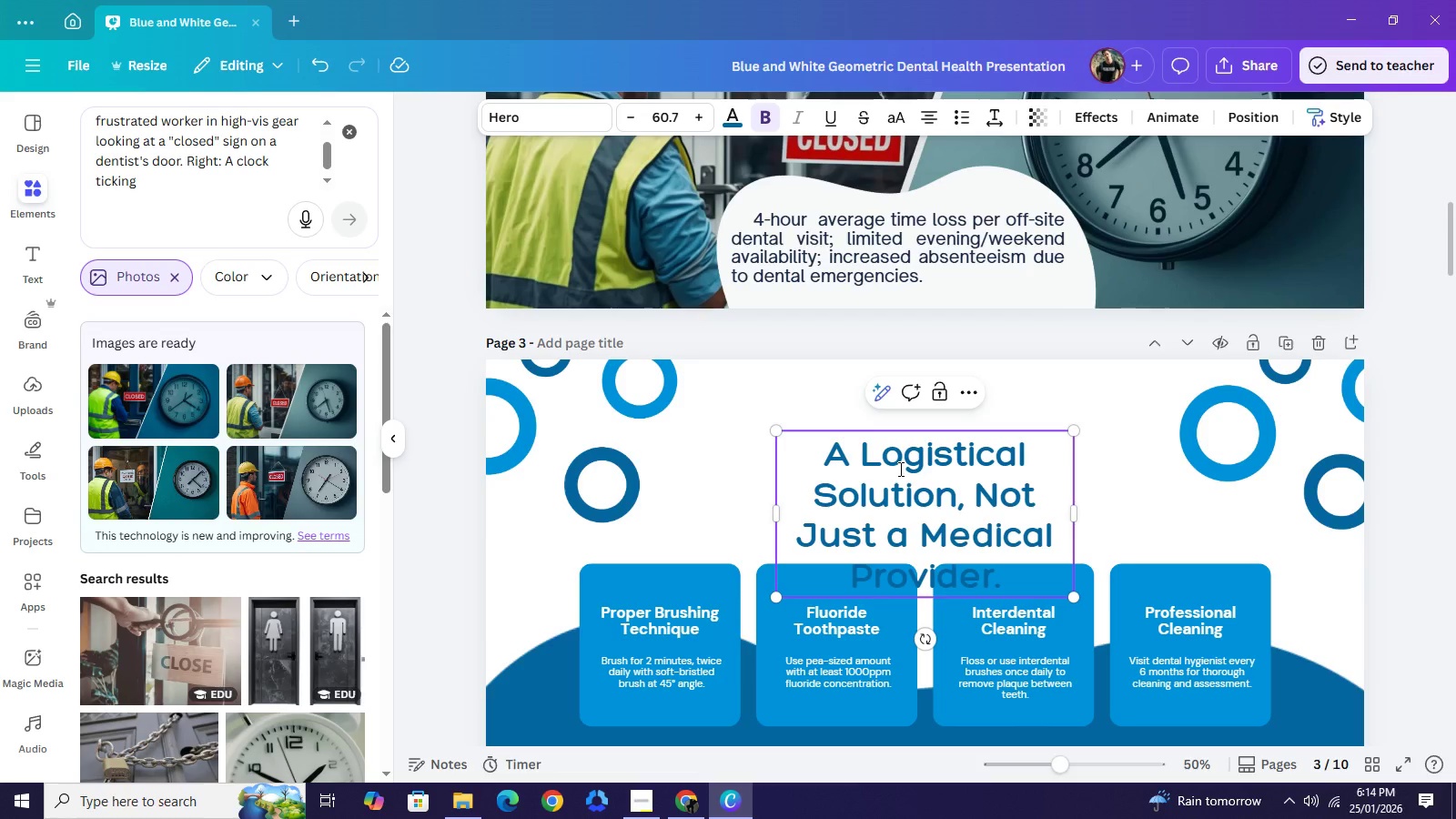 
left_click_drag(start_coordinate=[1077, 518], to_coordinate=[1231, 500])
 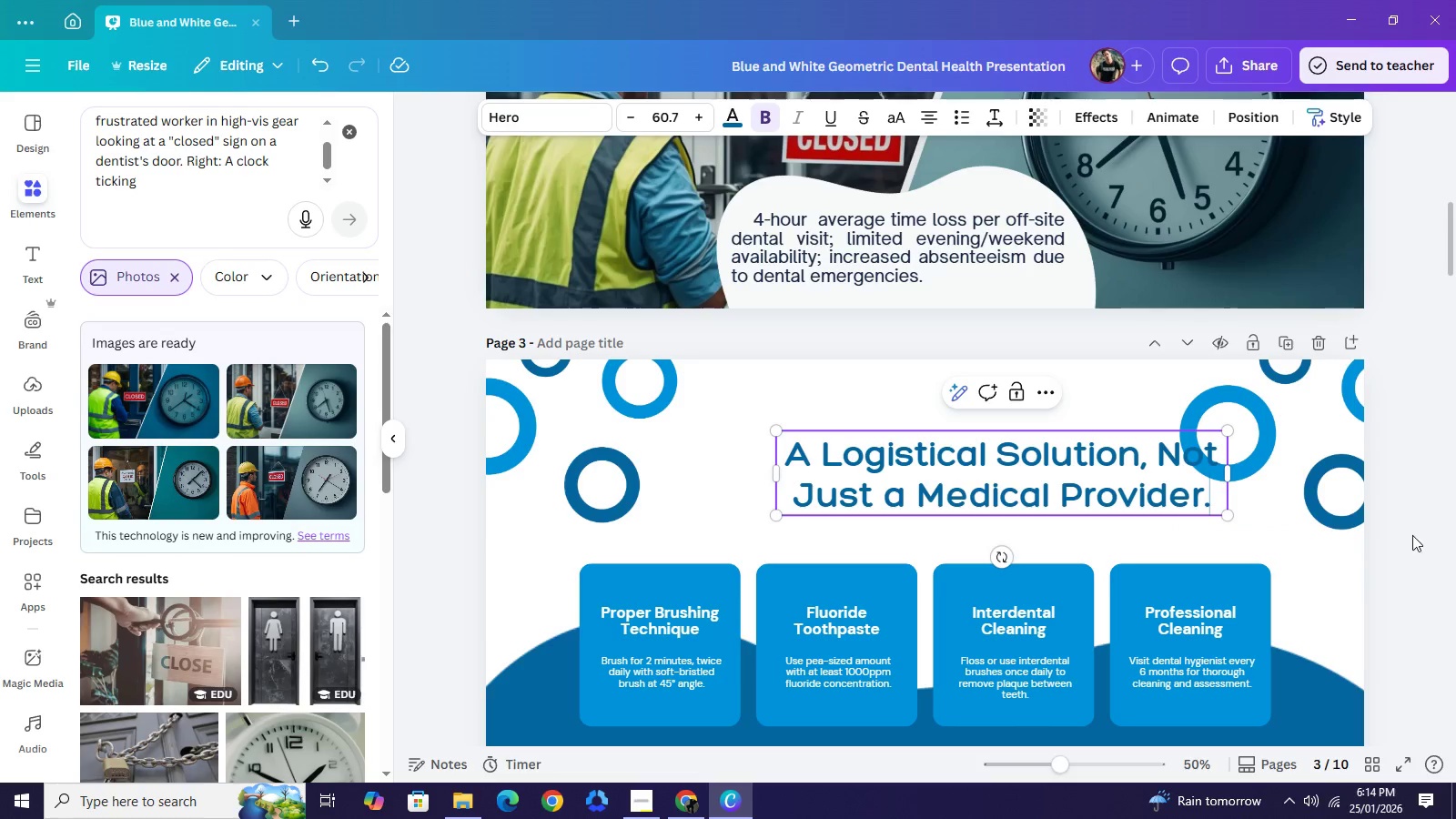 
left_click_drag(start_coordinate=[1408, 531], to_coordinate=[1411, 536])
 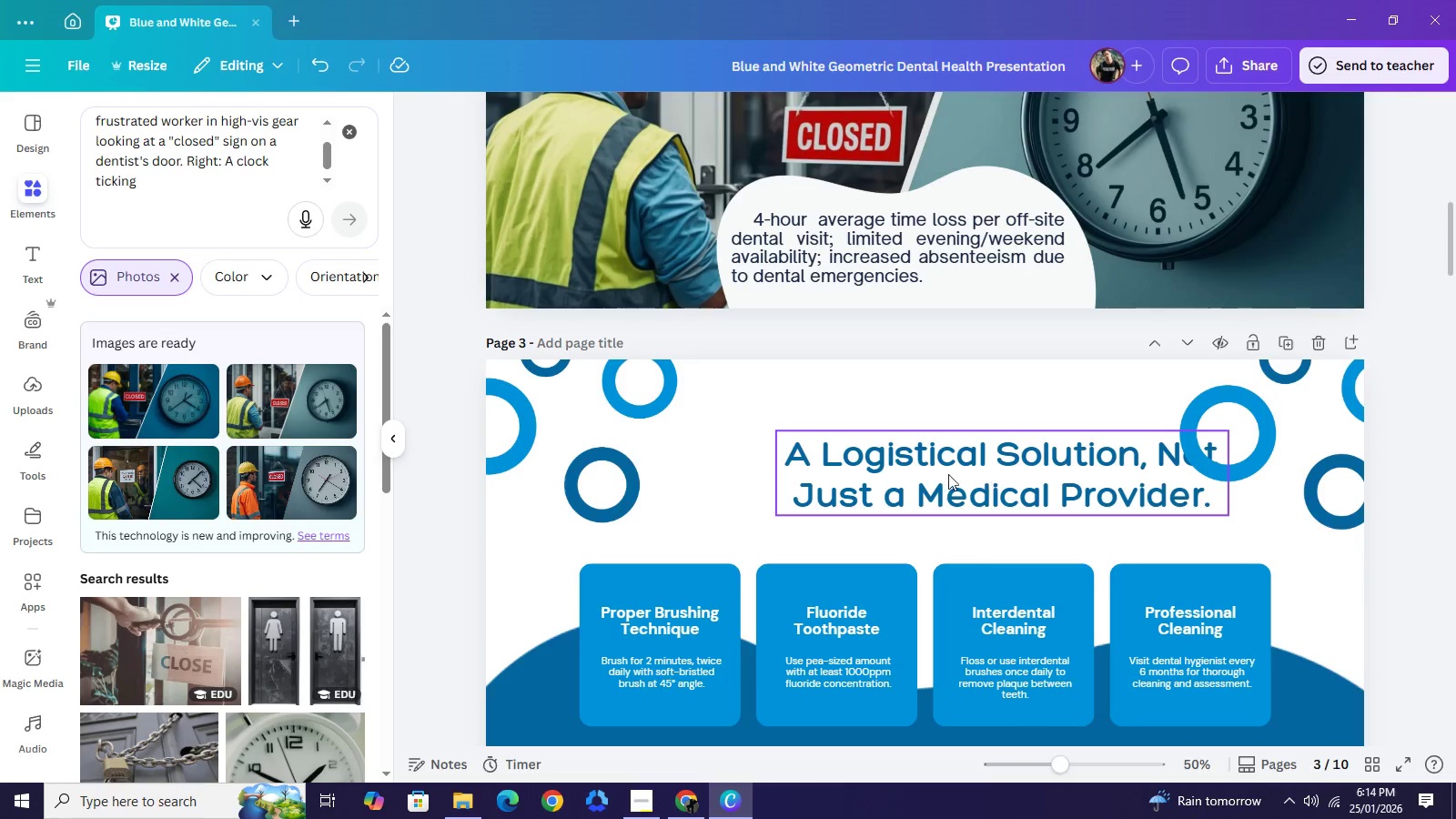 
left_click_drag(start_coordinate=[1022, 476], to_coordinate=[945, 466])
 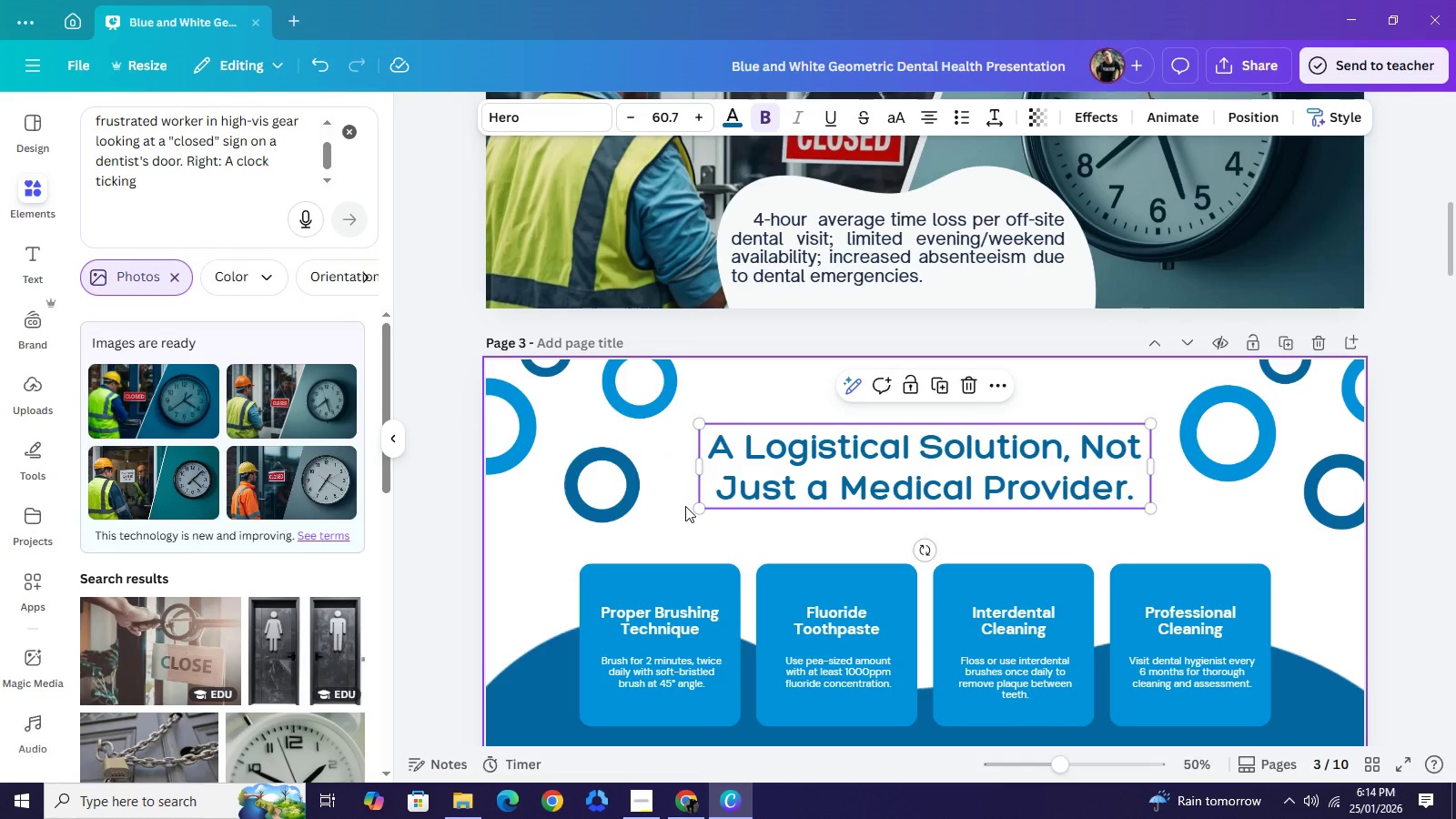 
wait(16.72)
 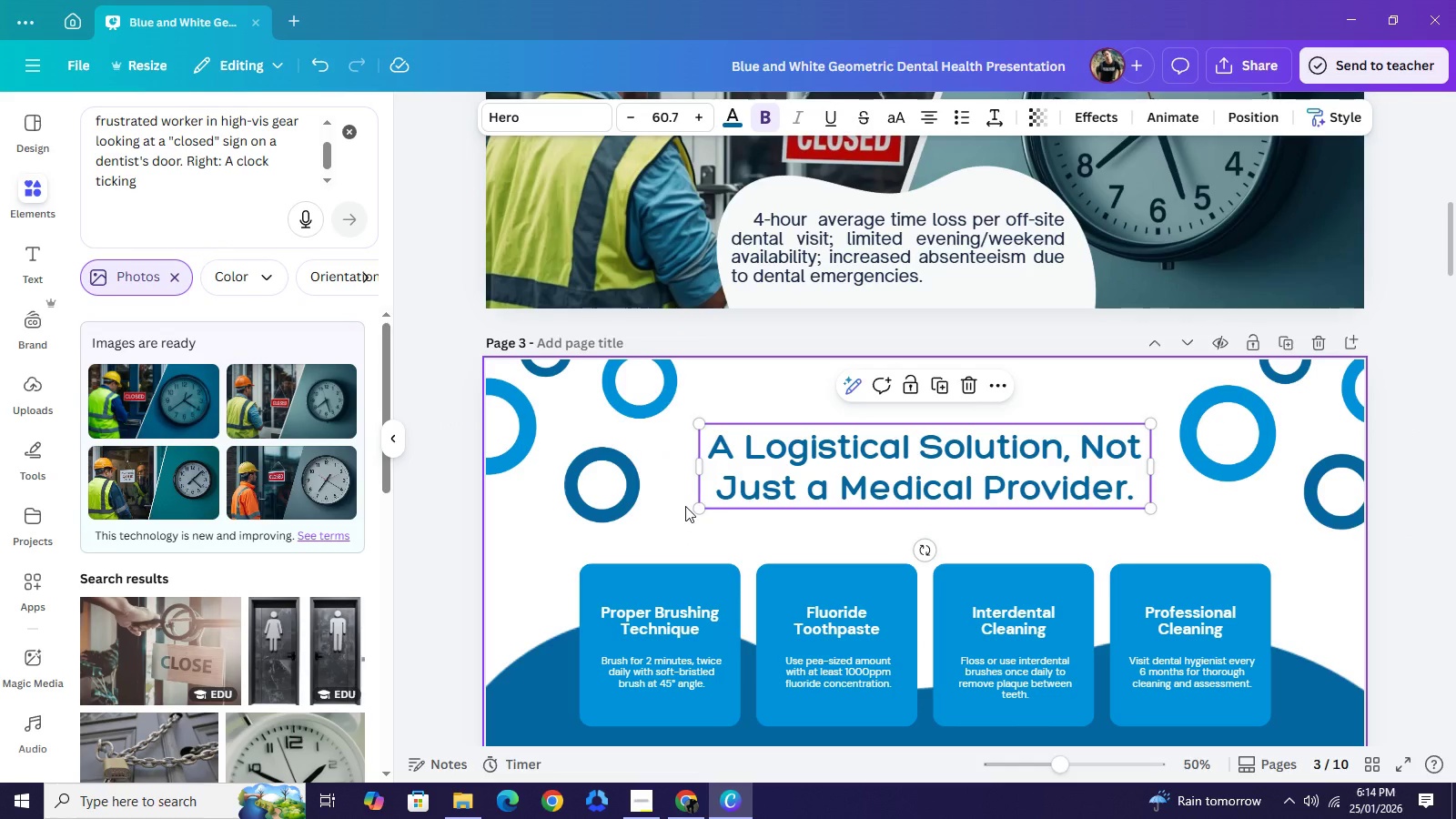 
left_click([342, 139])
 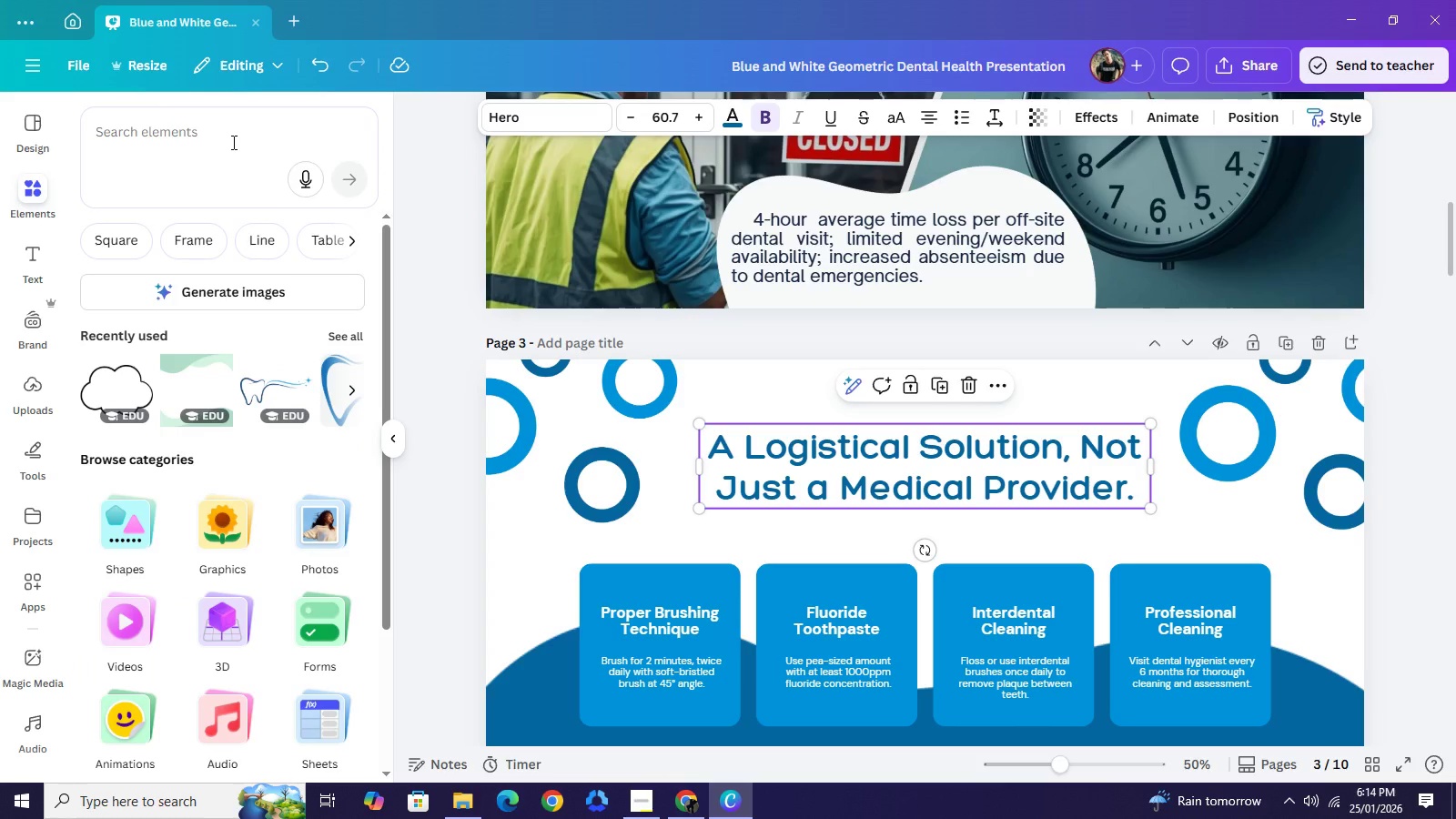 
left_click([232, 142])
 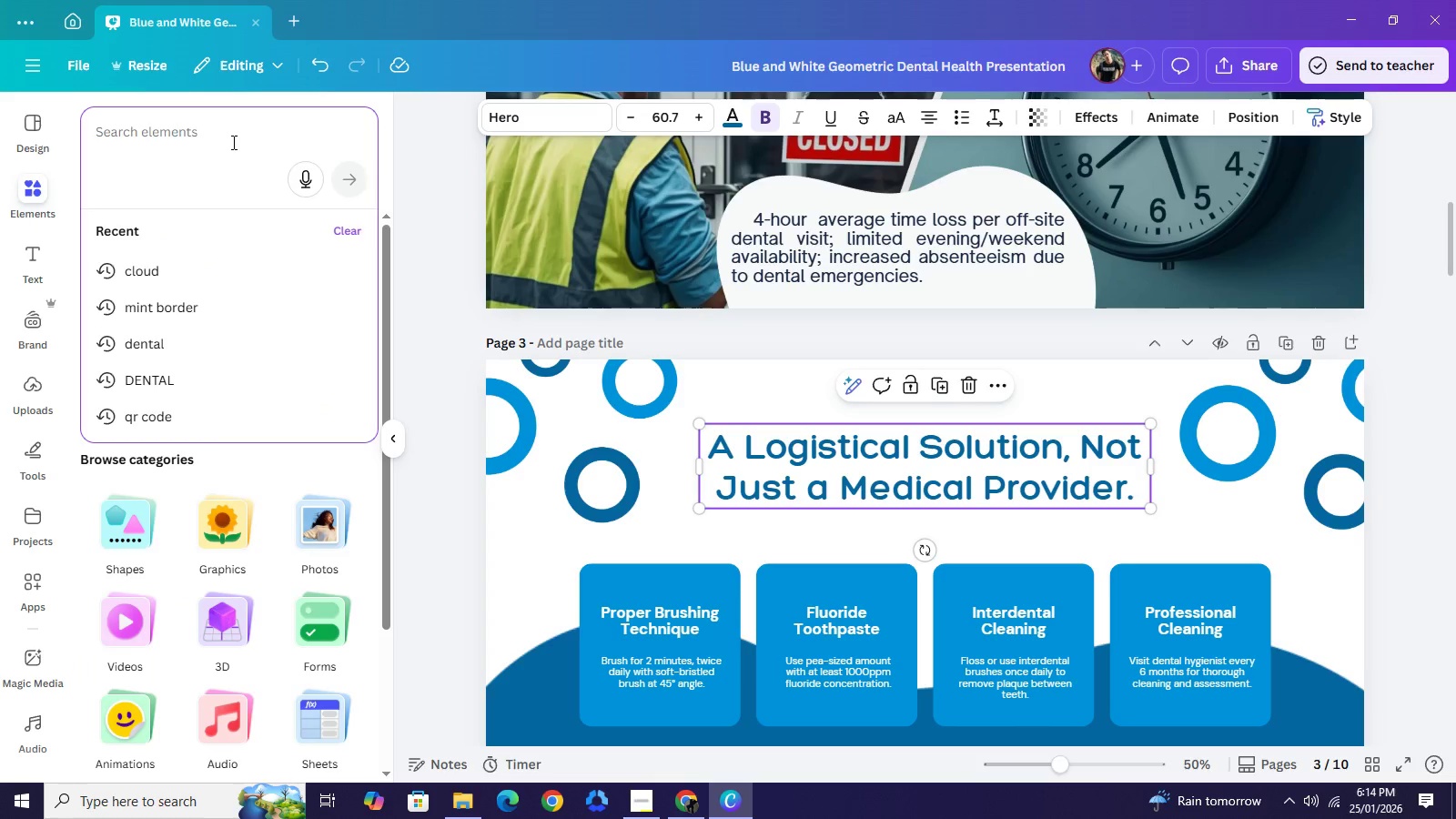 
type(icon)
 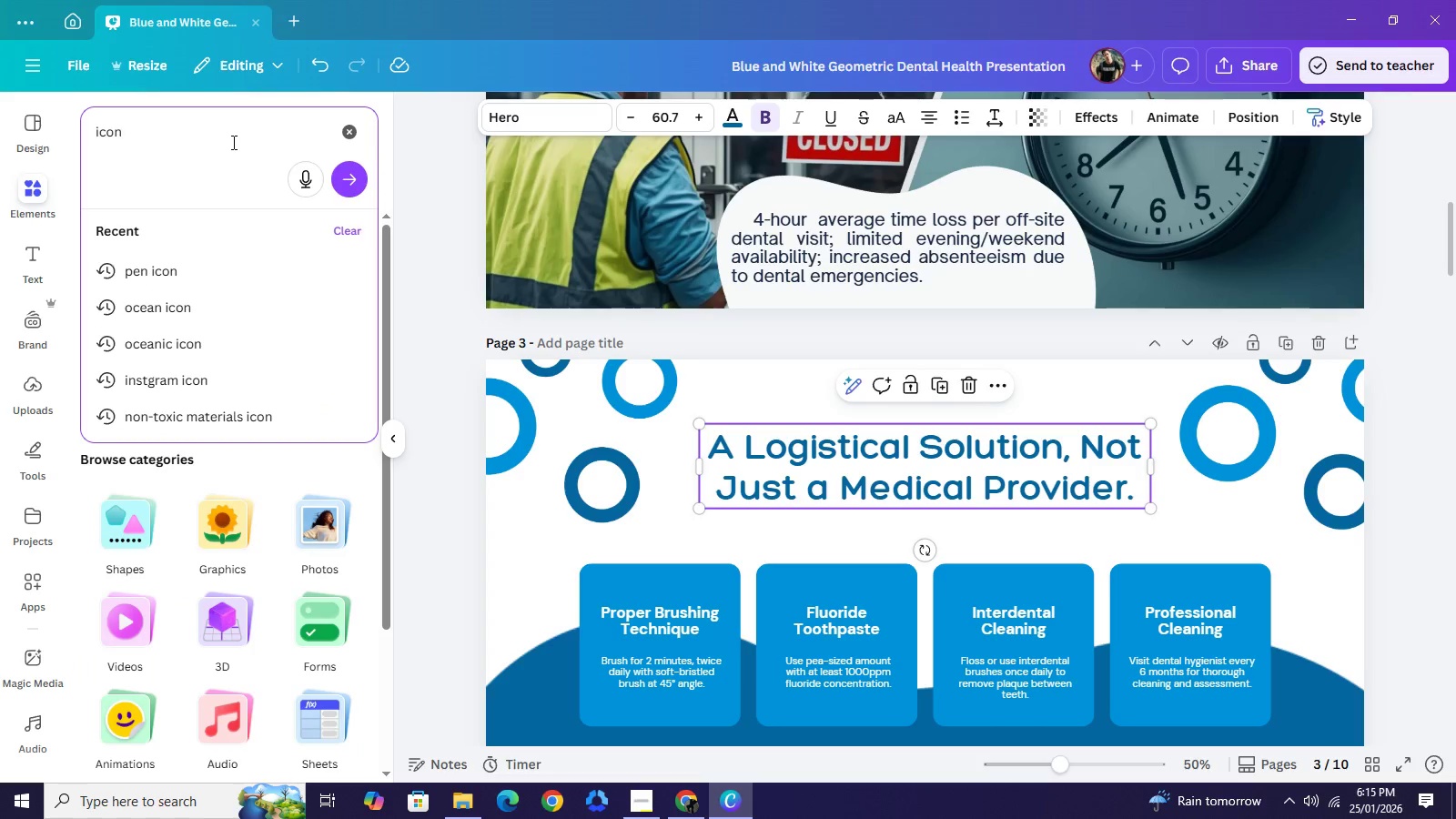 
type( "zero travel")
key(NumpadEnter)
 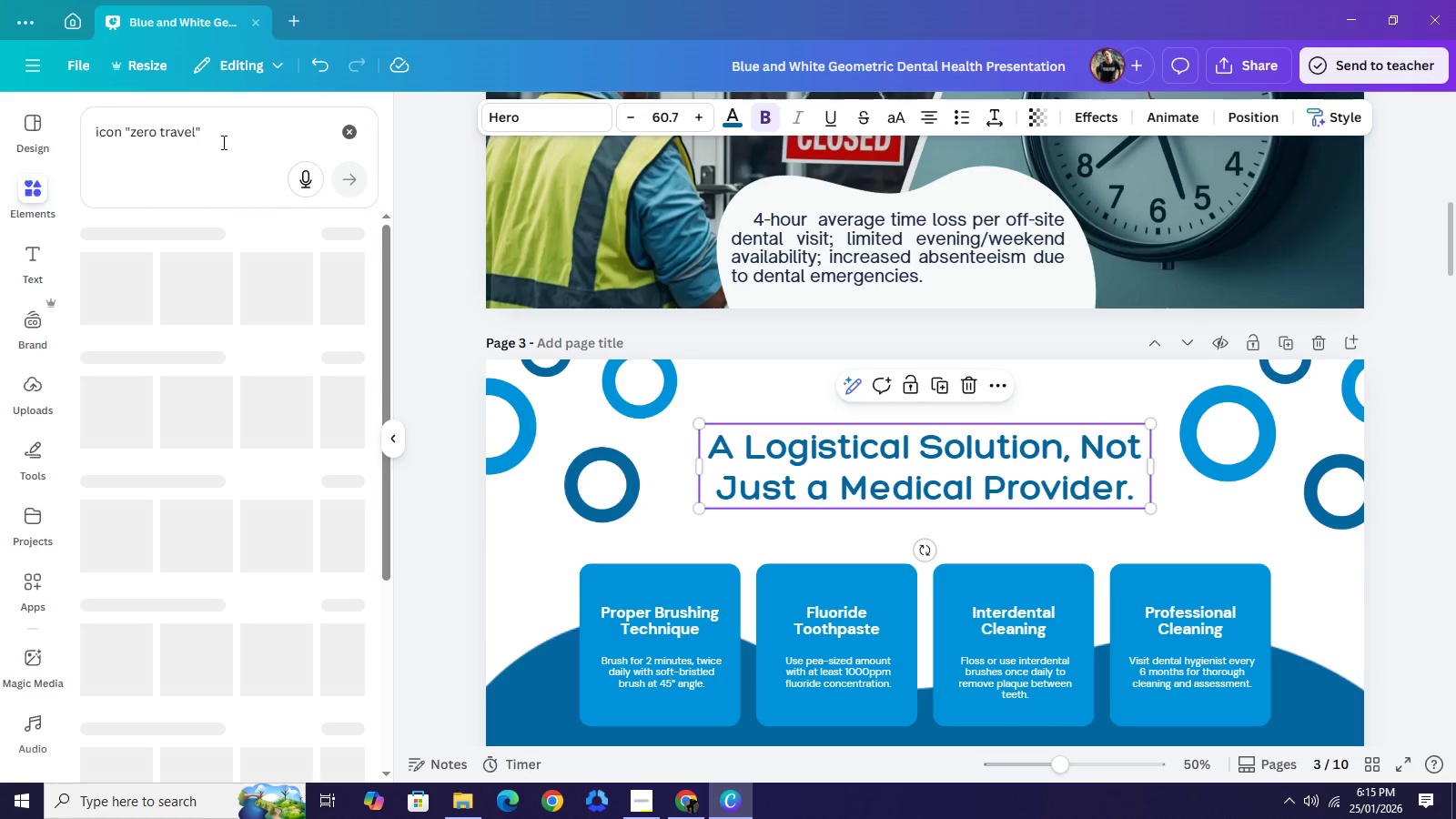 
wait(11.84)
 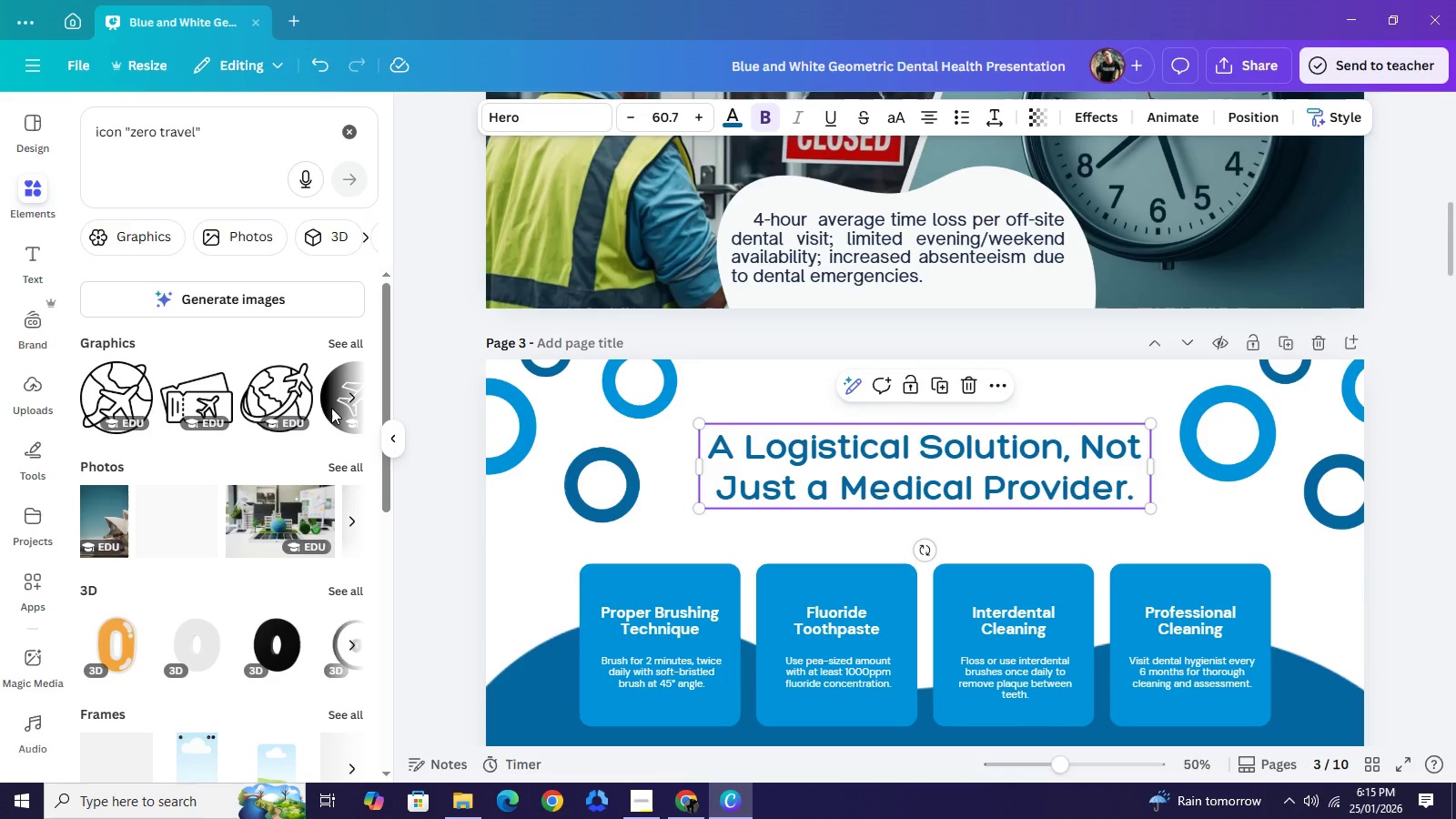 
mouse_move([187, 132])
 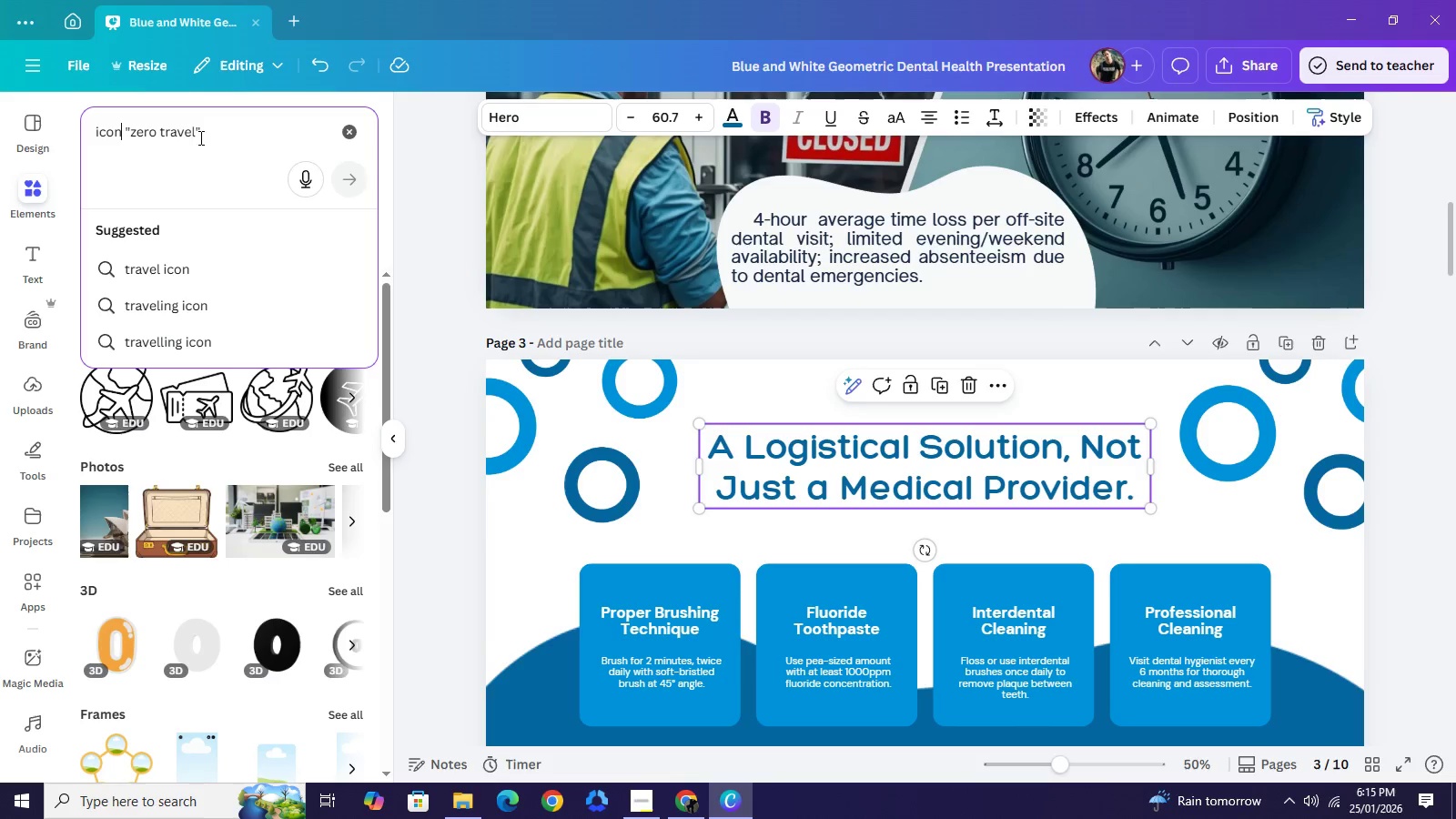 
key(S)
 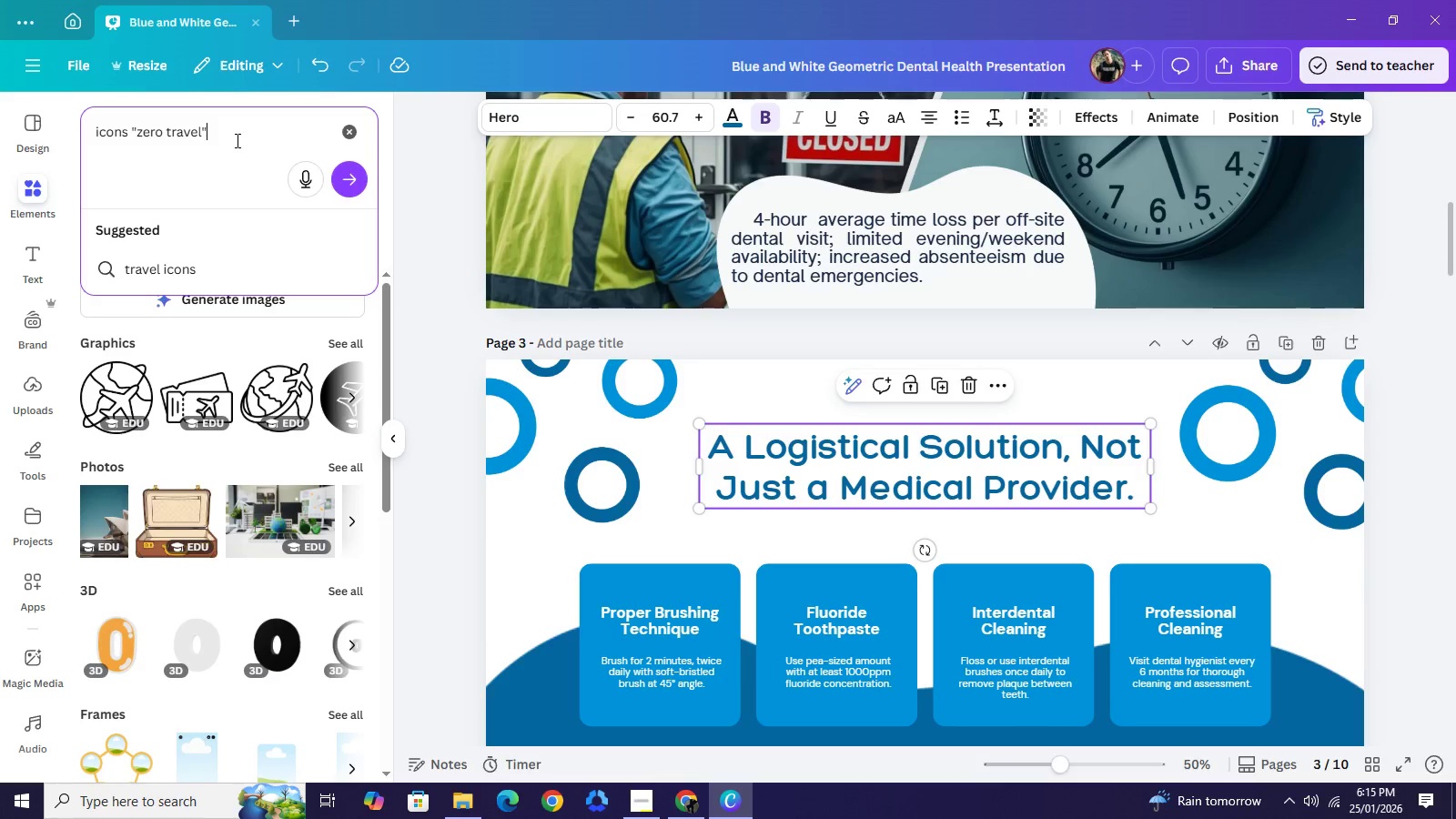 
left_click([236, 140])
 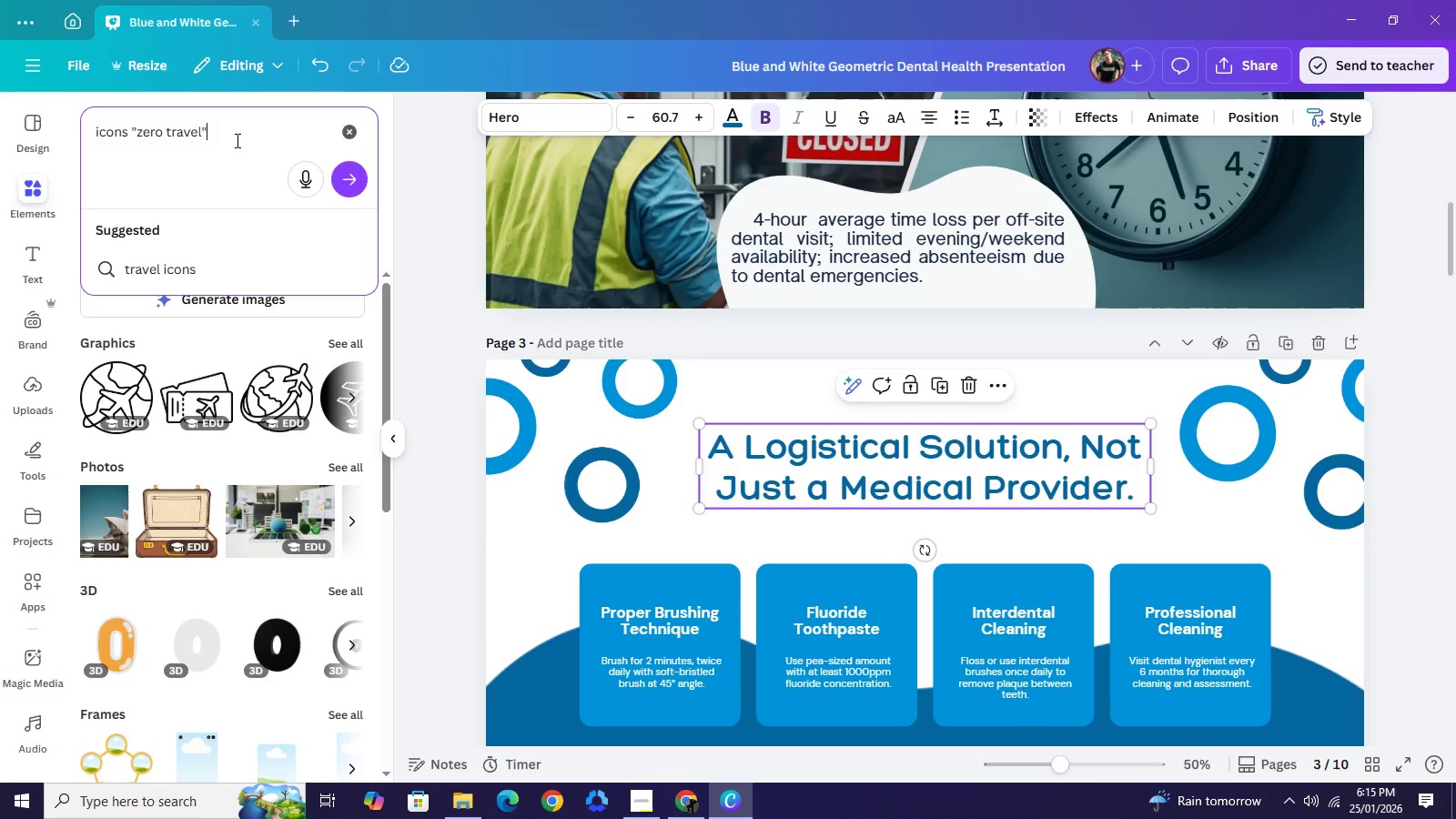 
key(Comma)
 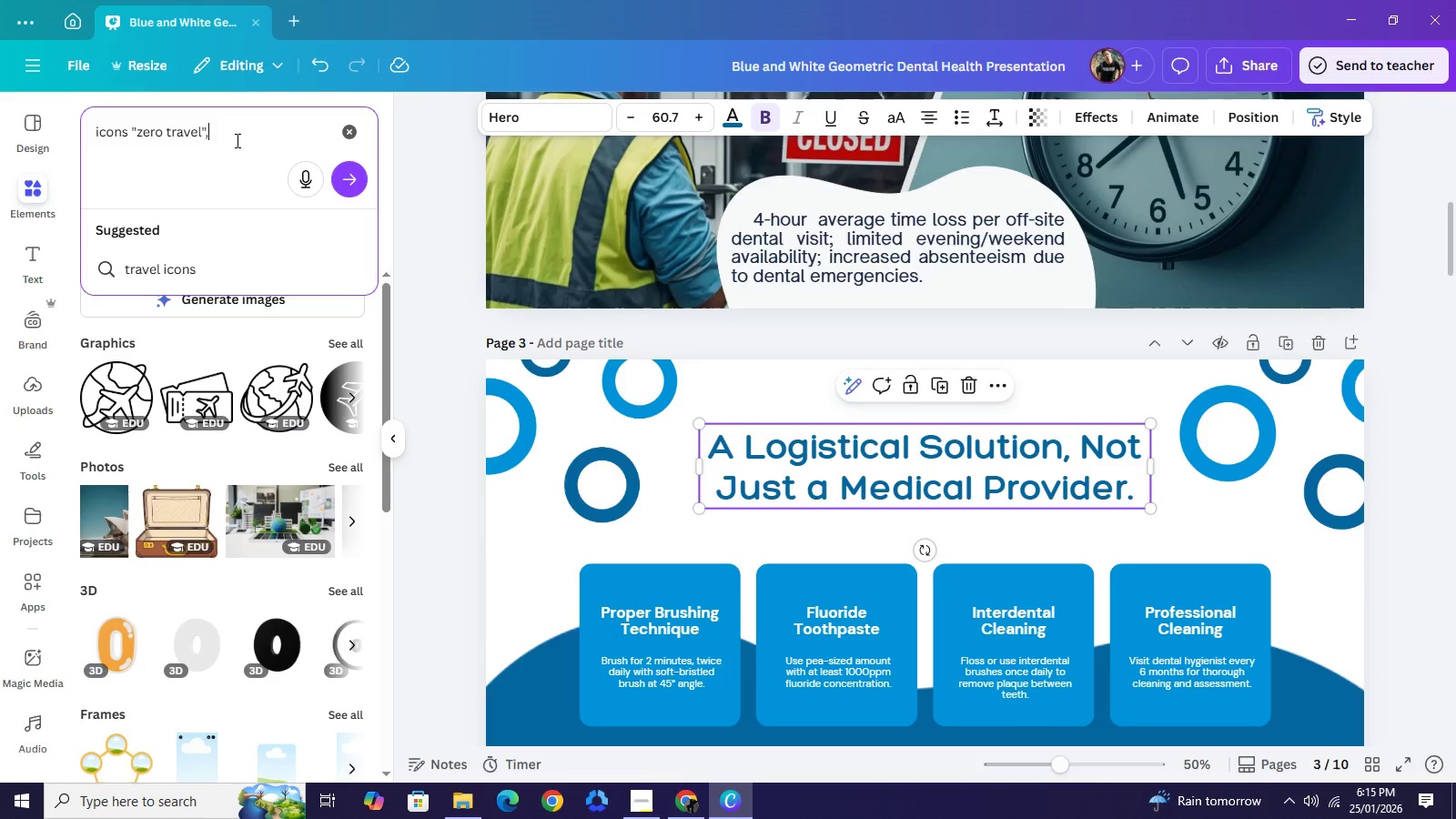 
key(Shift+Quote)
 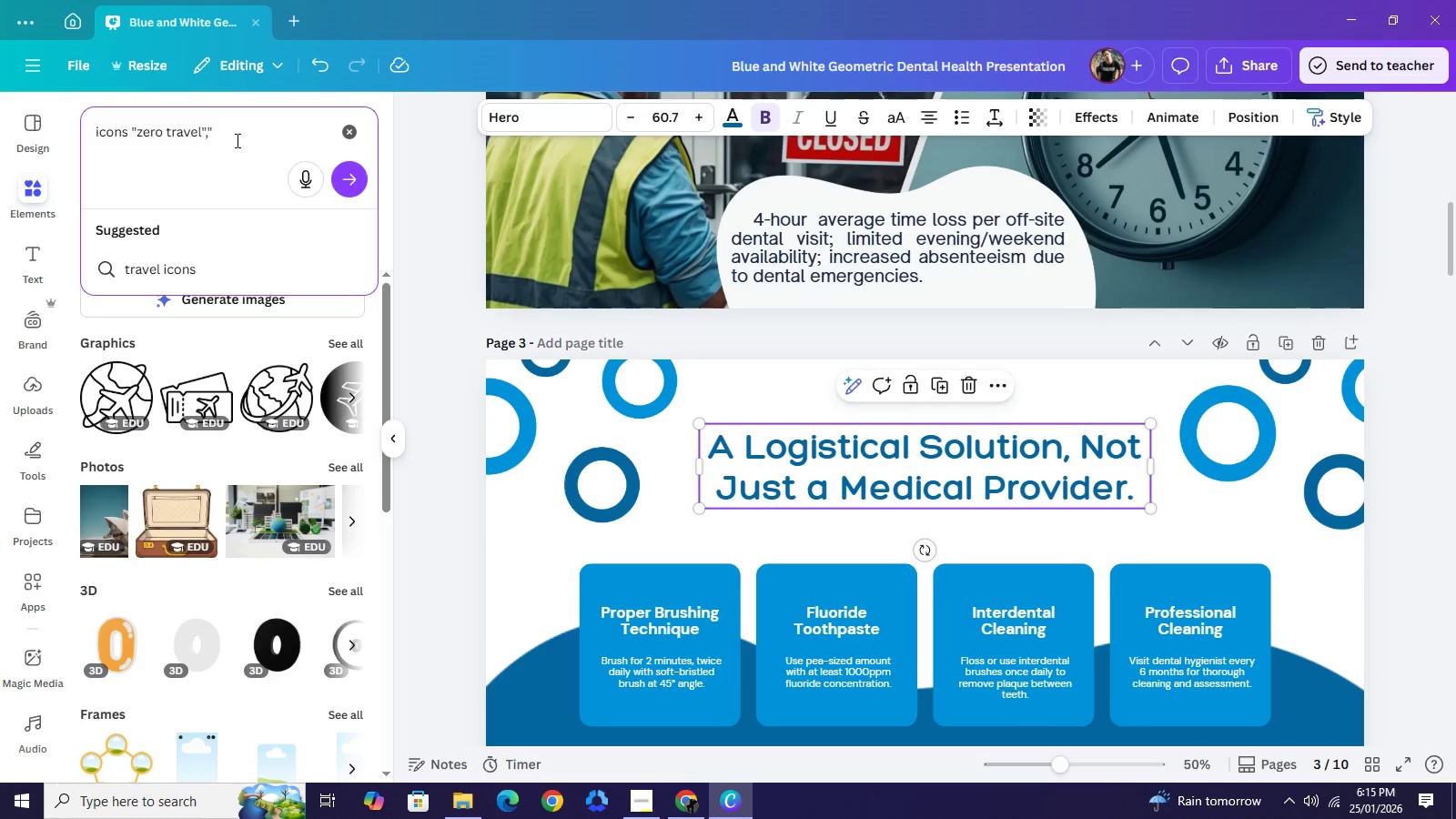 
type(Sift-friendly", and "employer)
 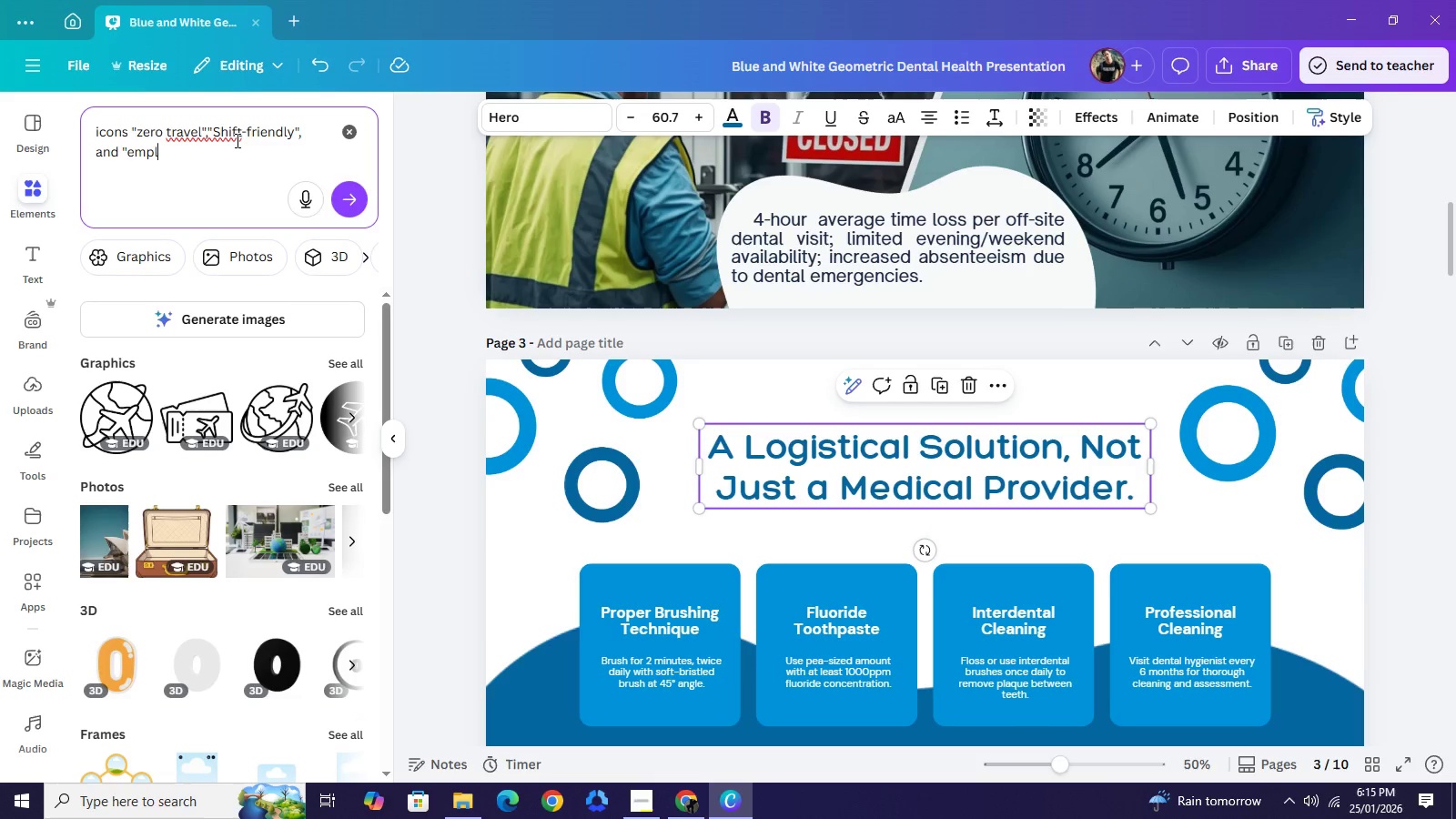 
hold_key(key=H, duration=0.31)
 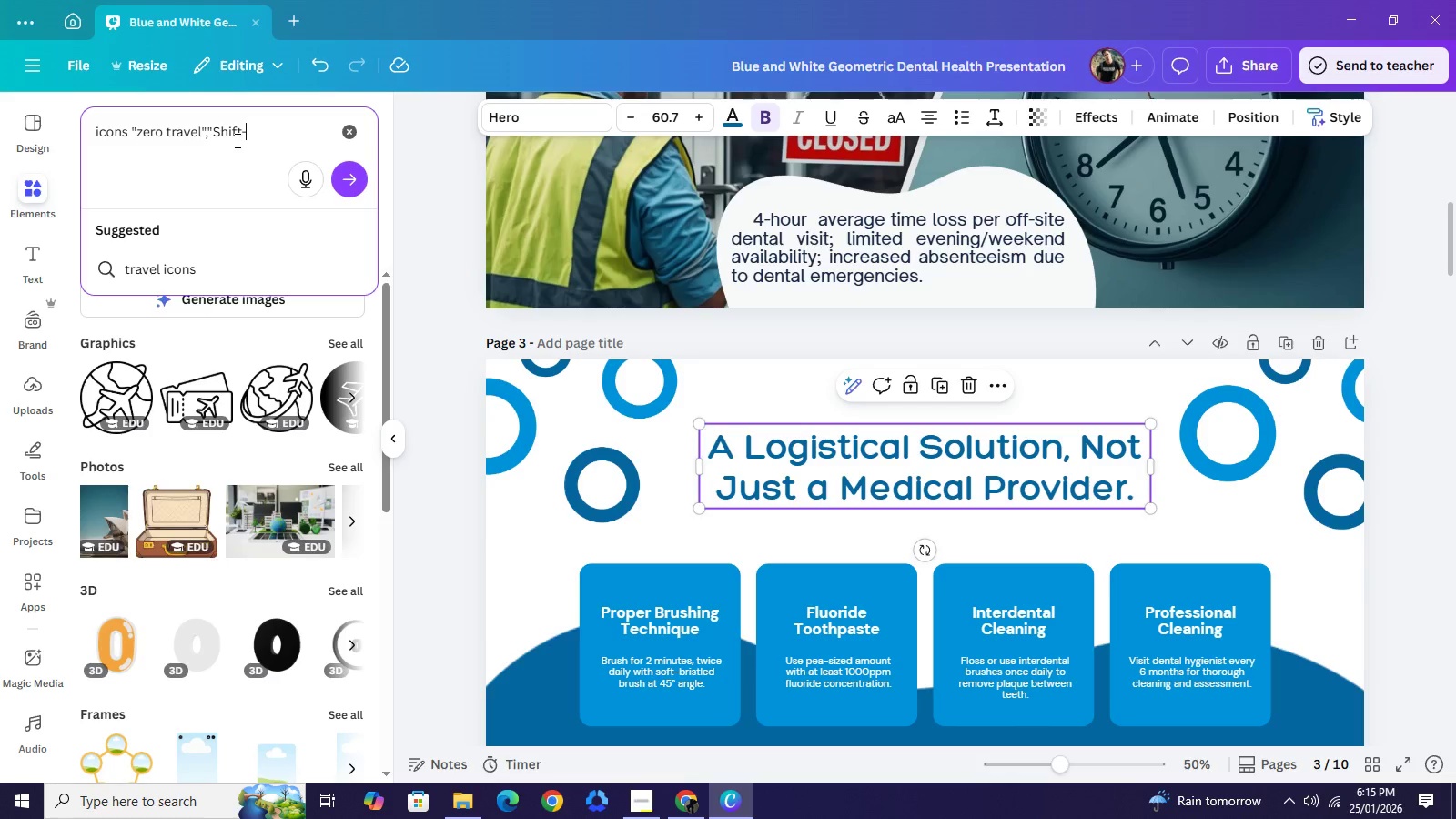 
left_click([209, 136])
 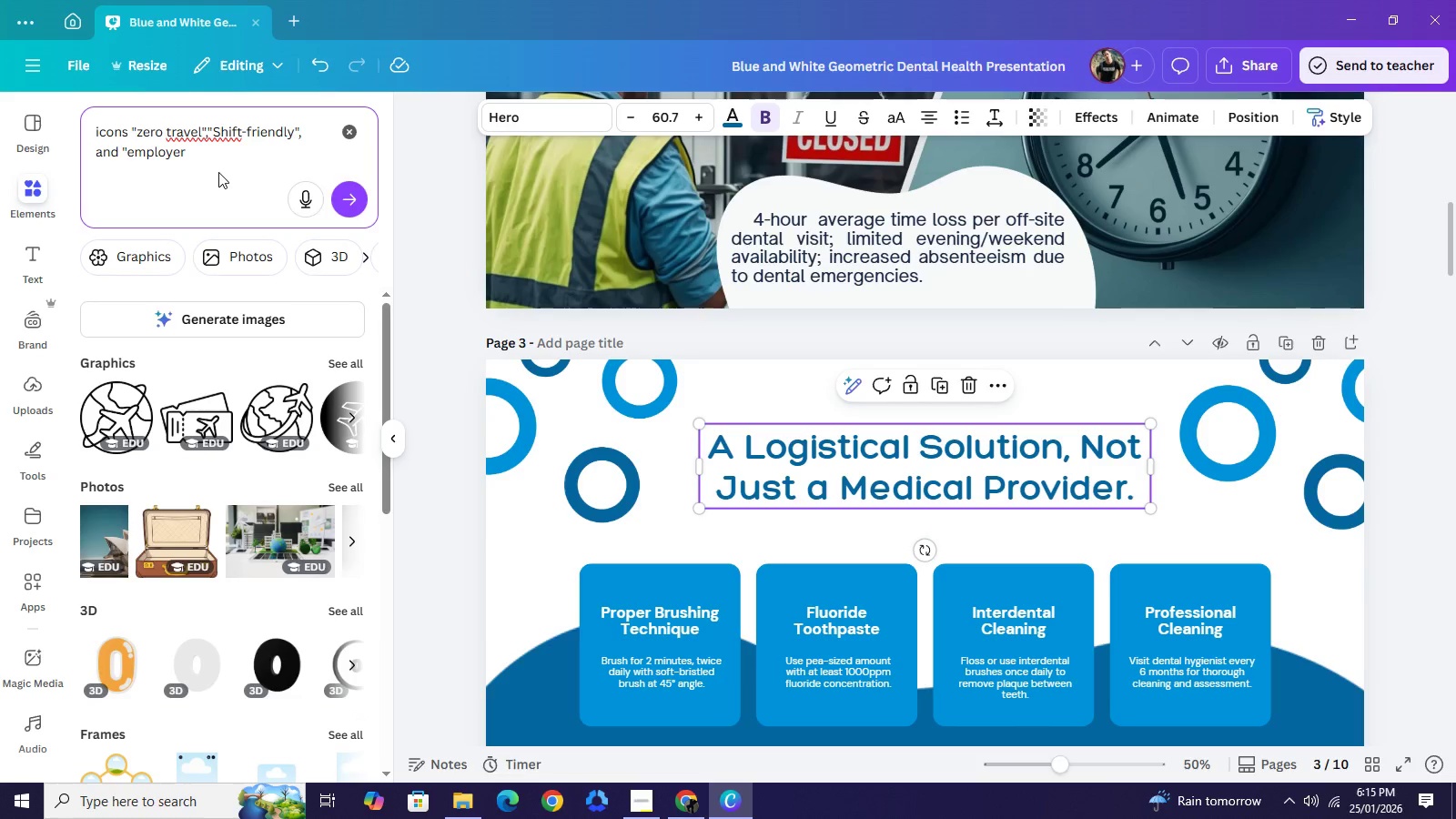 
key(Space)
 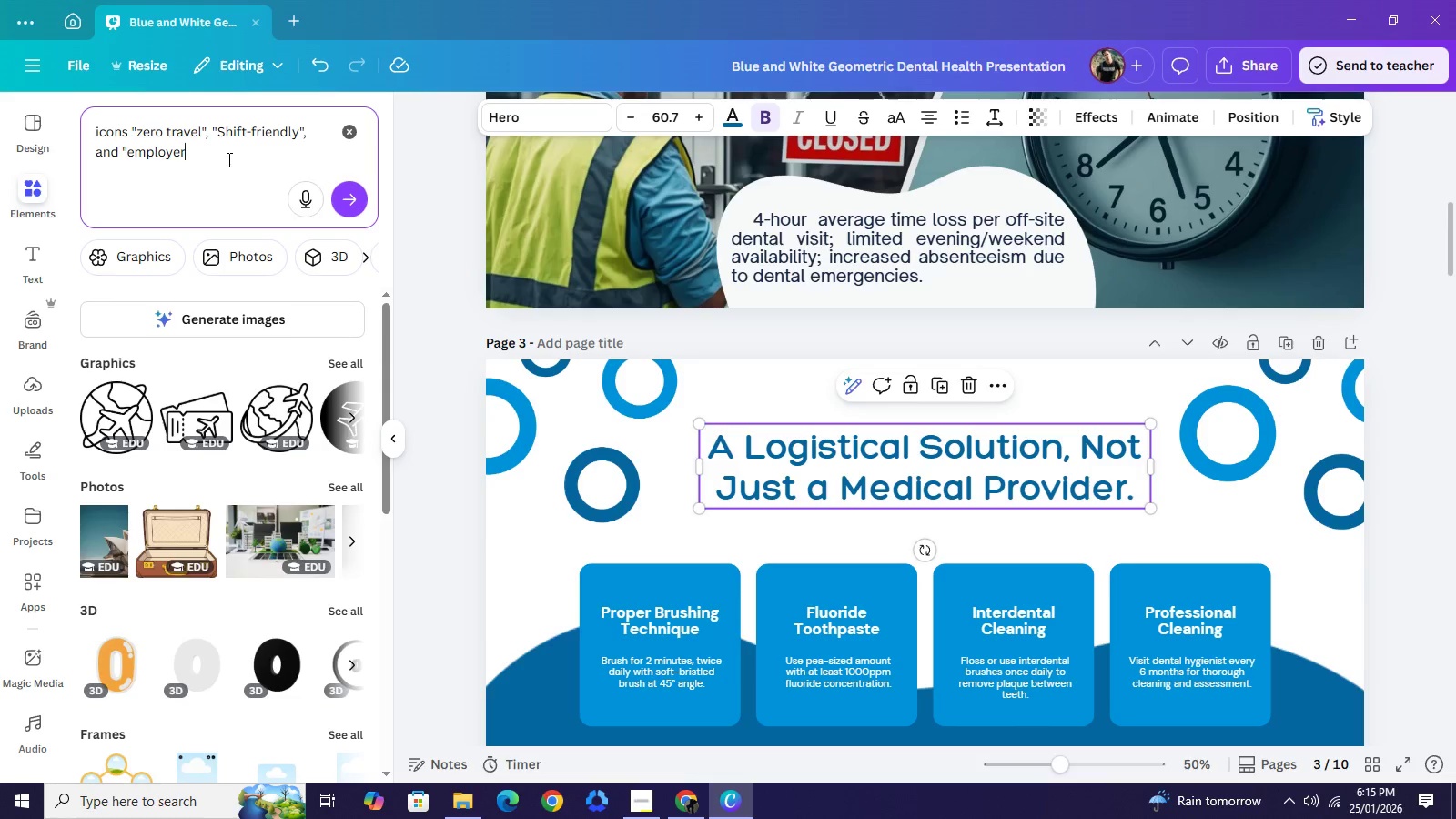 
left_click([228, 159])
 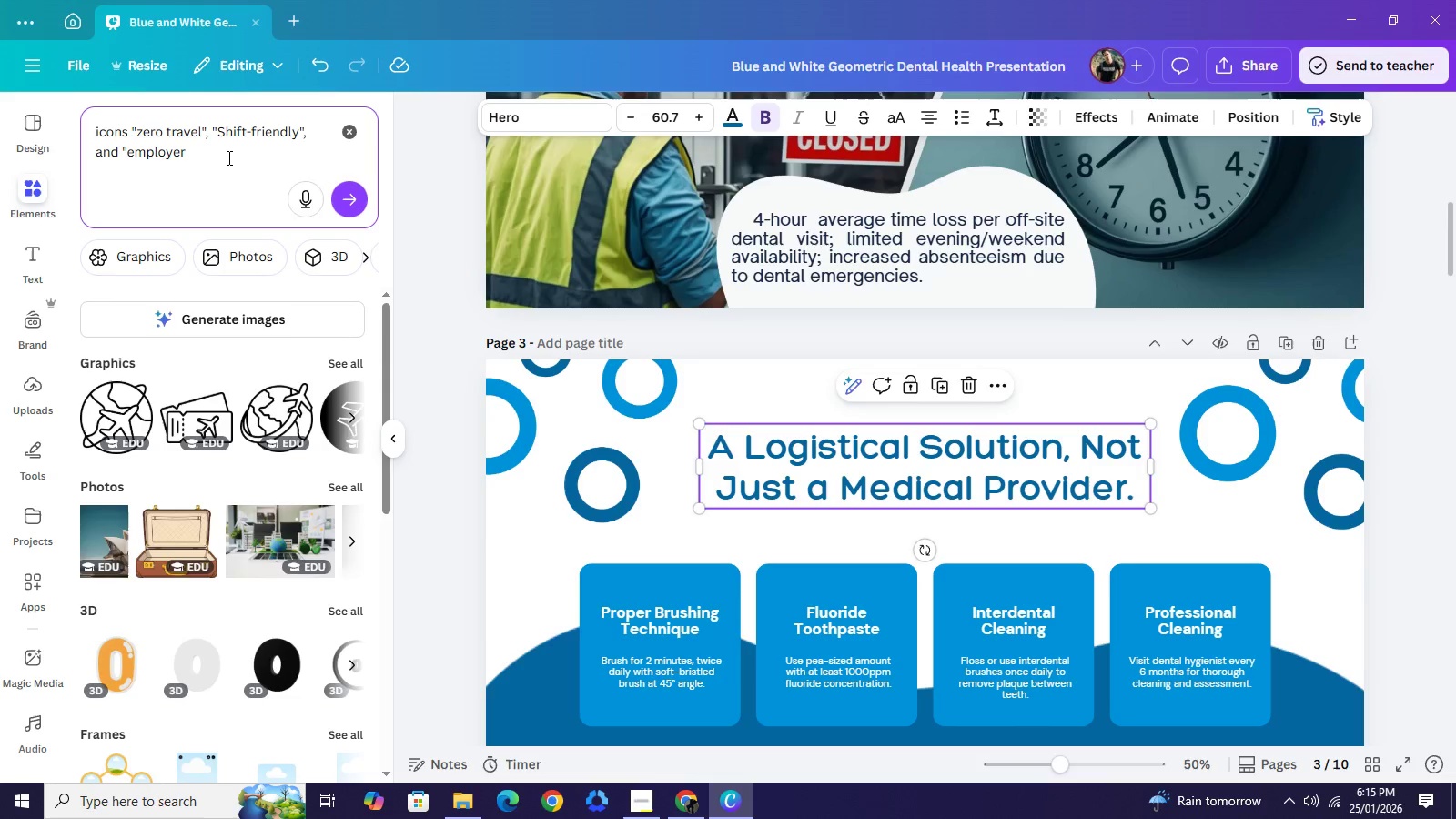 
type( dashboard". All icons should should)
 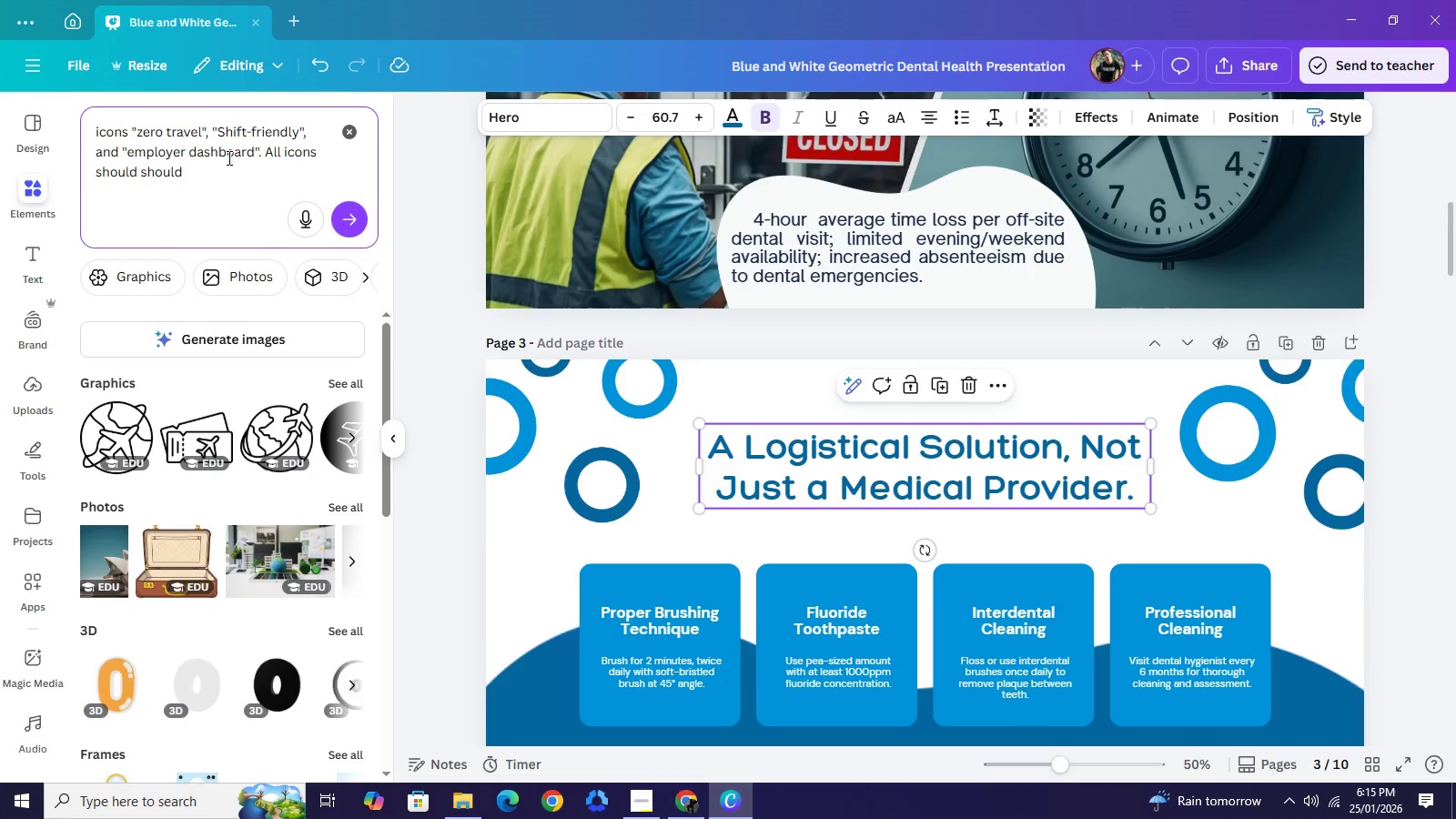 
key(Backspace)
key(Backspace)
key(Backspace)
key(Backspace)
key(Backspace)
key(Backspace)
type(be the same style)
 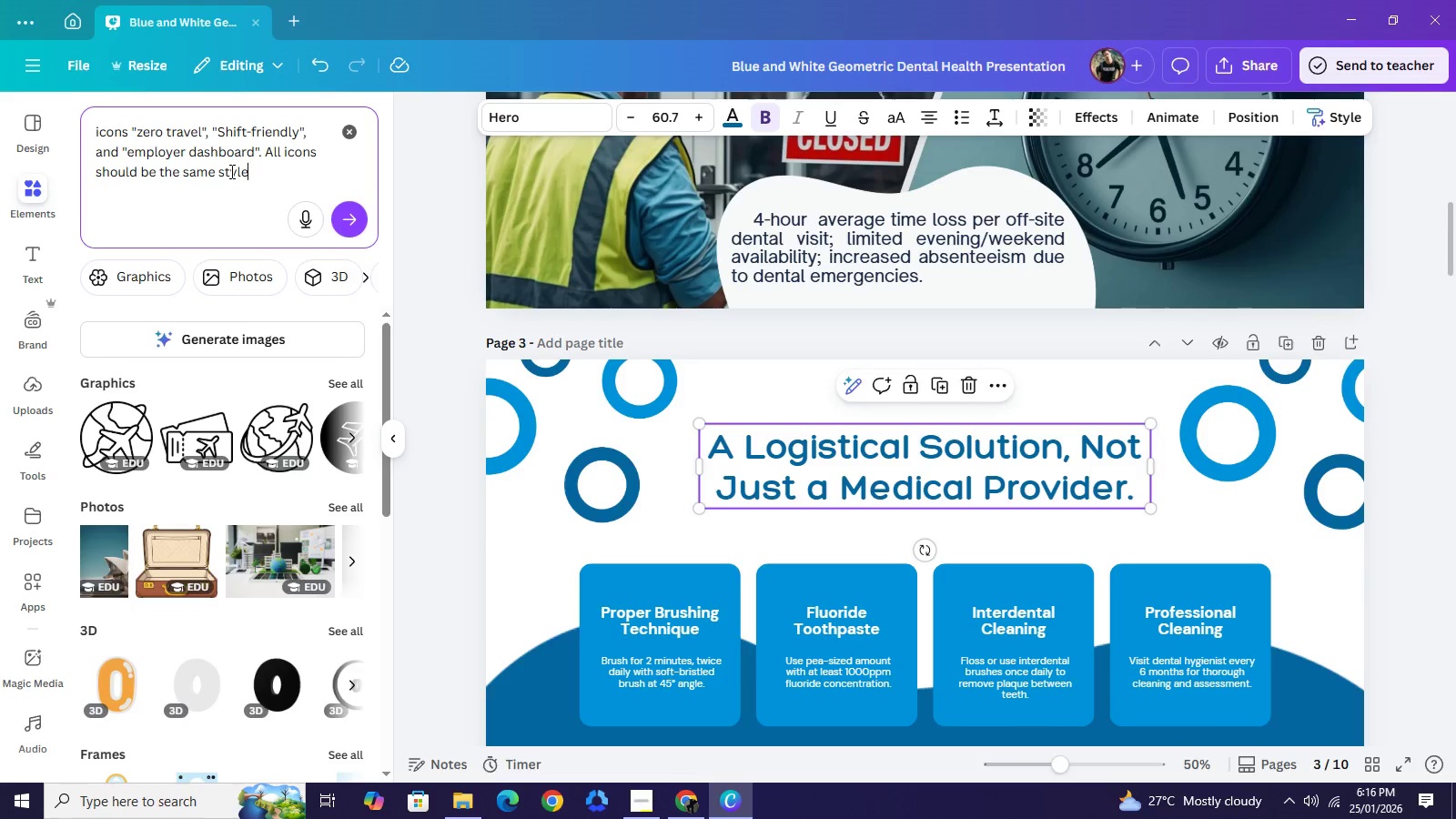 
wait(18.89)
 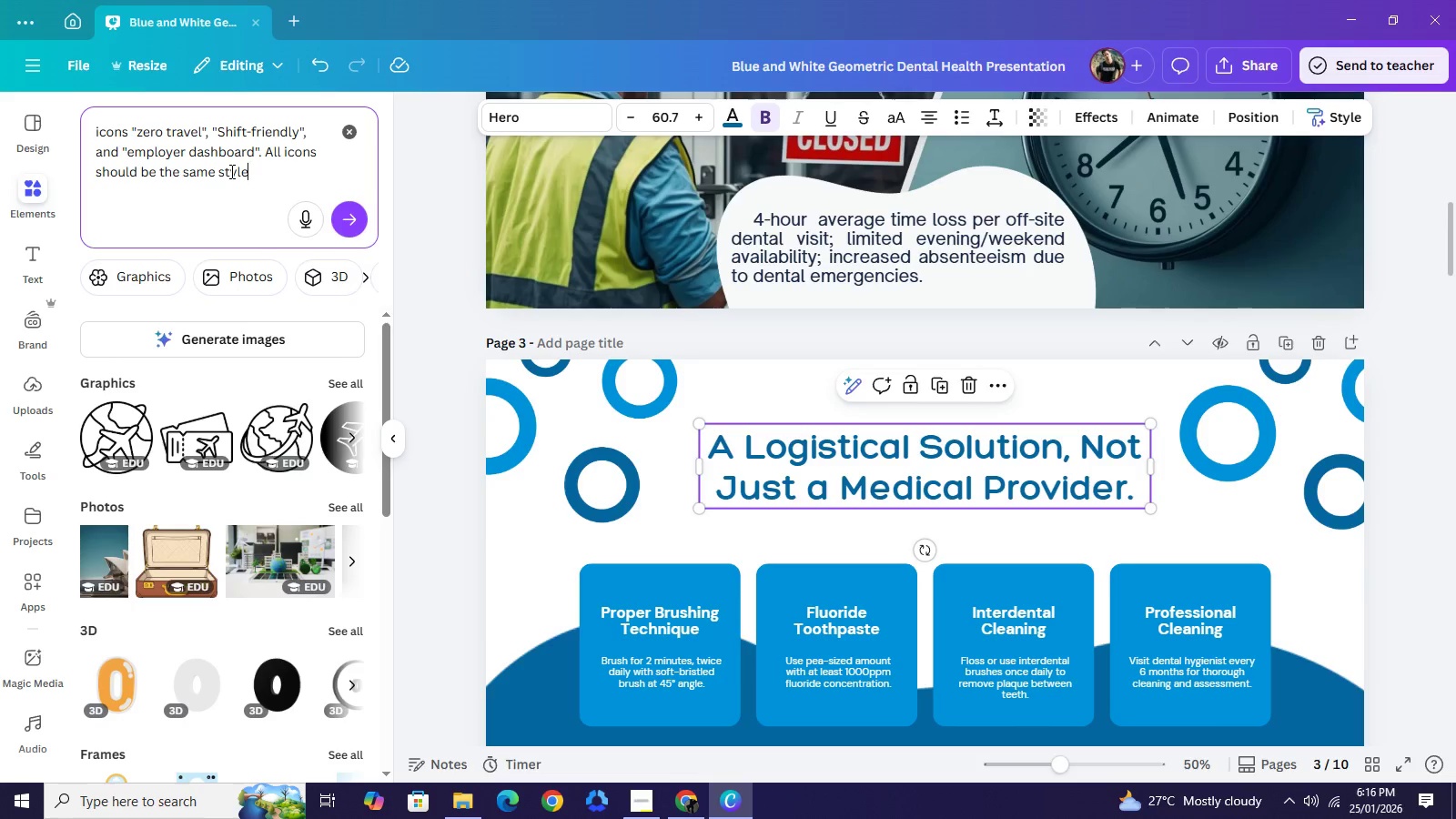 
double_click([794, 469])
 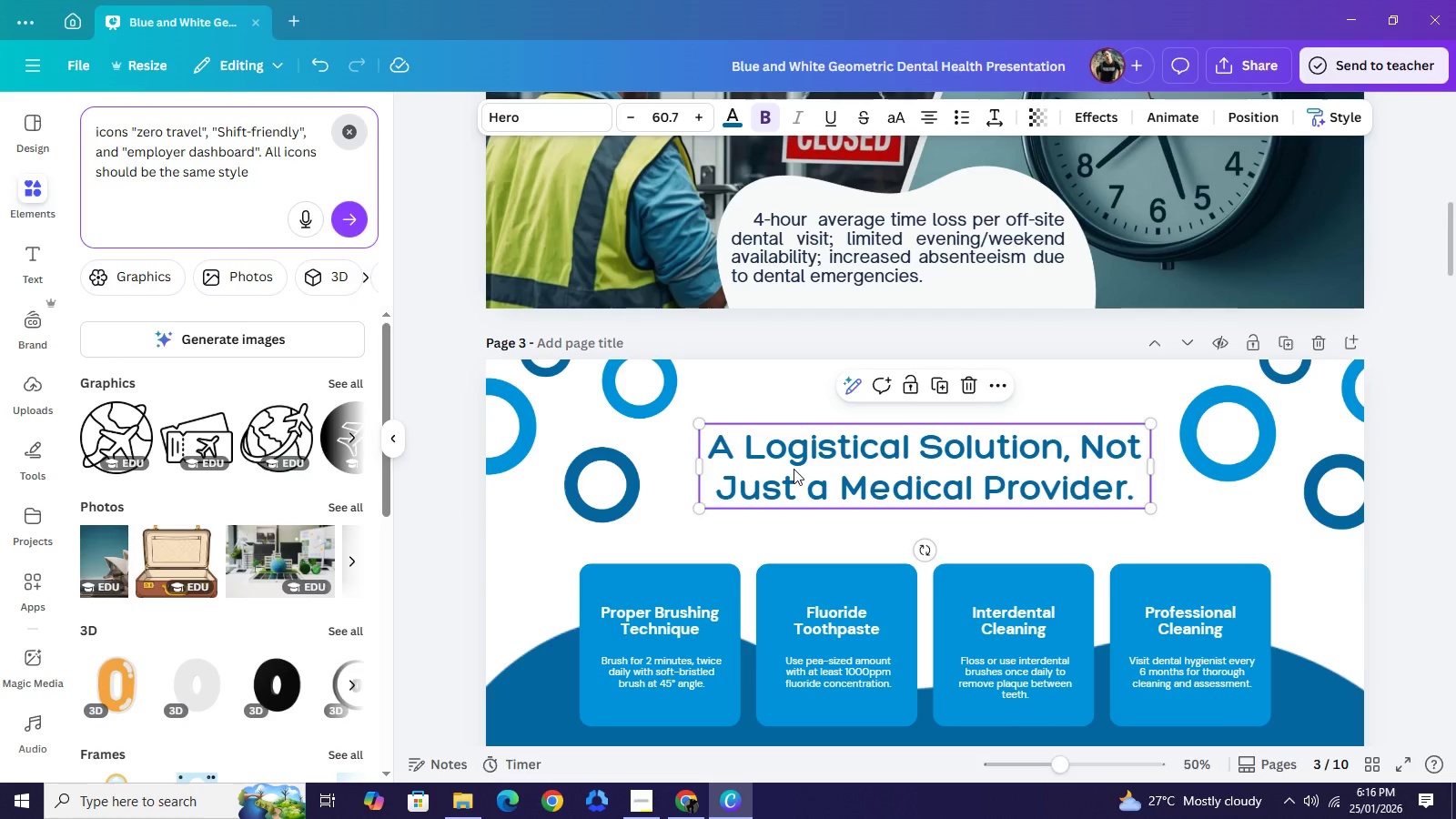 
triple_click([794, 469])
 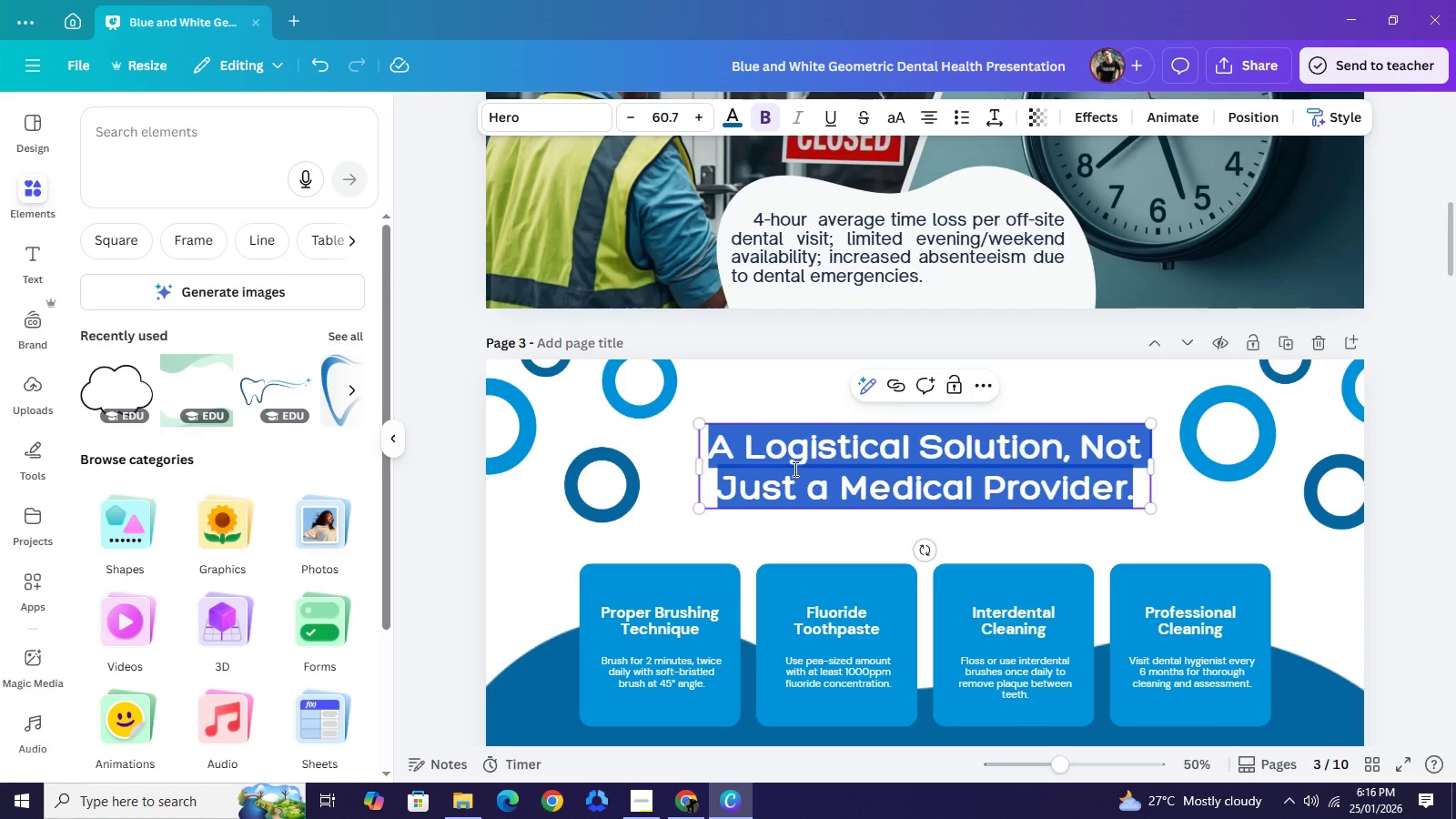 
wait(6.67)
 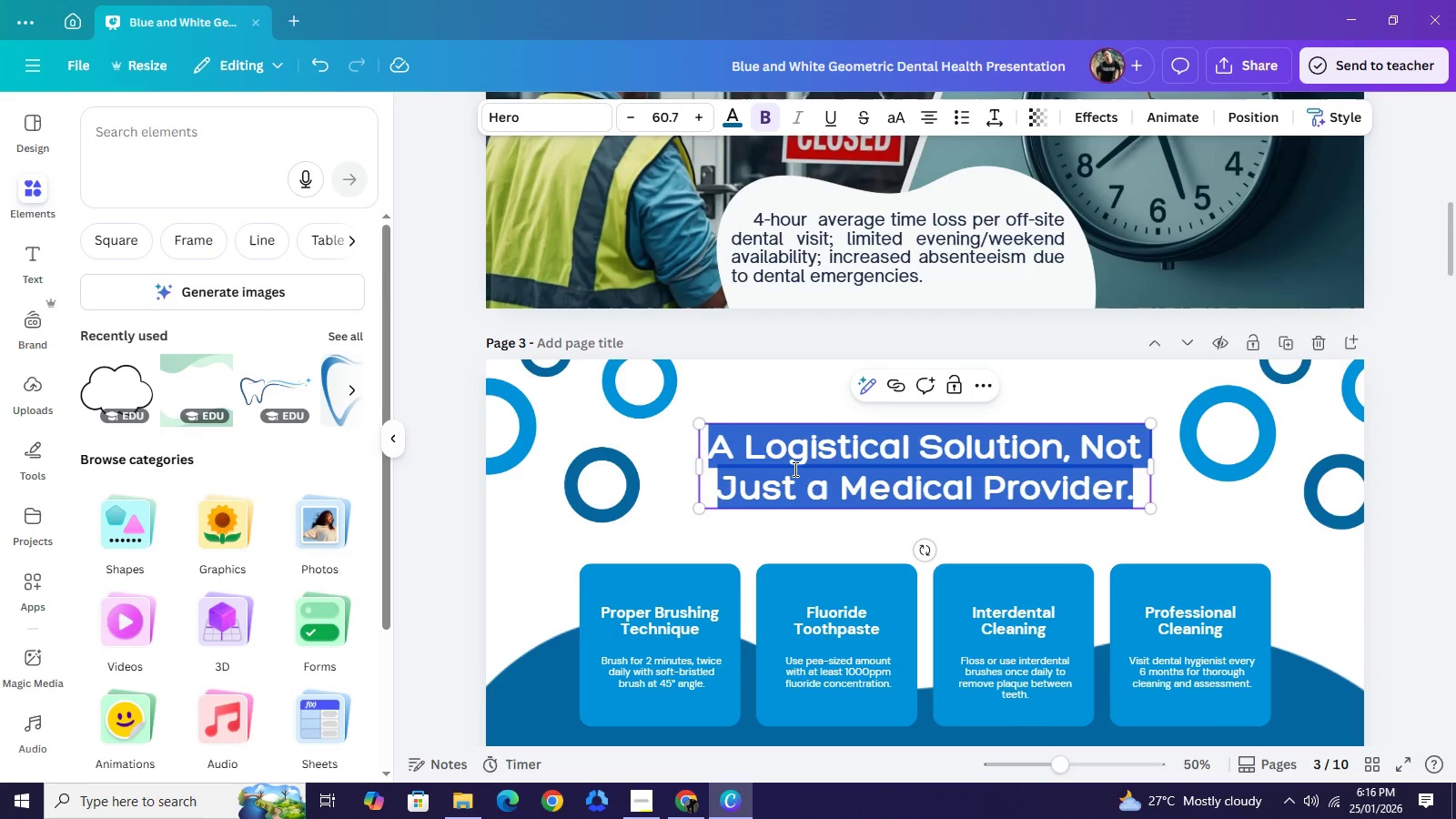 
type(Onsite)
 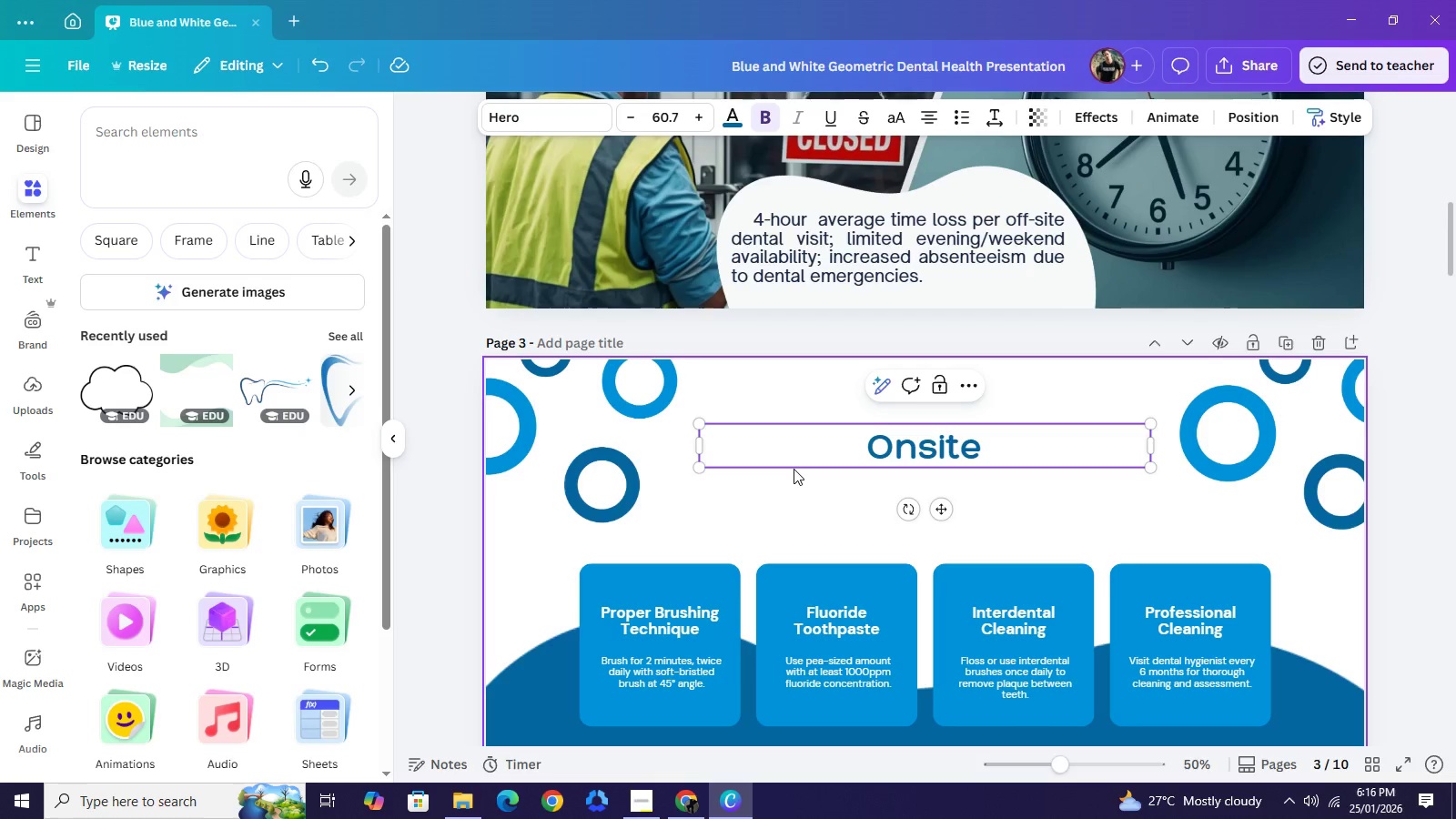 
type( Access = I)
key(Backspace)
type(Uninterrupted Operations)
 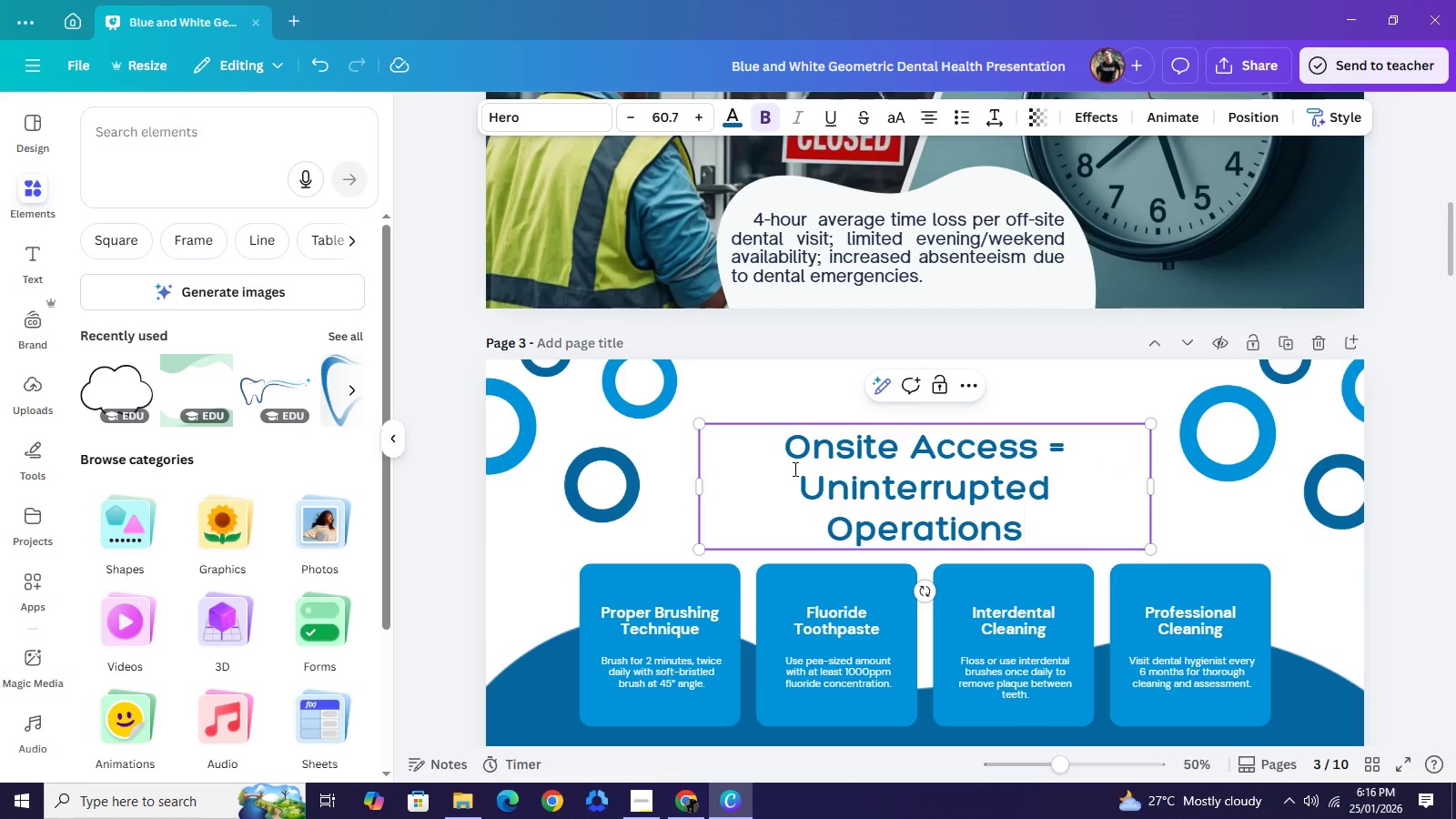 
left_click_drag(start_coordinate=[1155, 486], to_coordinate=[1202, 476])
 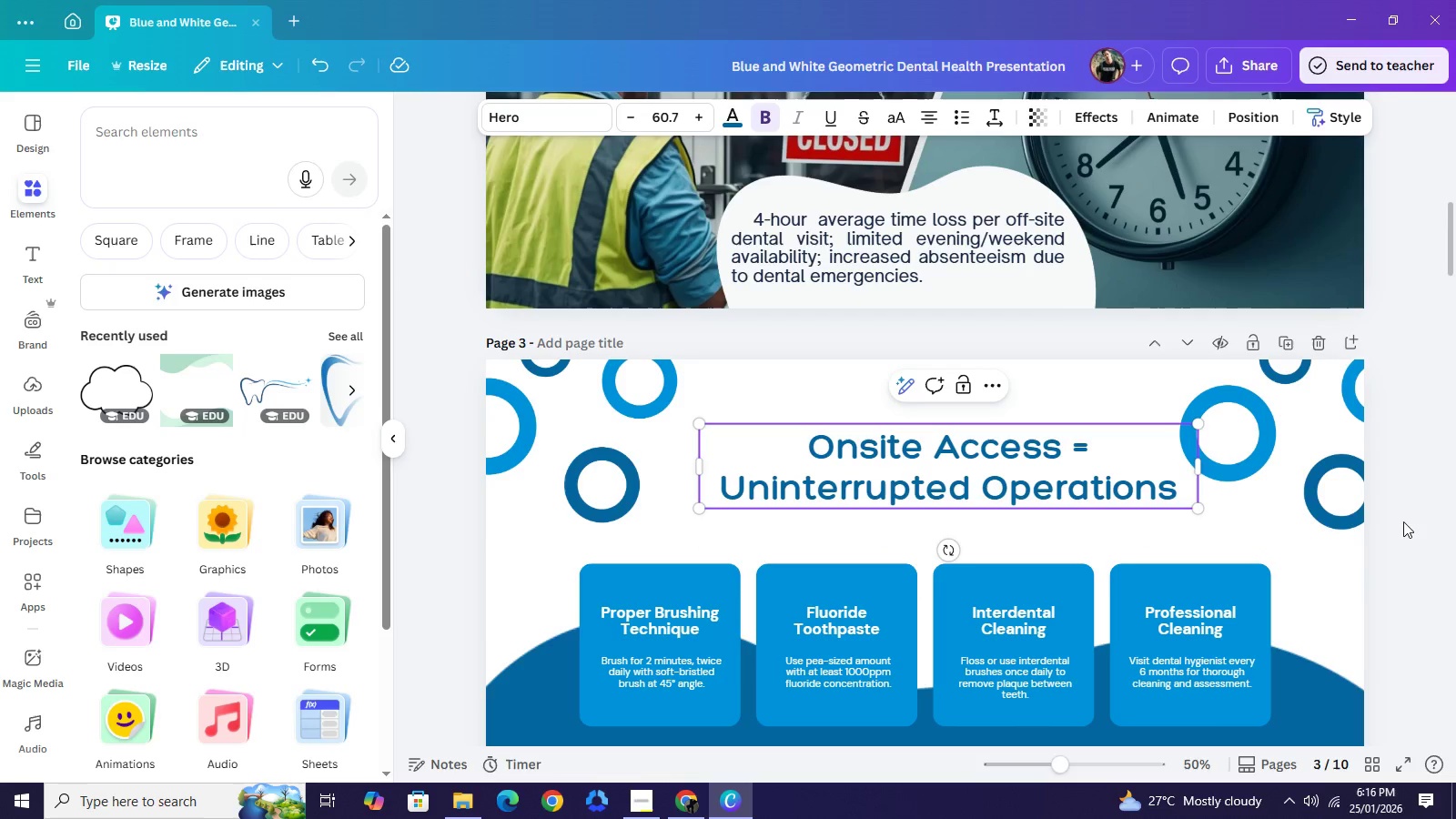 
left_click([1407, 521])
 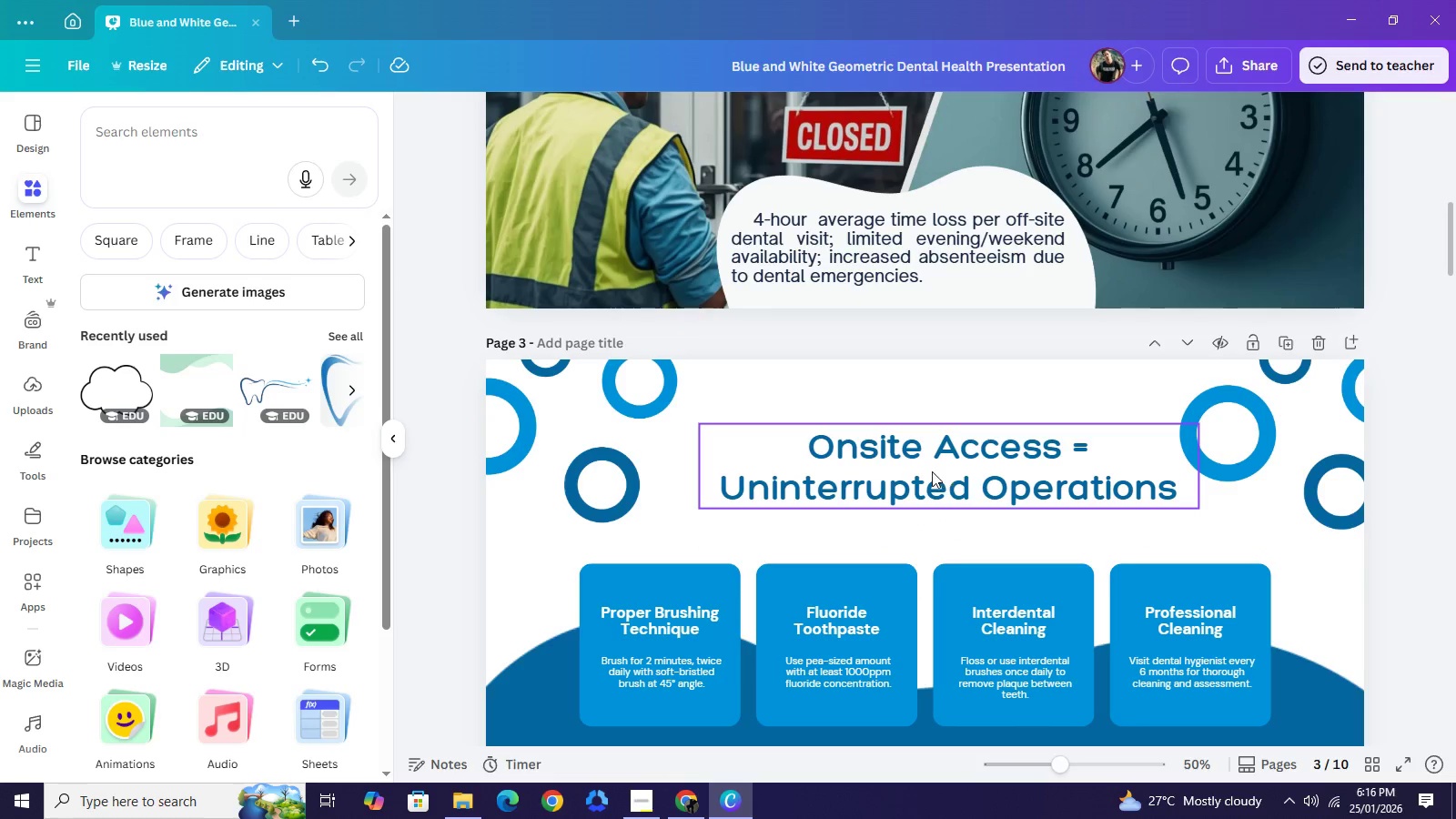 
left_click_drag(start_coordinate=[955, 474], to_coordinate=[931, 463])
 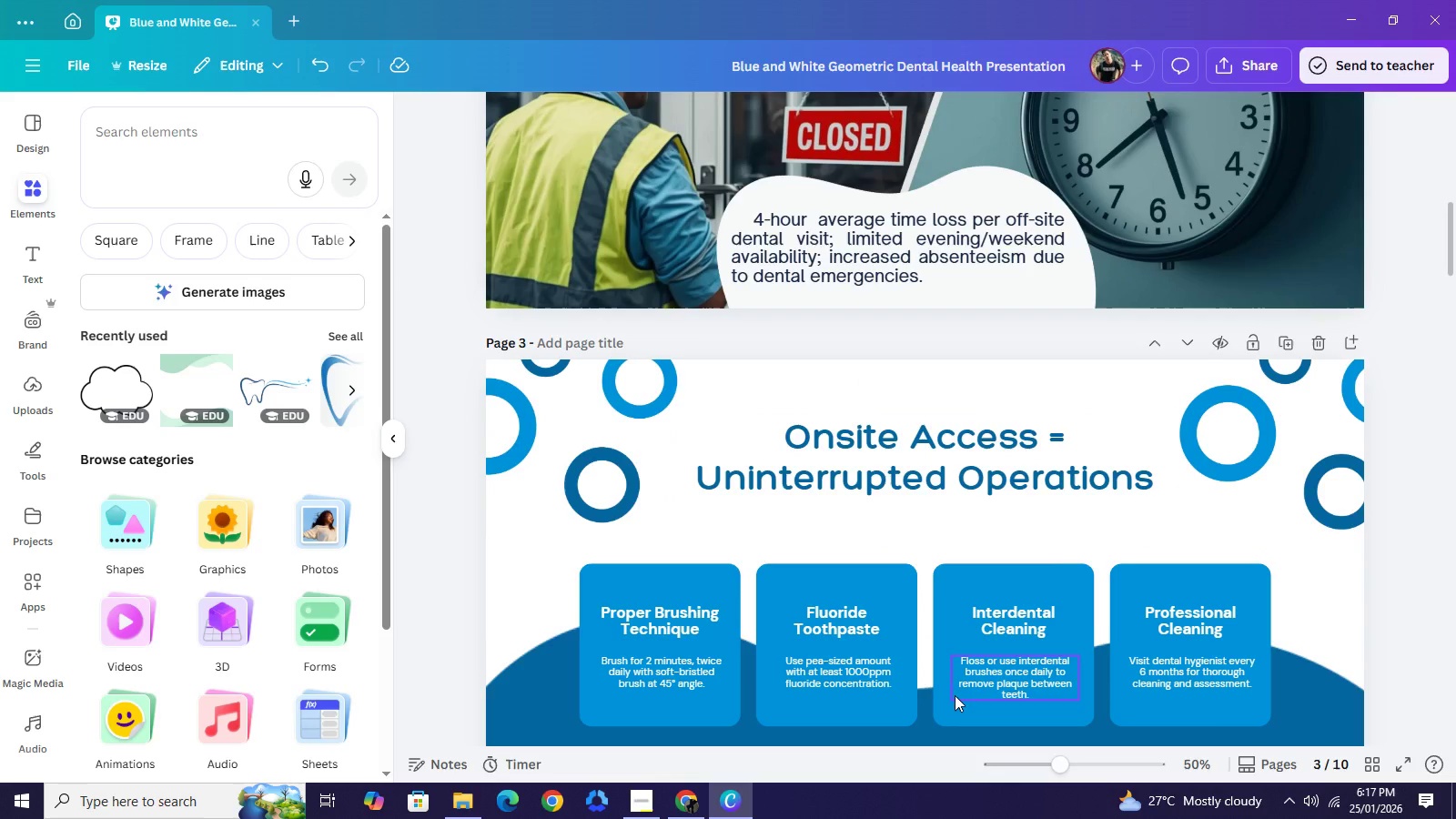 
wait(15.91)
 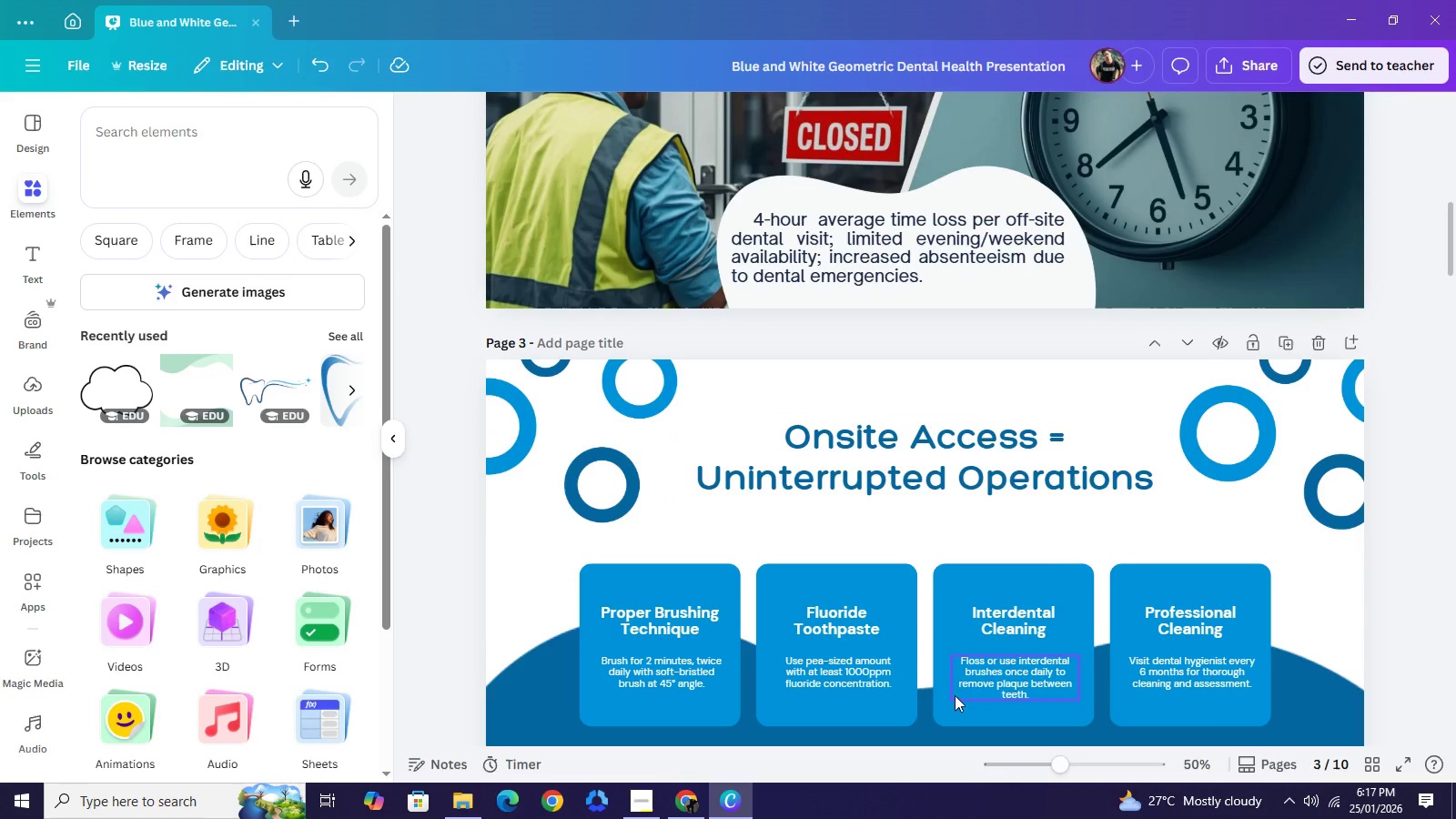 
left_click([258, 133])
 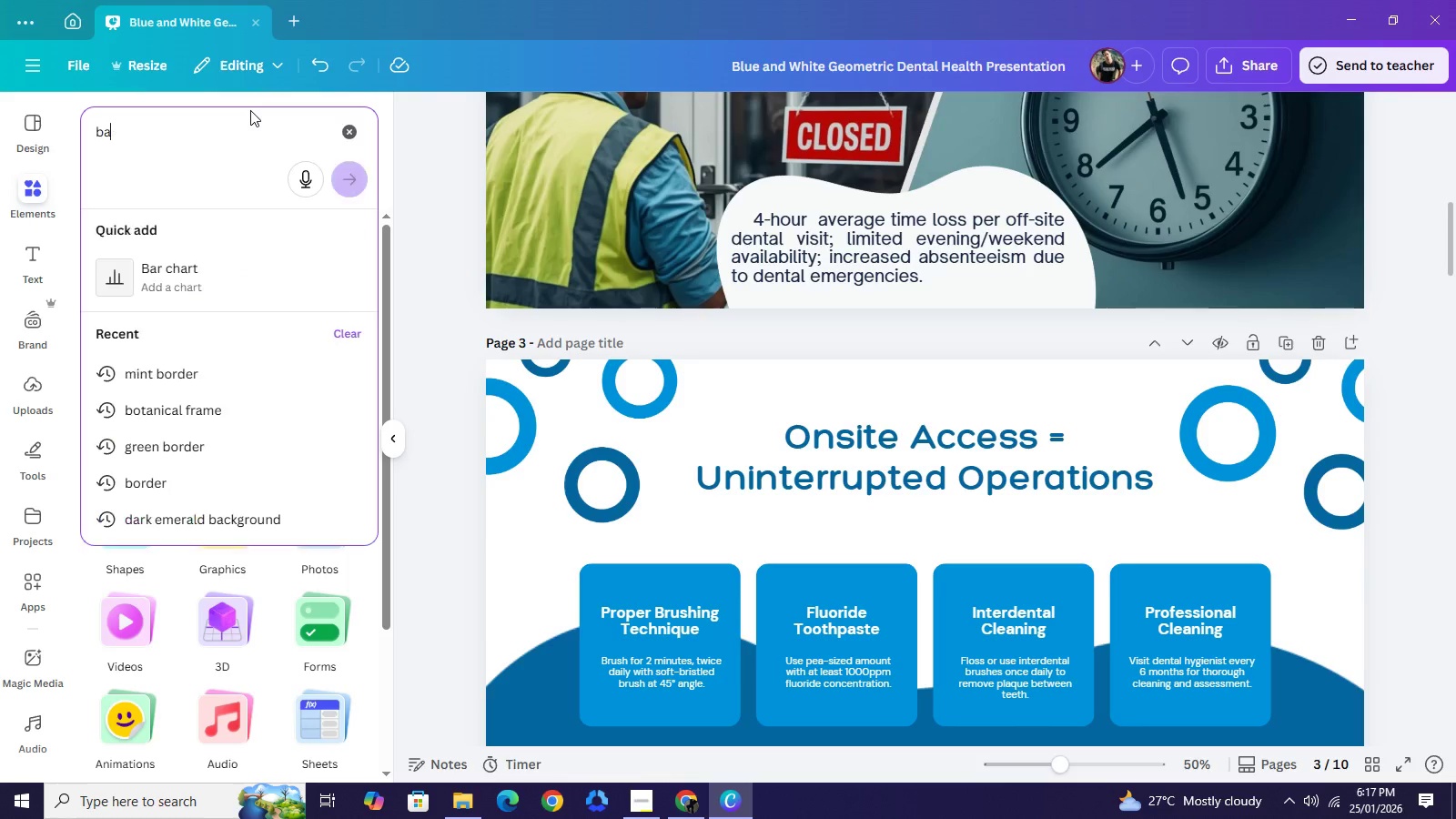 
type(bar chart)
key(NumpadEnter)
 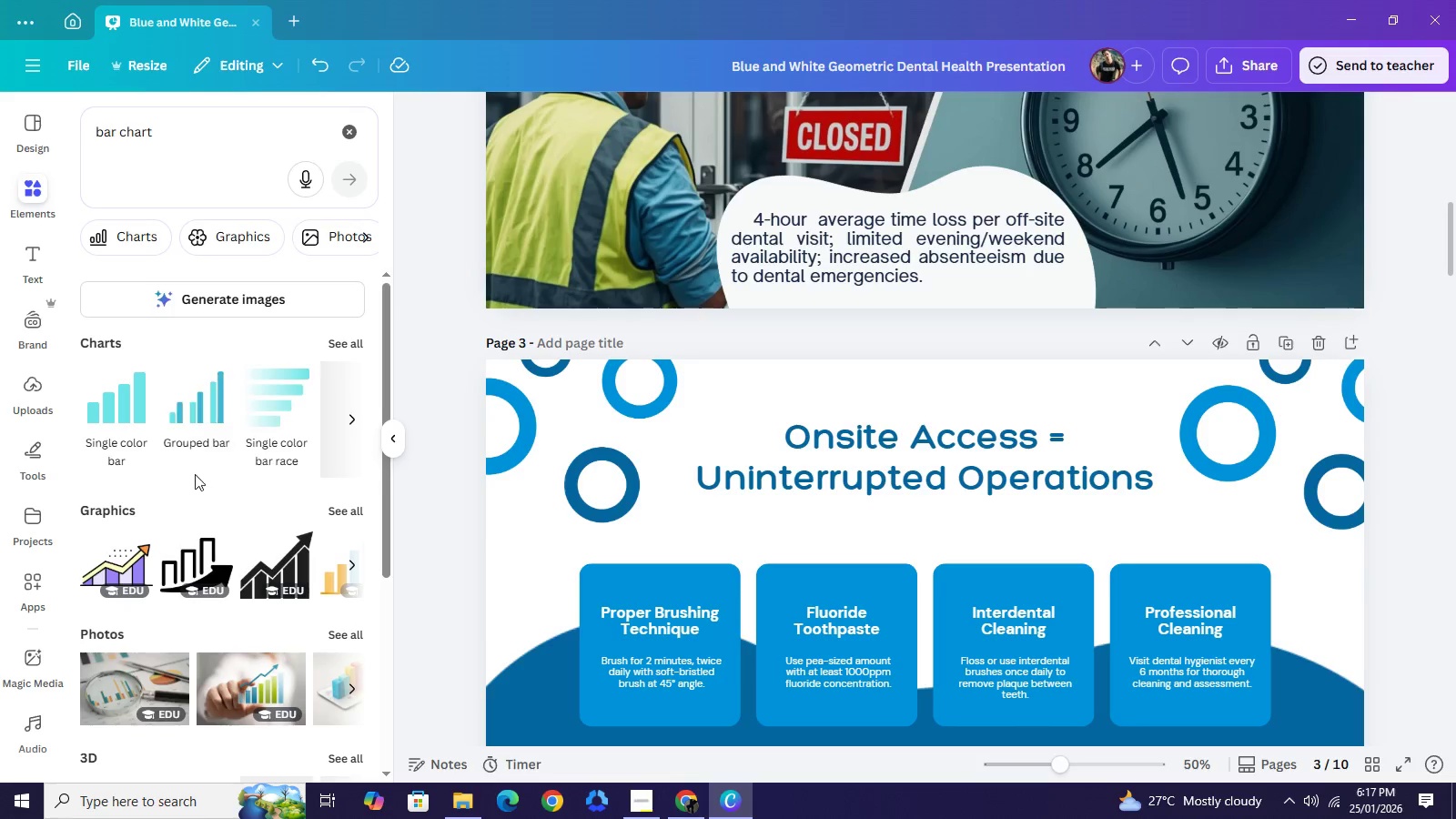 
wait(8.89)
 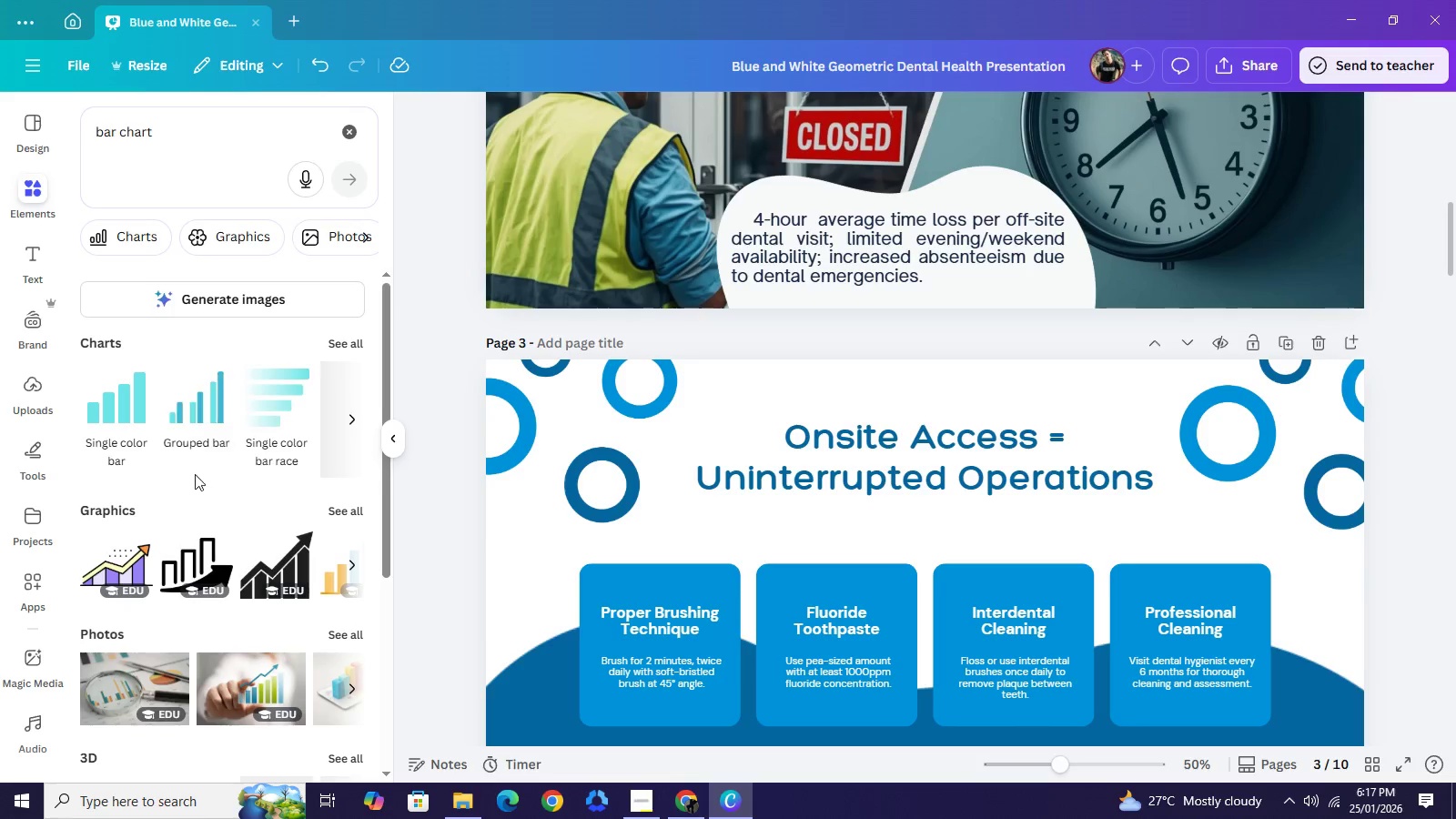 
scroll: coordinate [235, 454], scroll_direction: down, amount: 1.0
 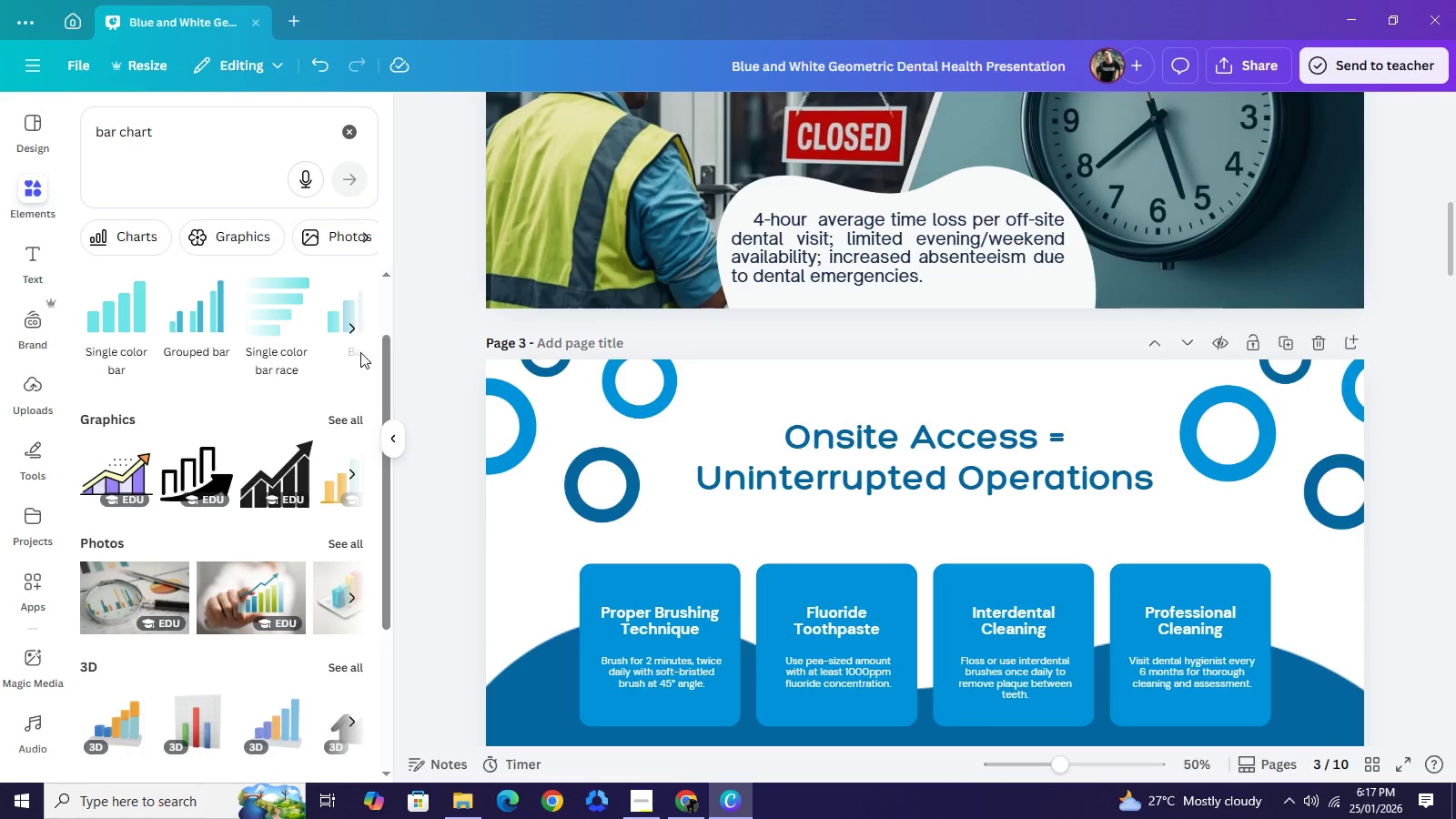 
scroll: coordinate [290, 332], scroll_direction: up, amount: 3.0
 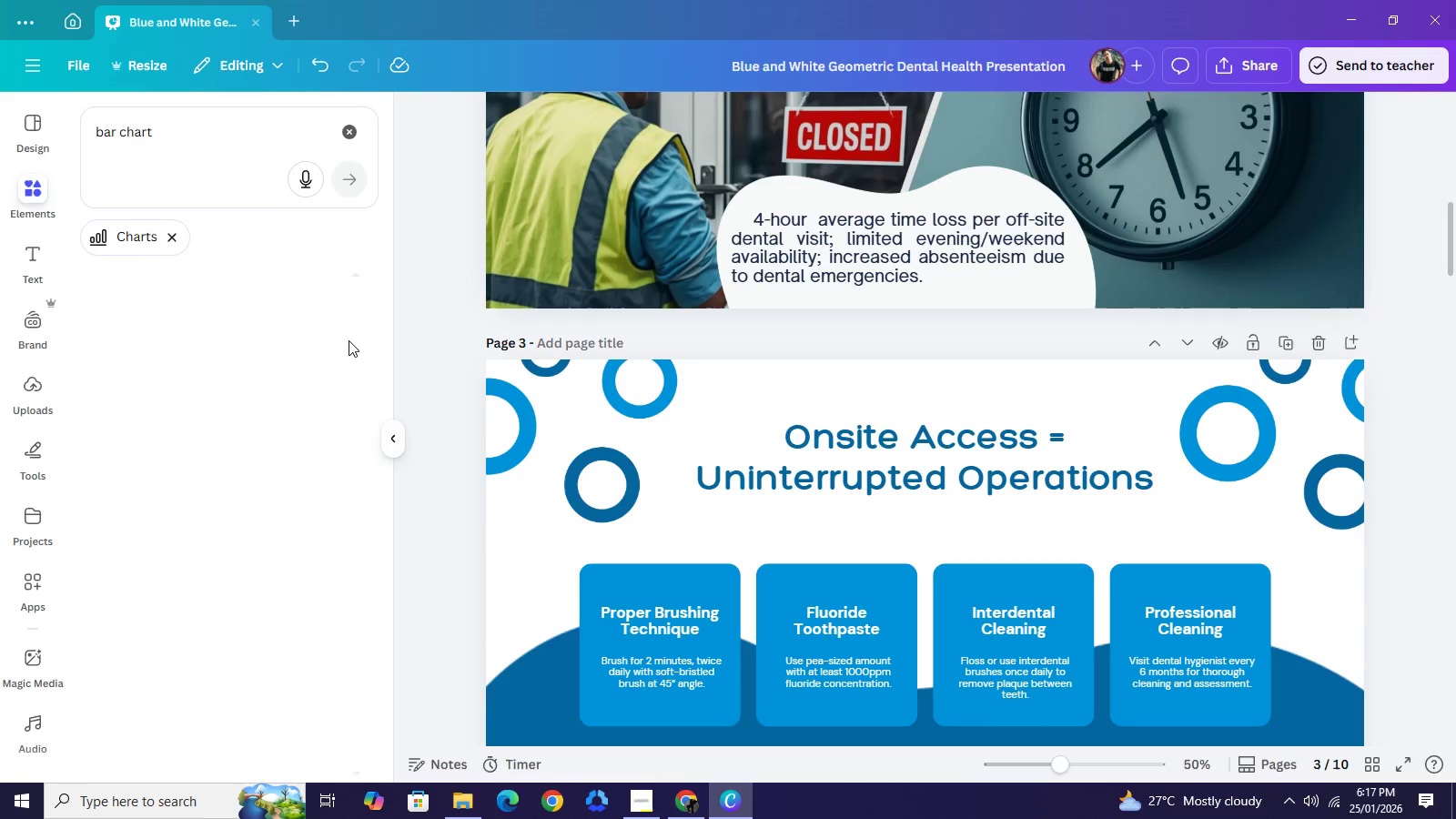 
left_click([349, 340])
 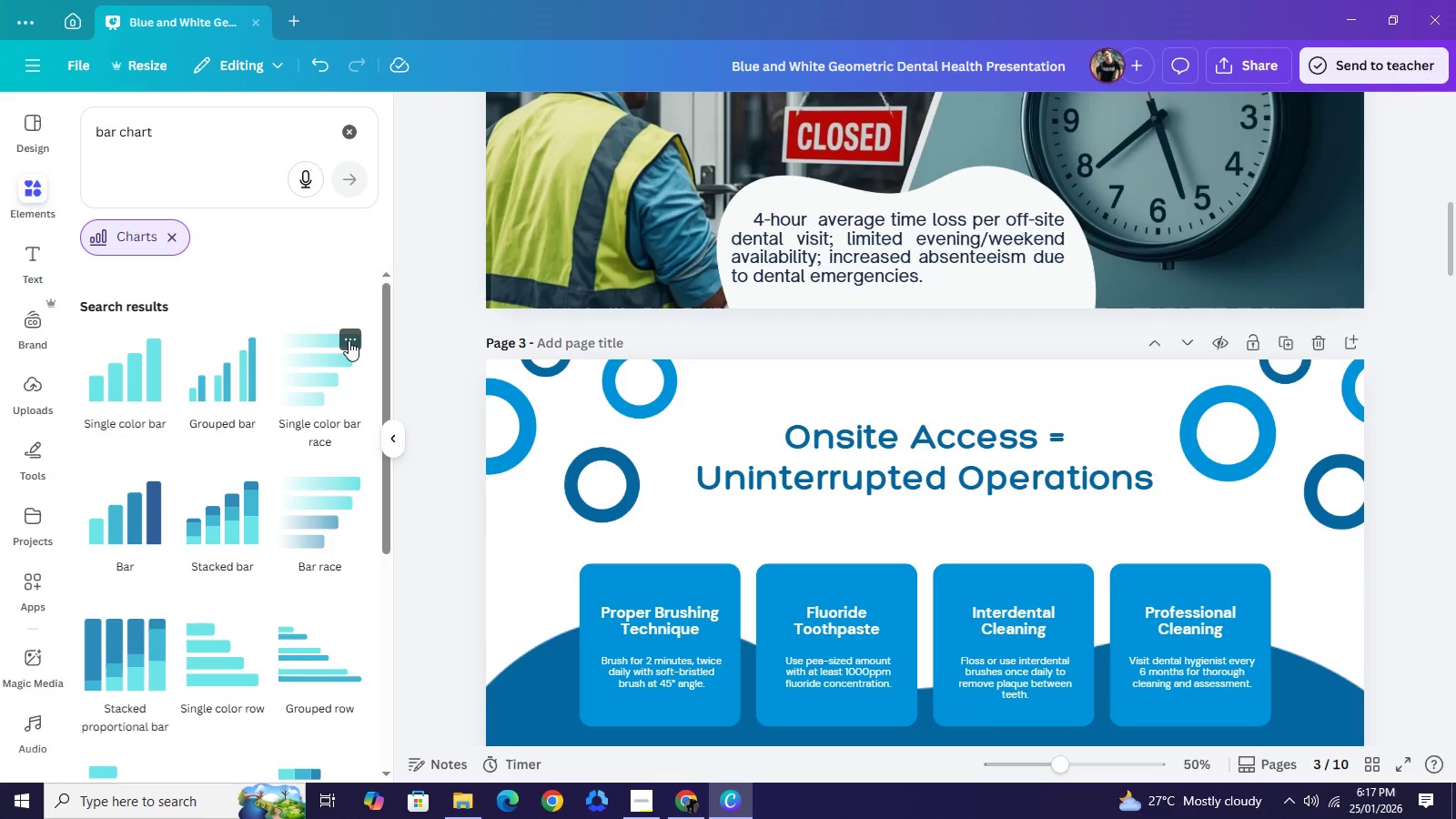 
wait(5.17)
 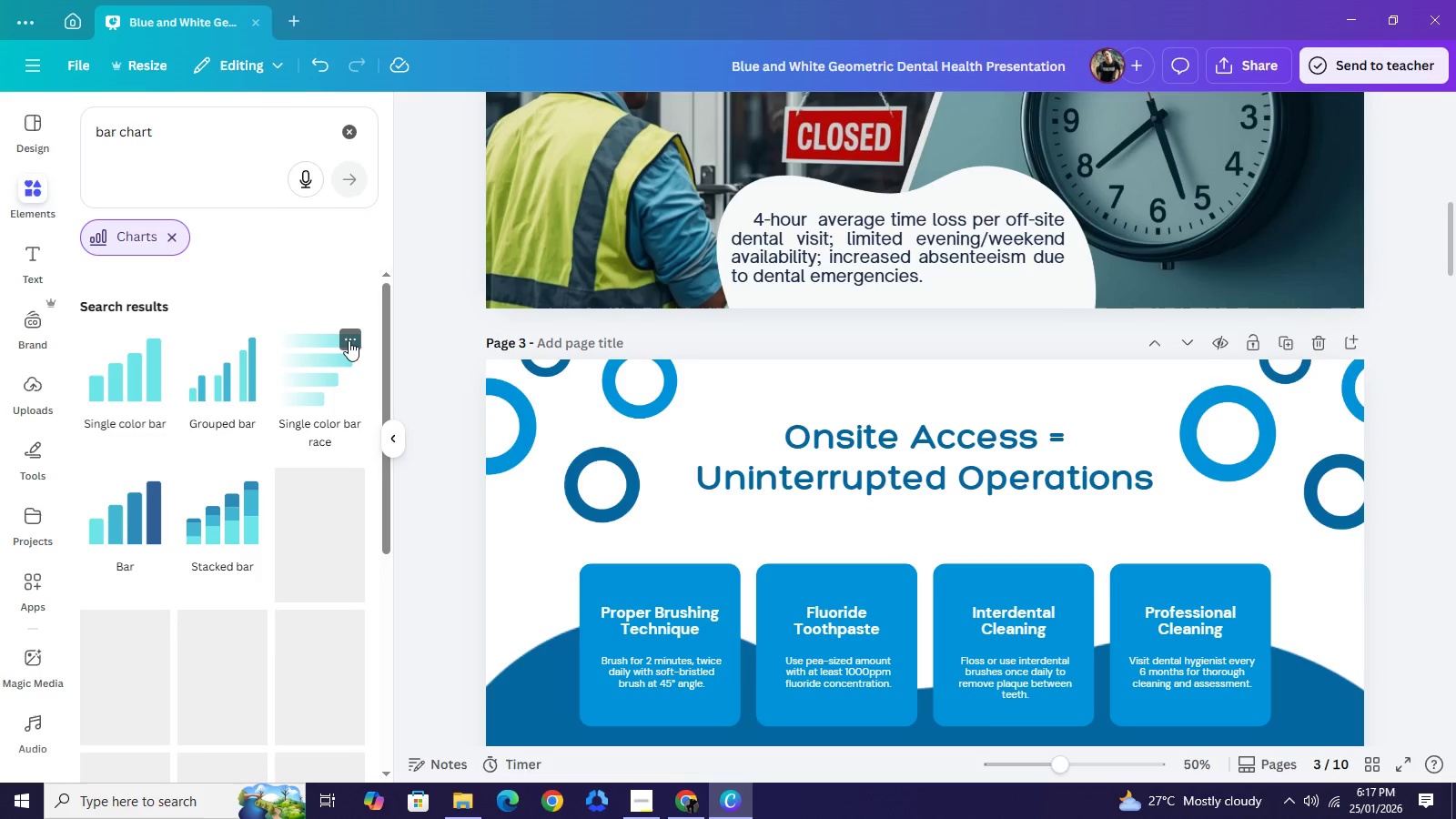 
scroll: coordinate [205, 496], scroll_direction: down, amount: 3.0
 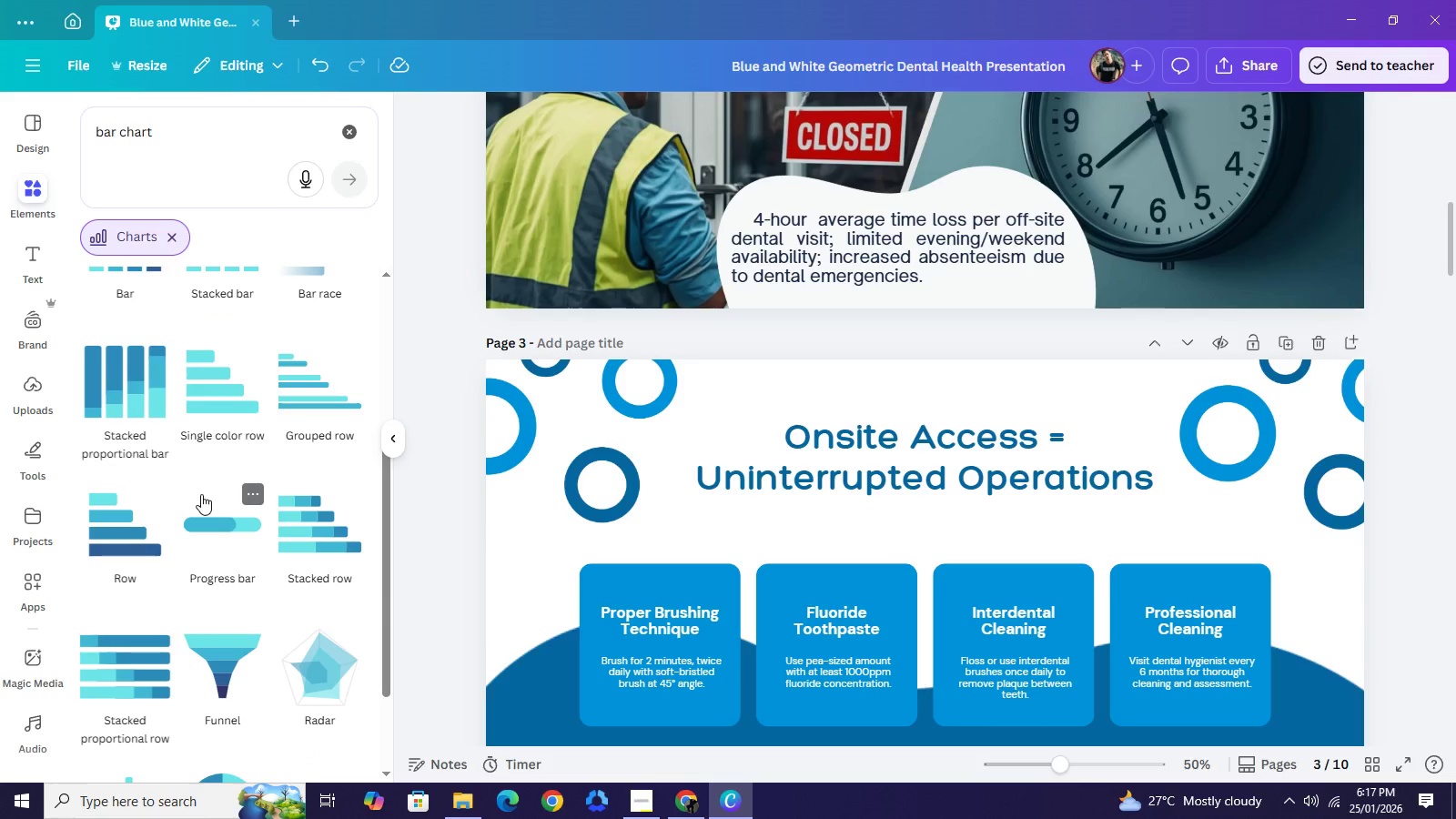 
wait(10.0)
 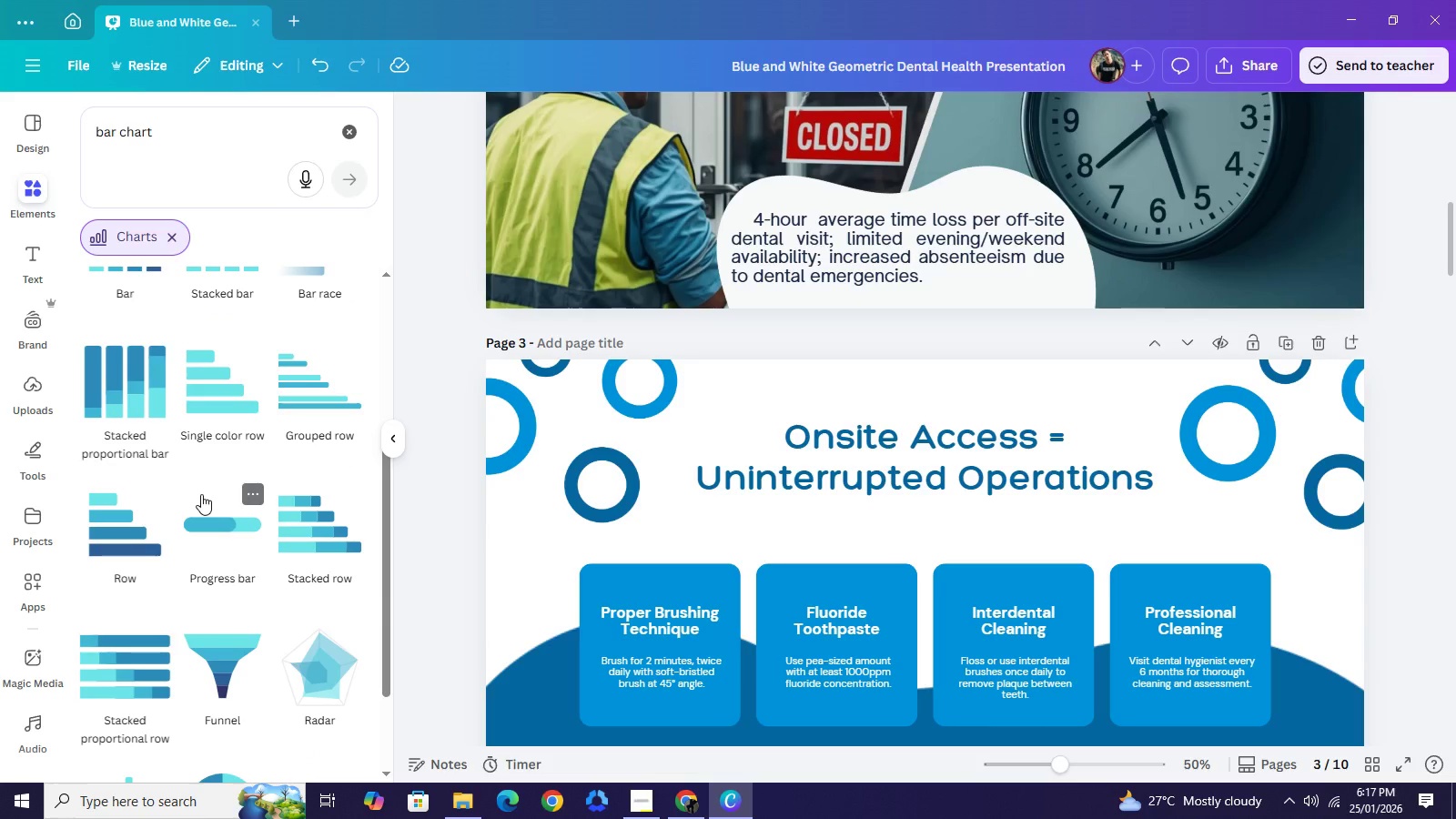 
left_click([232, 543])
 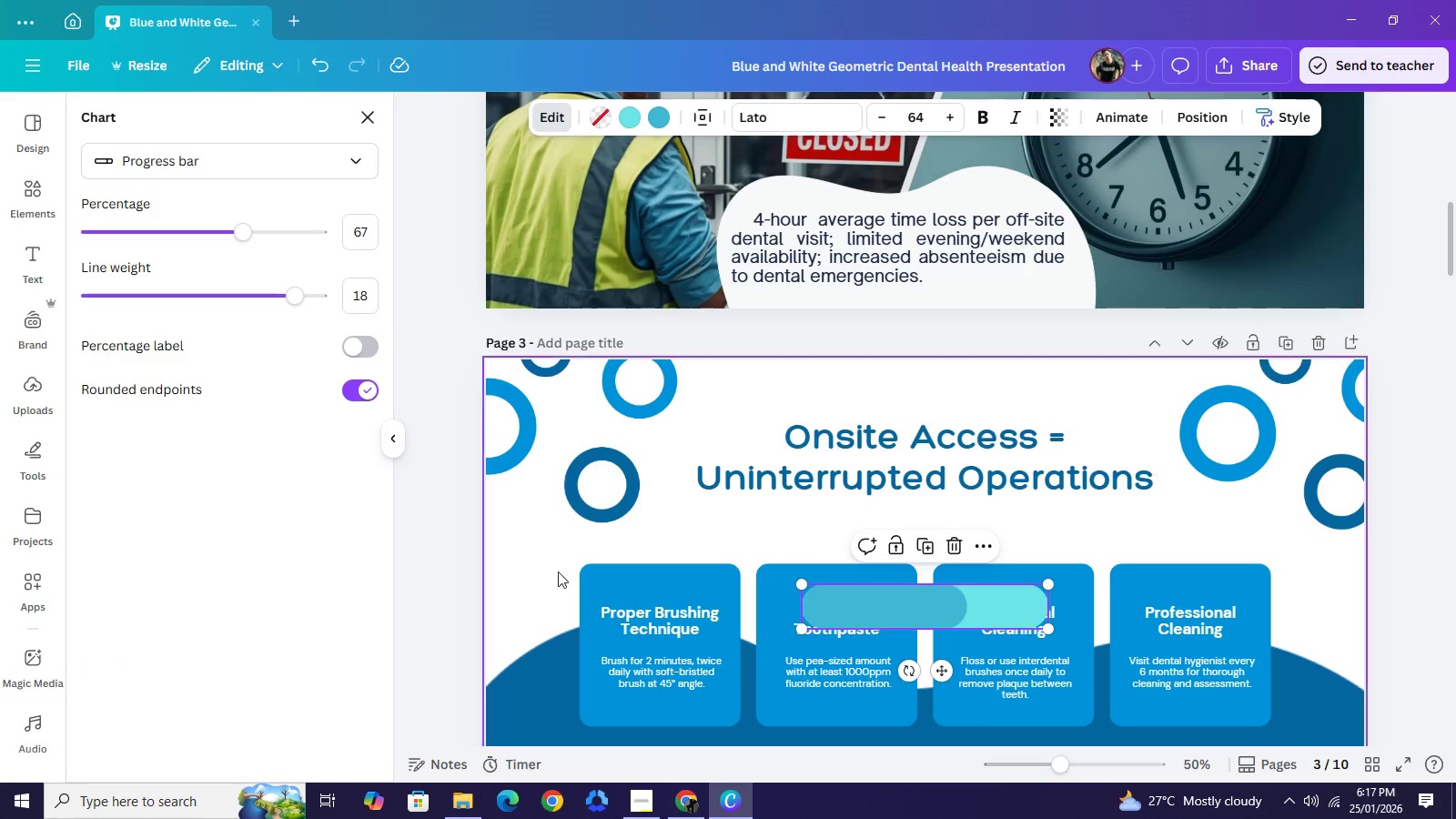 
scroll: coordinate [622, 577], scroll_direction: down, amount: 1.0
 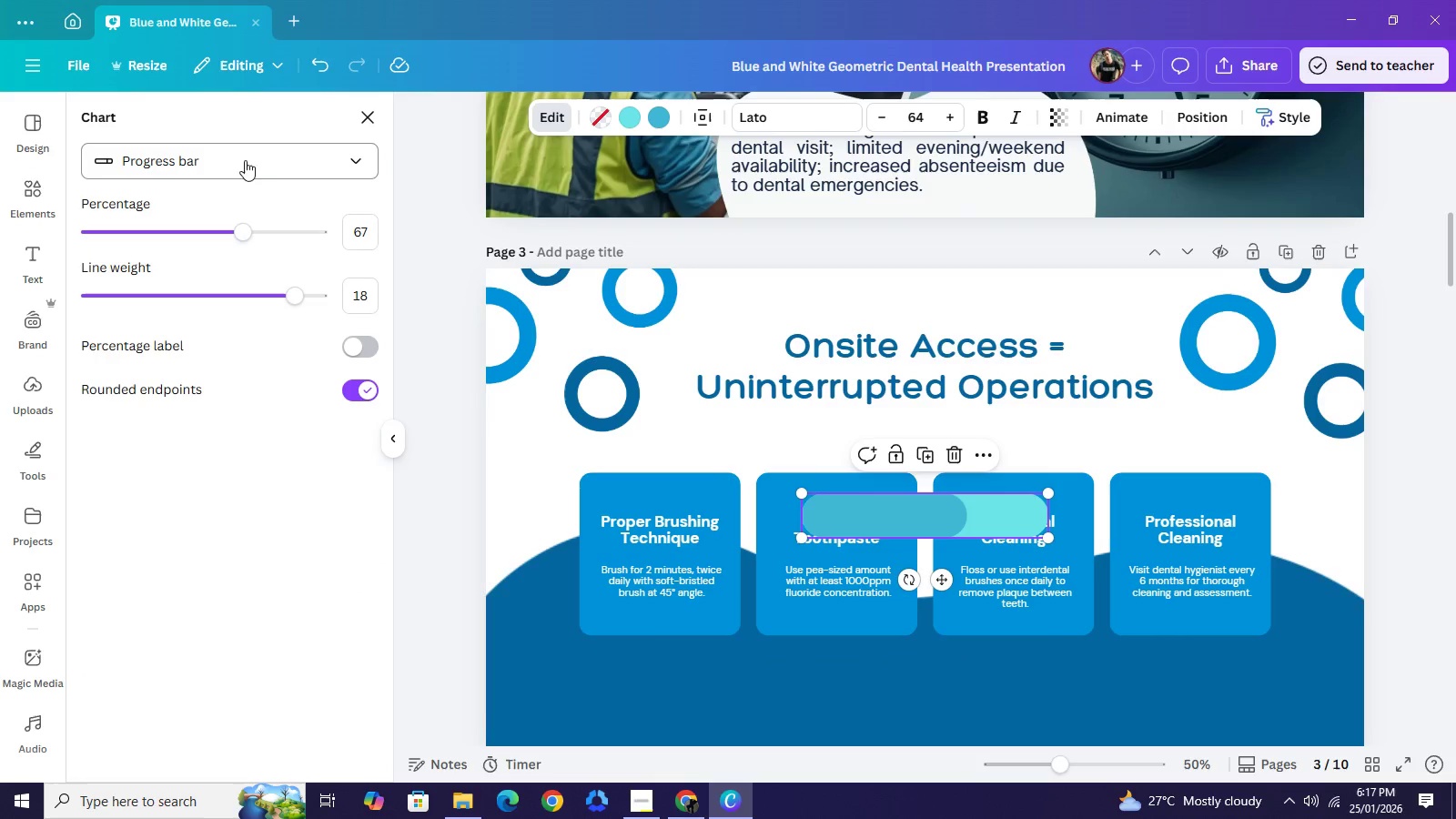 
scroll: coordinate [238, 167], scroll_direction: up, amount: 3.0
 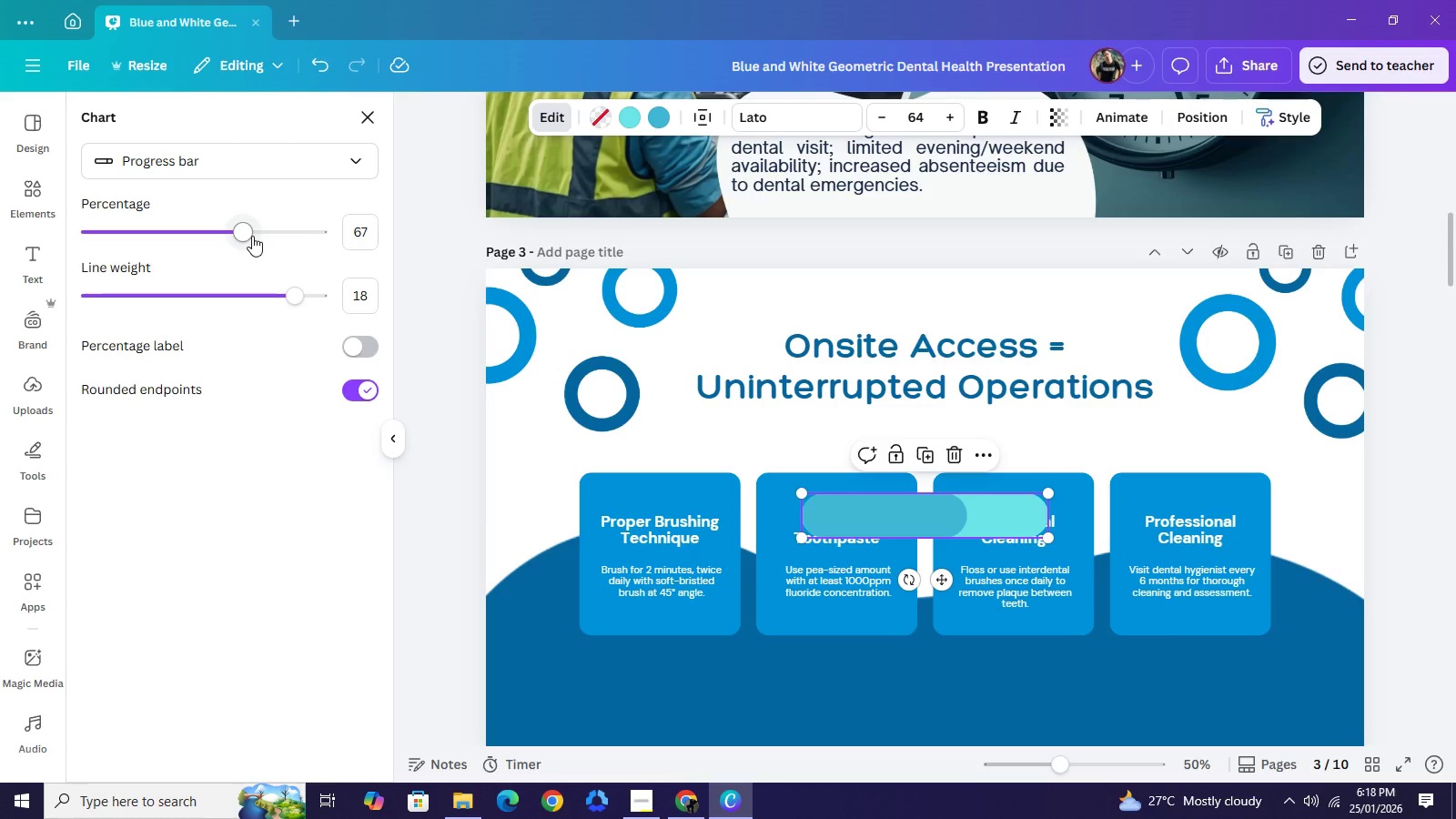 
wait(18.04)
 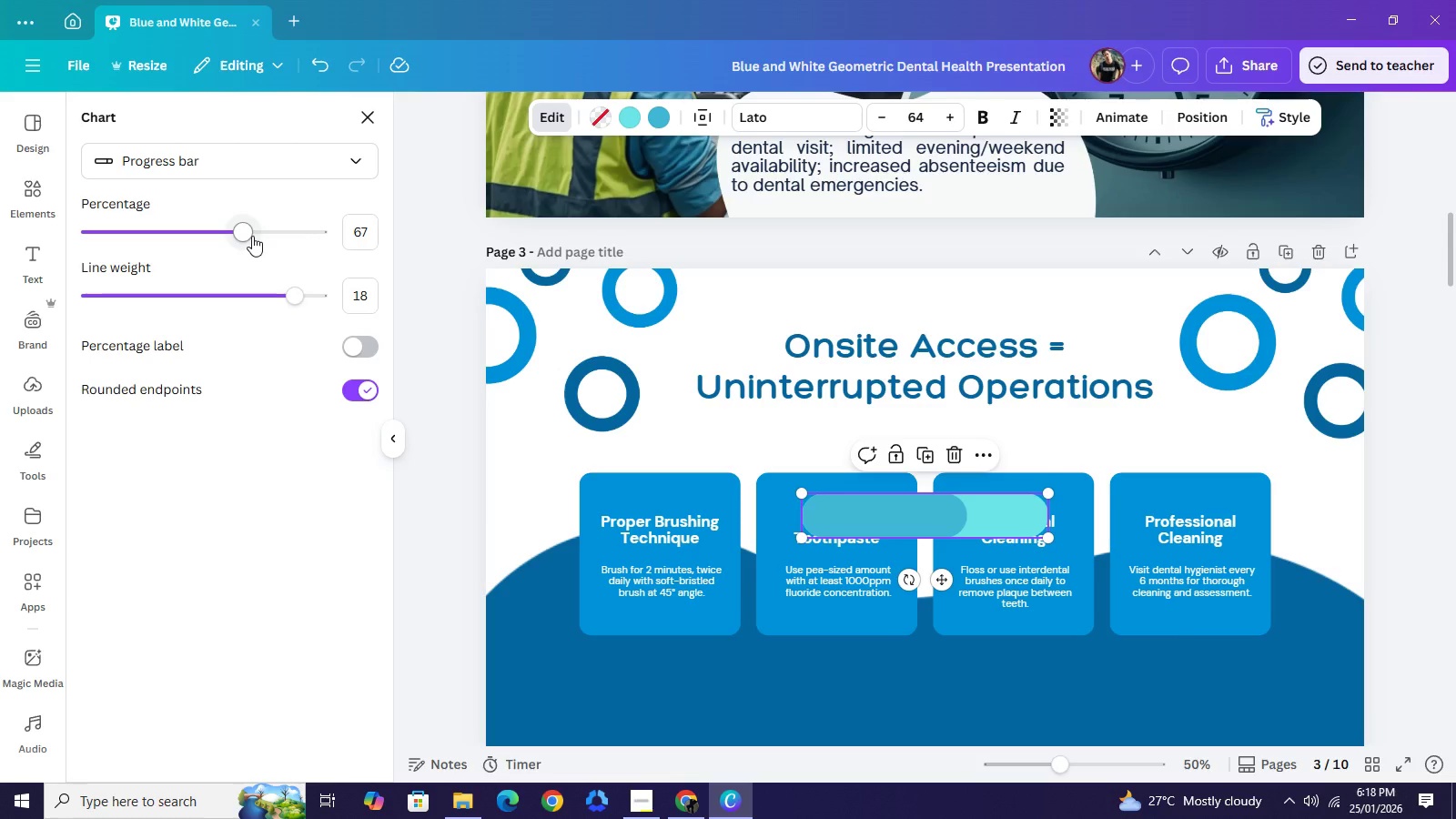 
double_click([359, 239])
 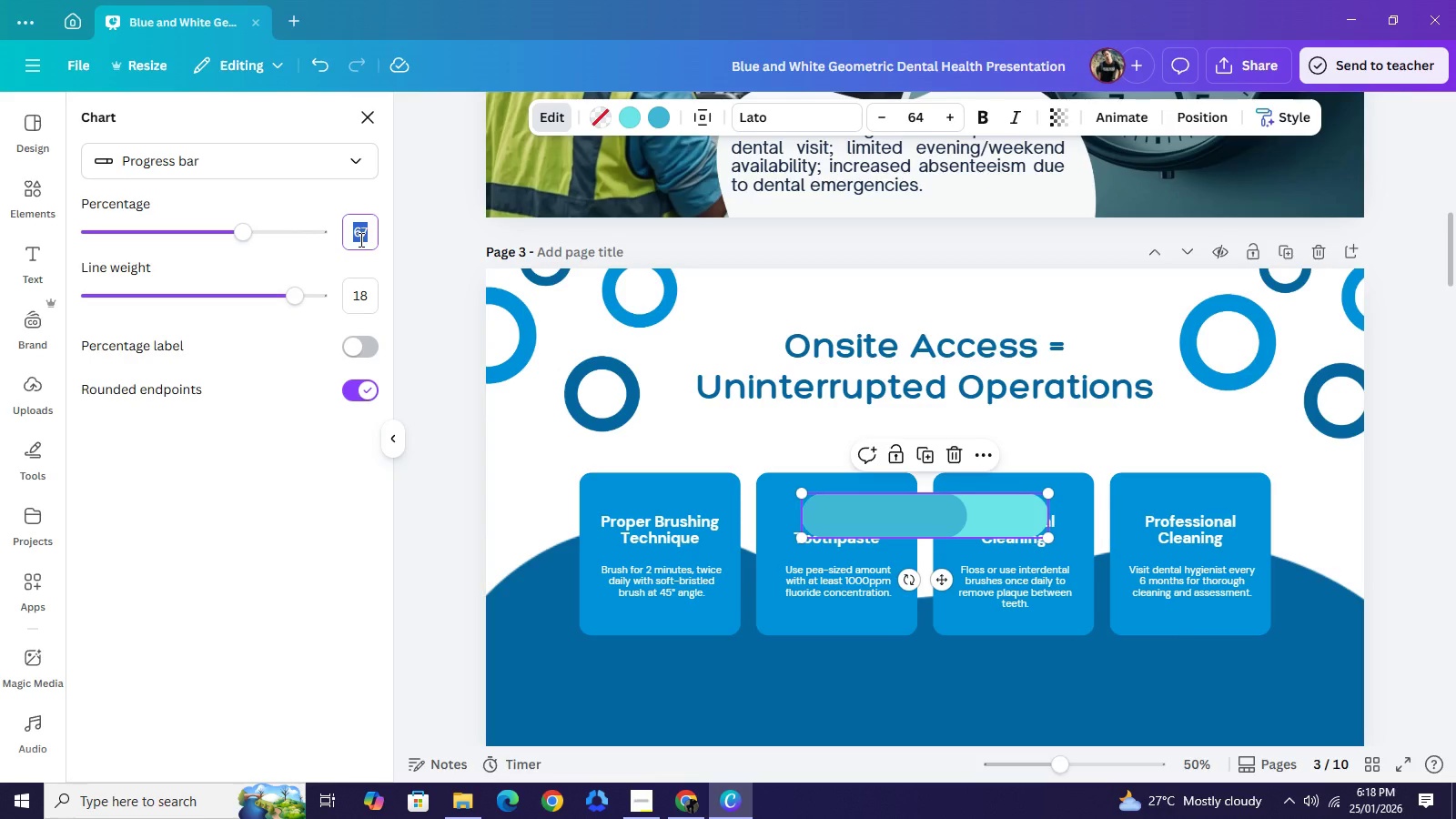 
type(55)
 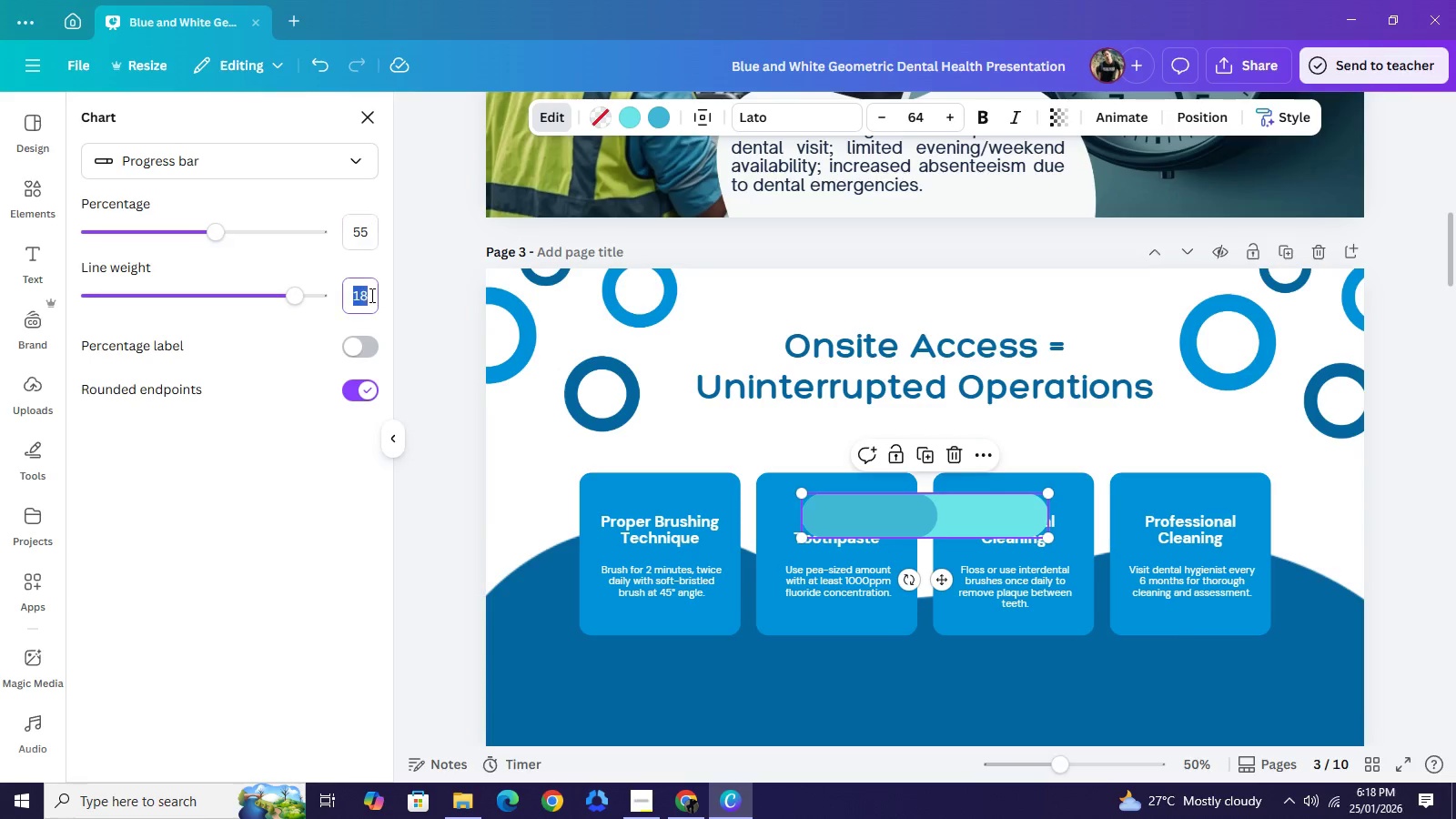 
double_click([370, 295])
 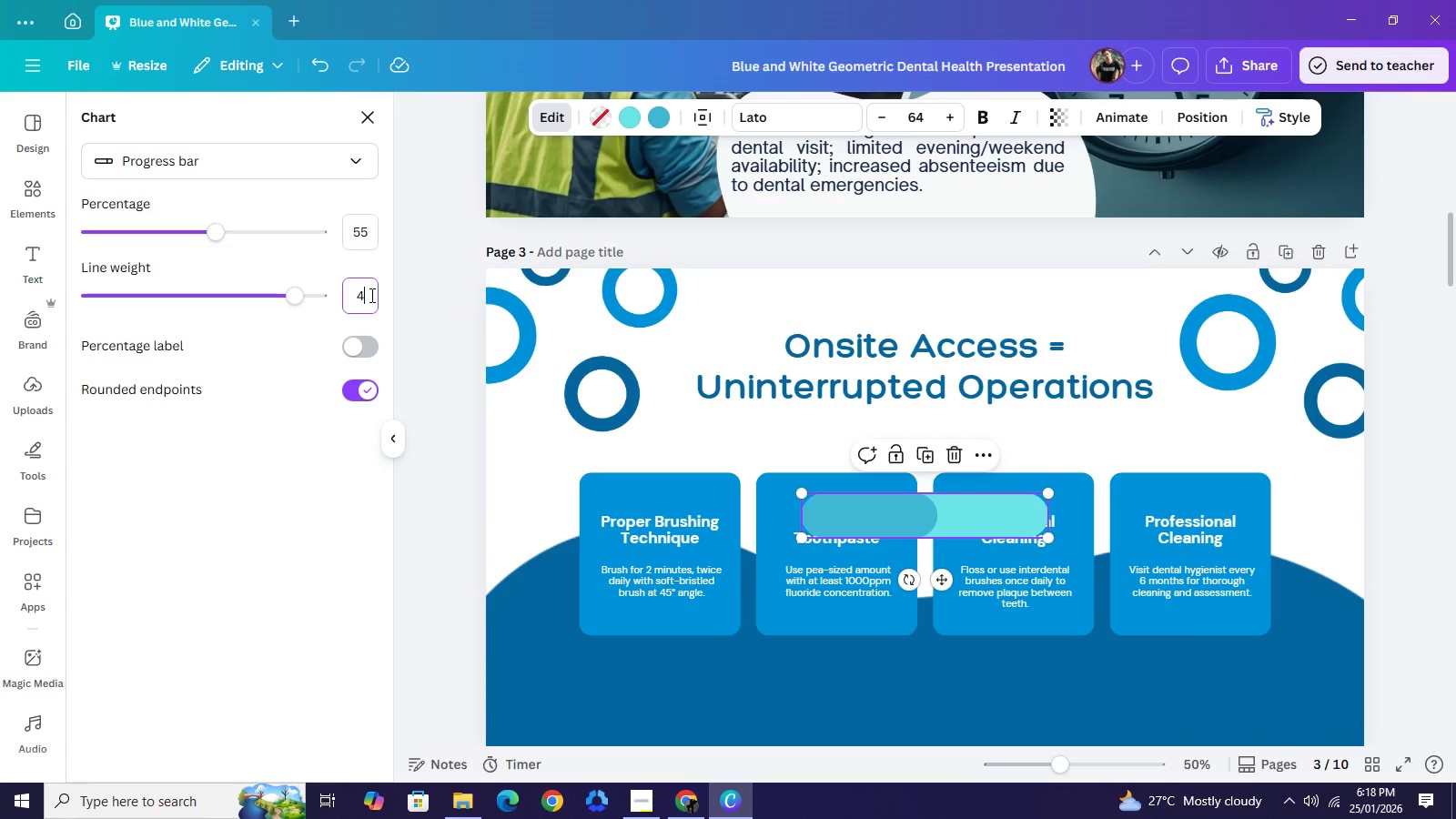 
type(45)
 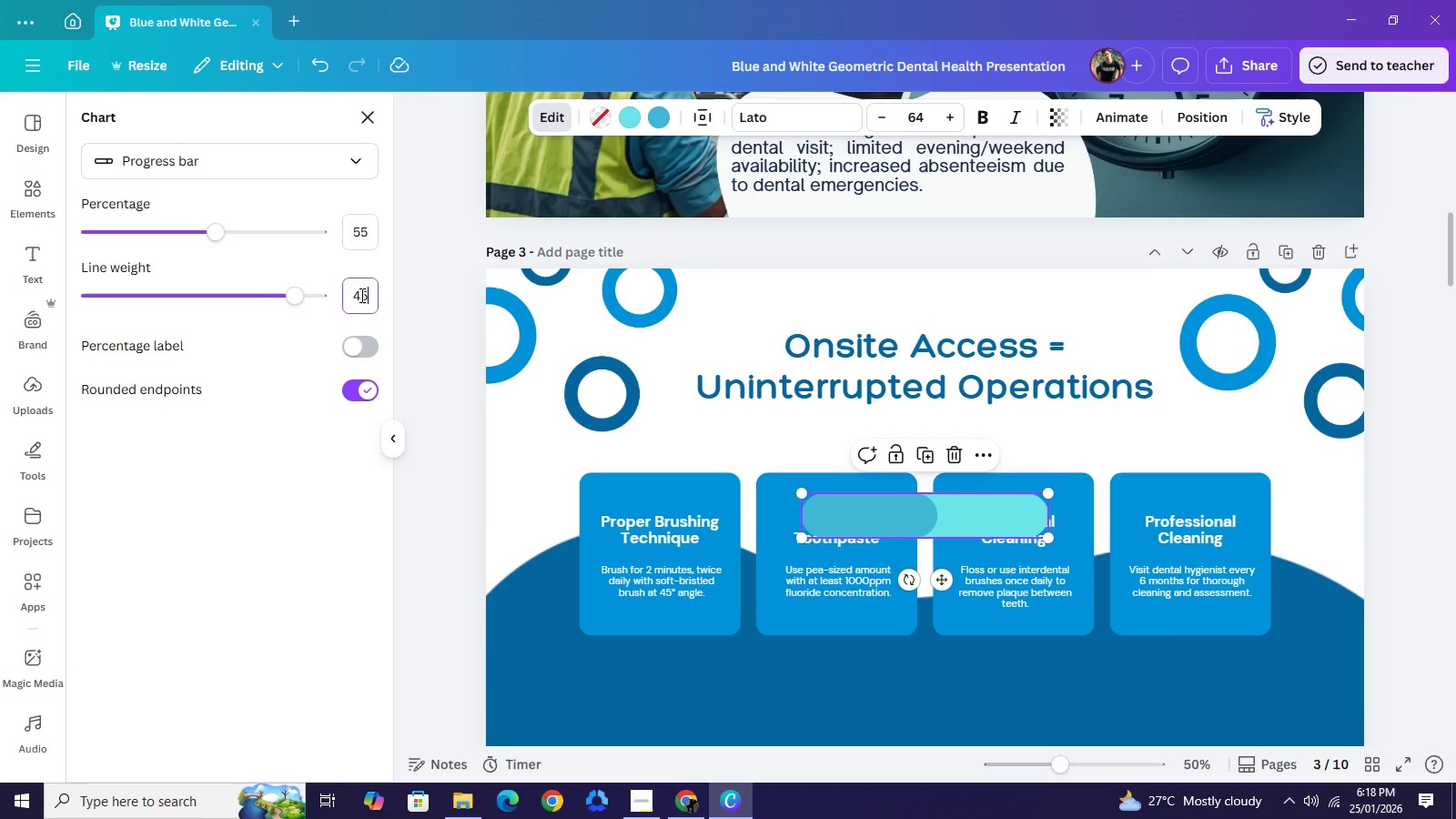 
double_click([360, 296])
 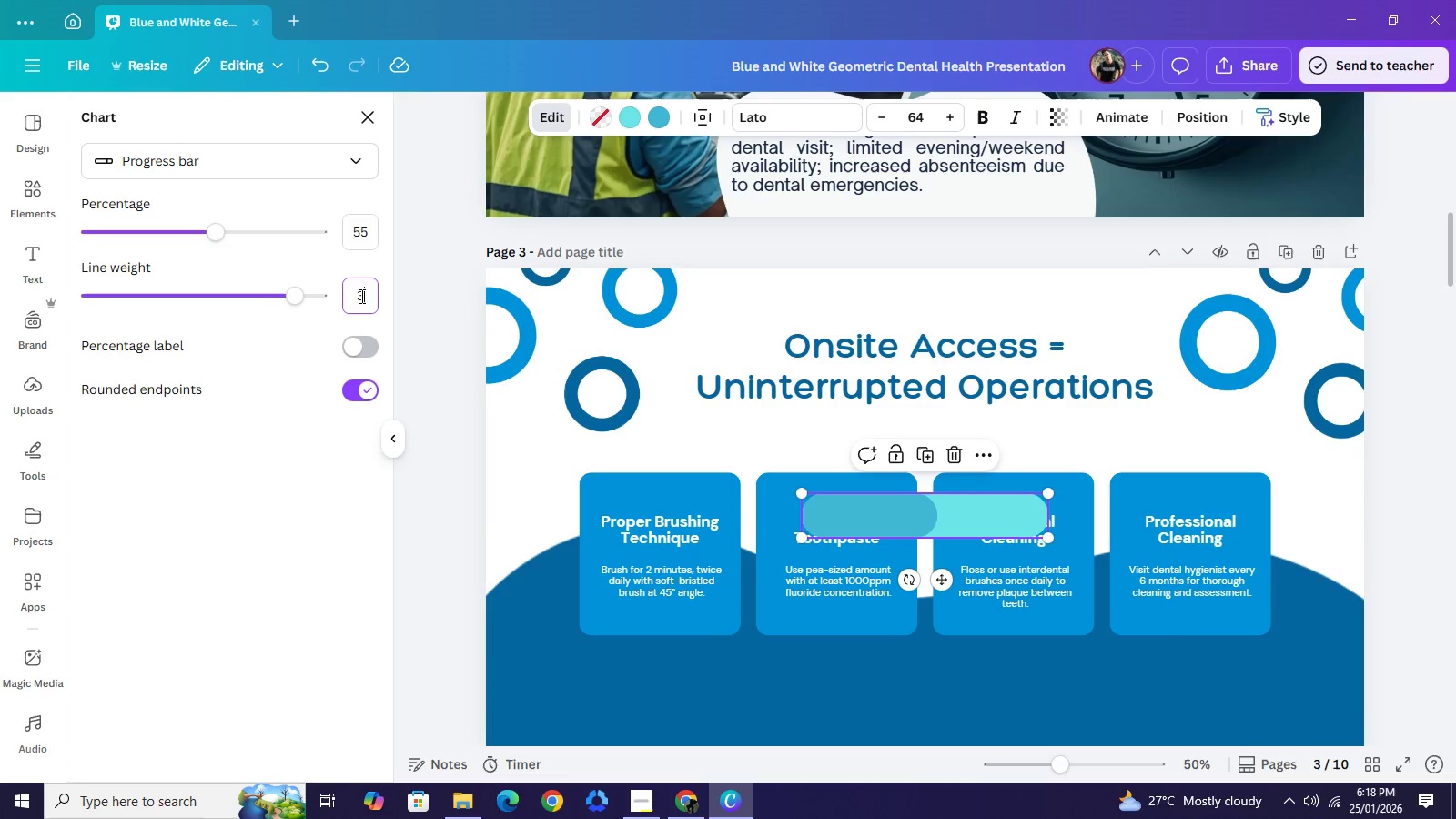 
type(35)
 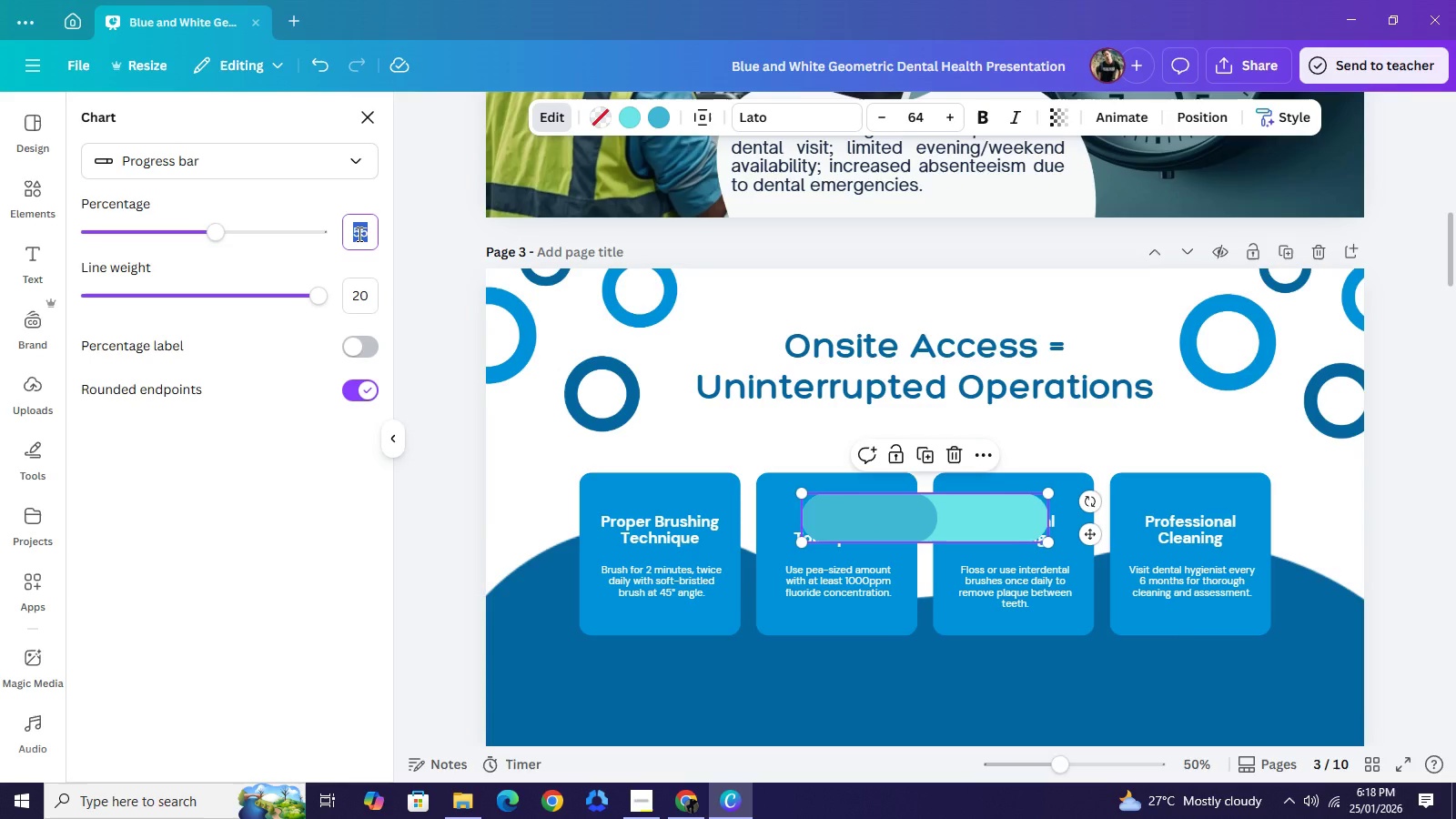 
double_click([358, 234])
 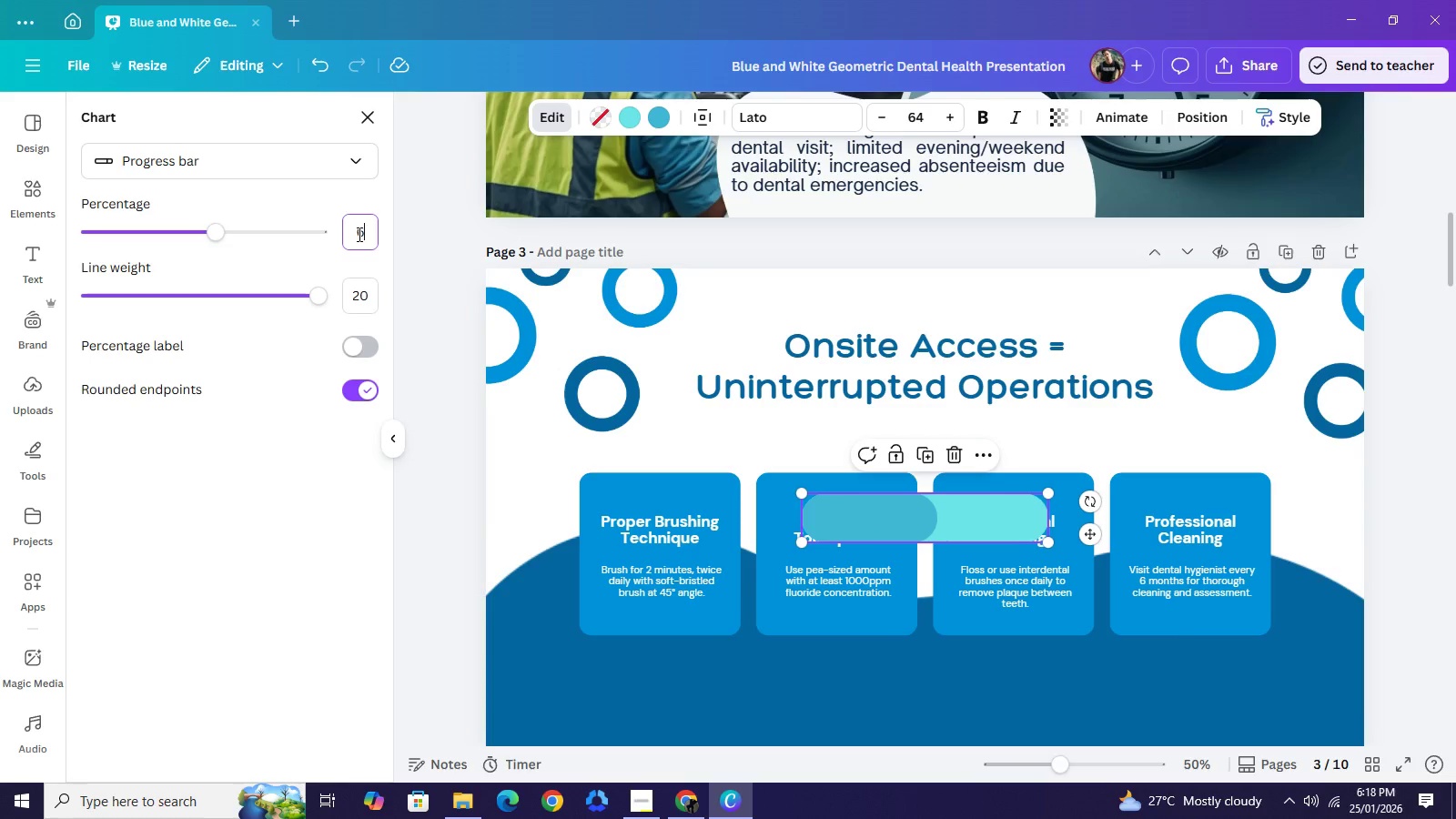 
type(63)
key(Backspace)
type(5)
 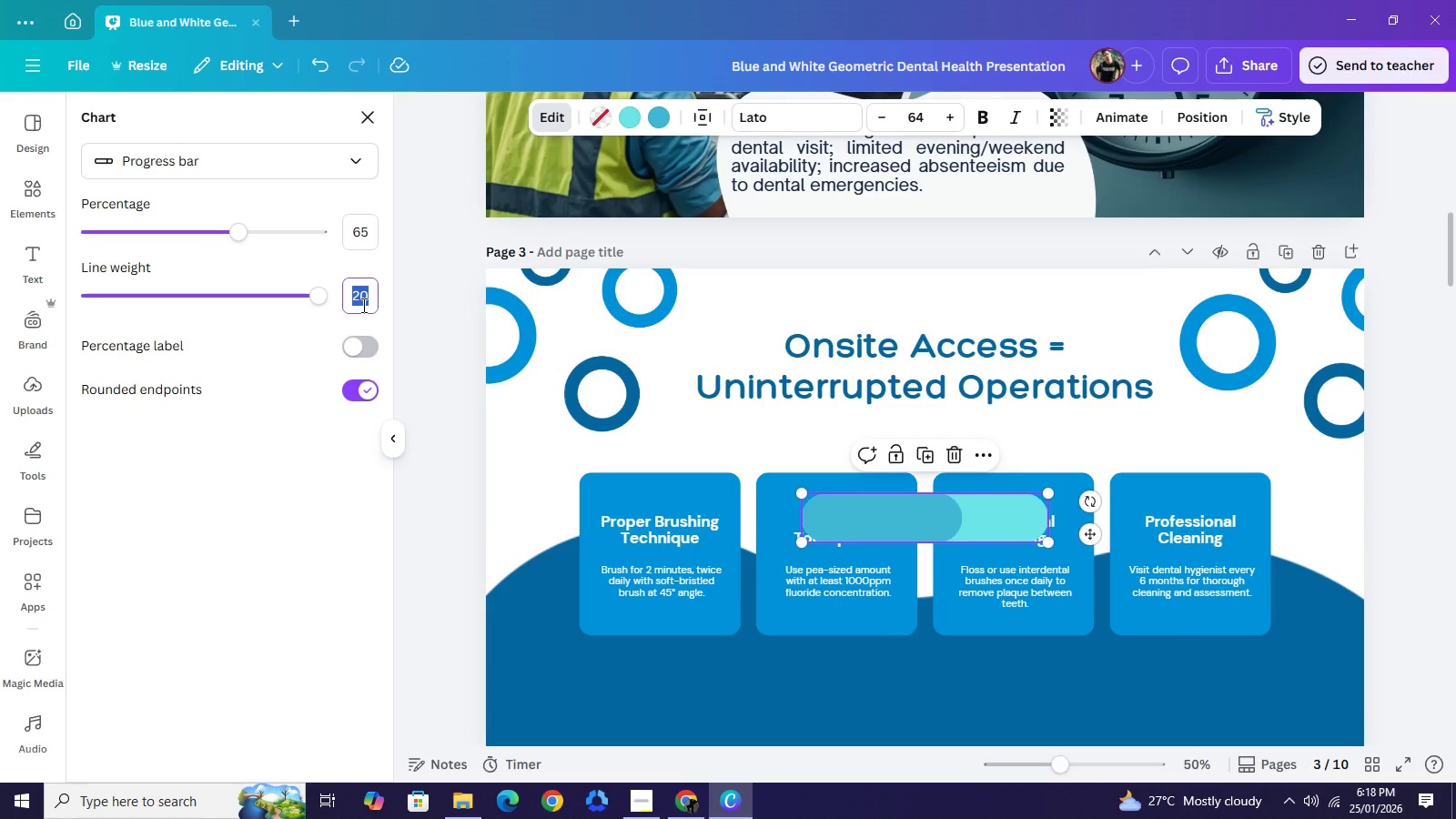 
double_click([362, 305])
 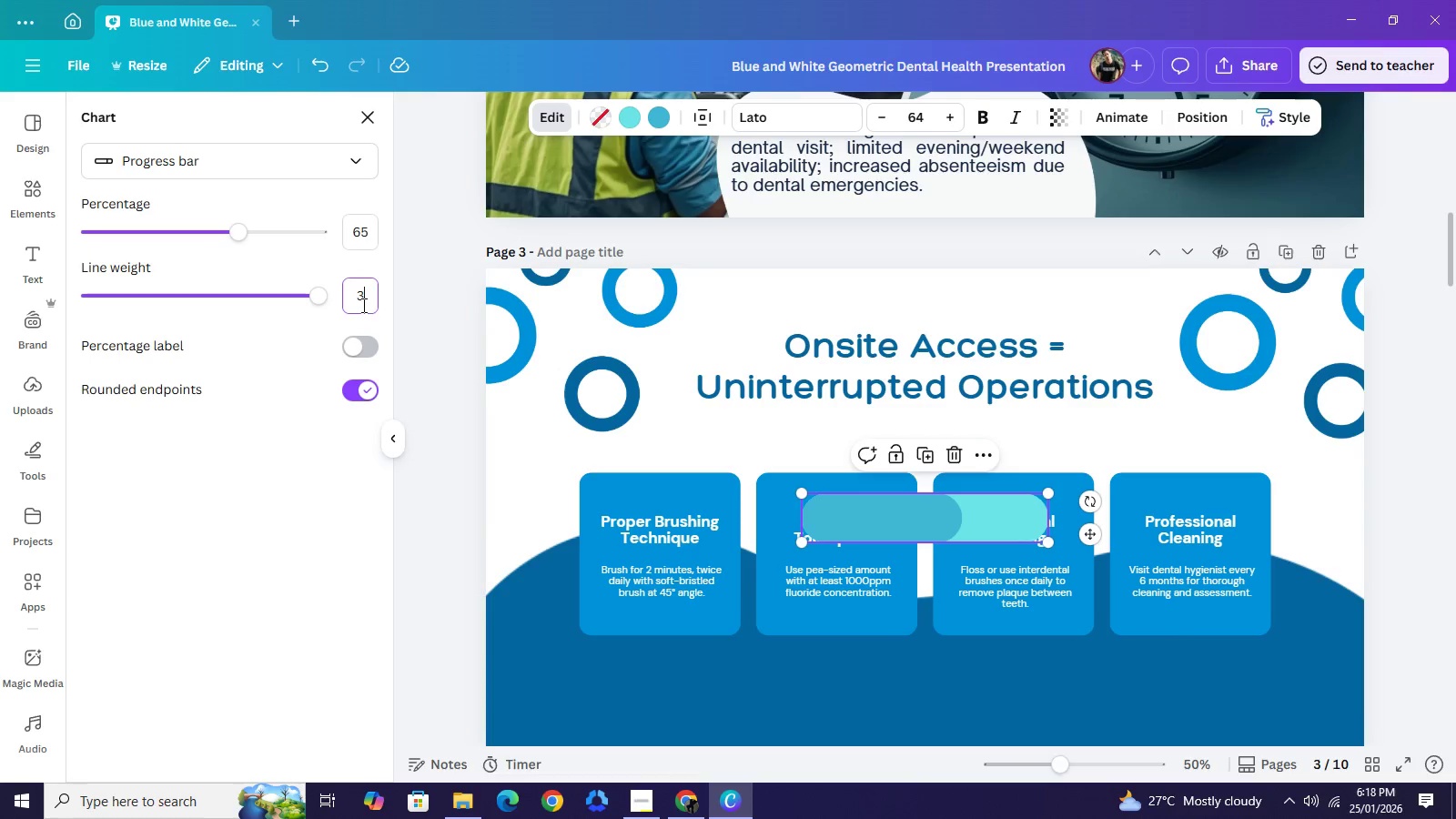 
type(35)
 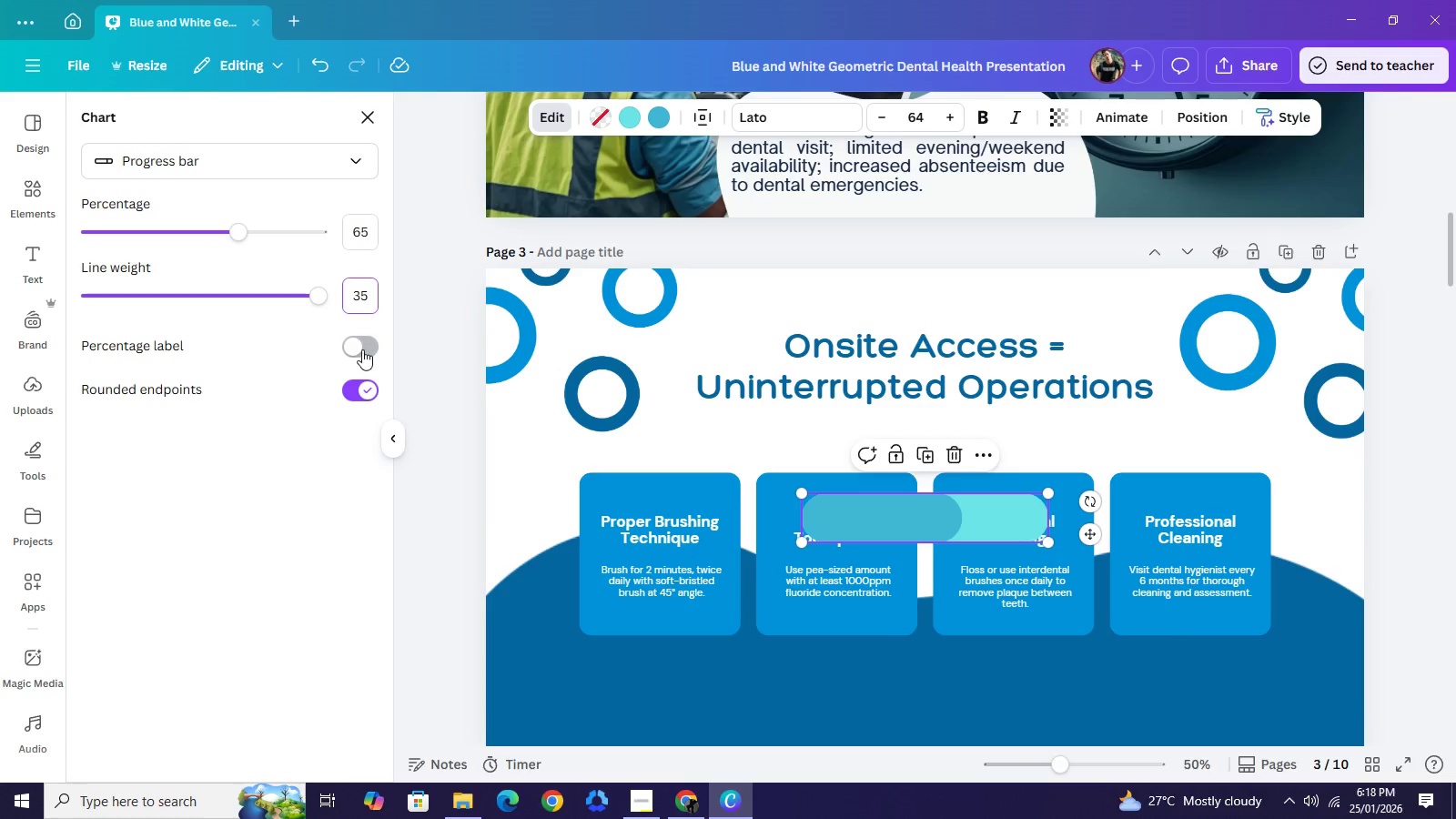 
left_click([362, 349])
 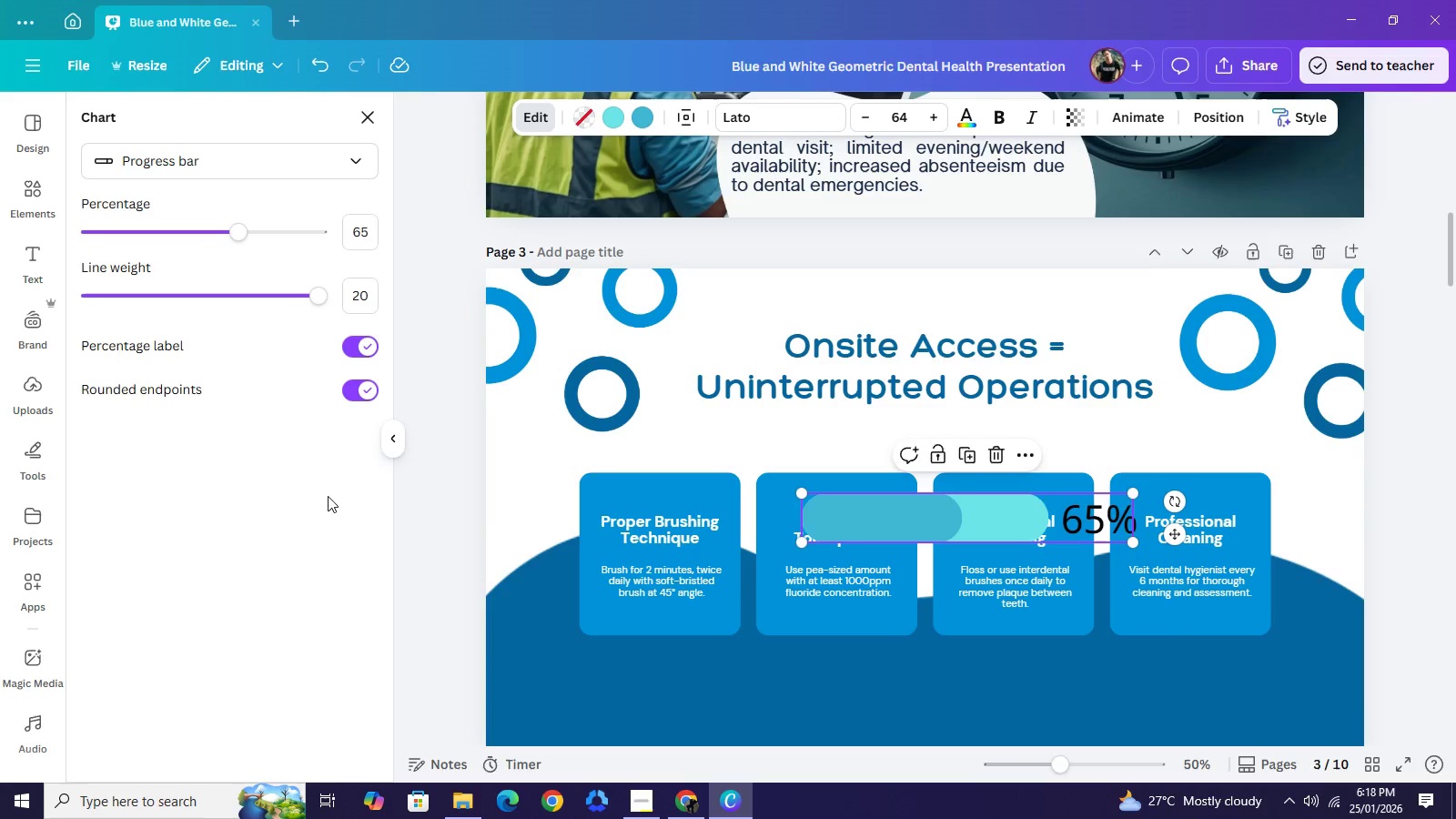 
left_click([319, 527])
 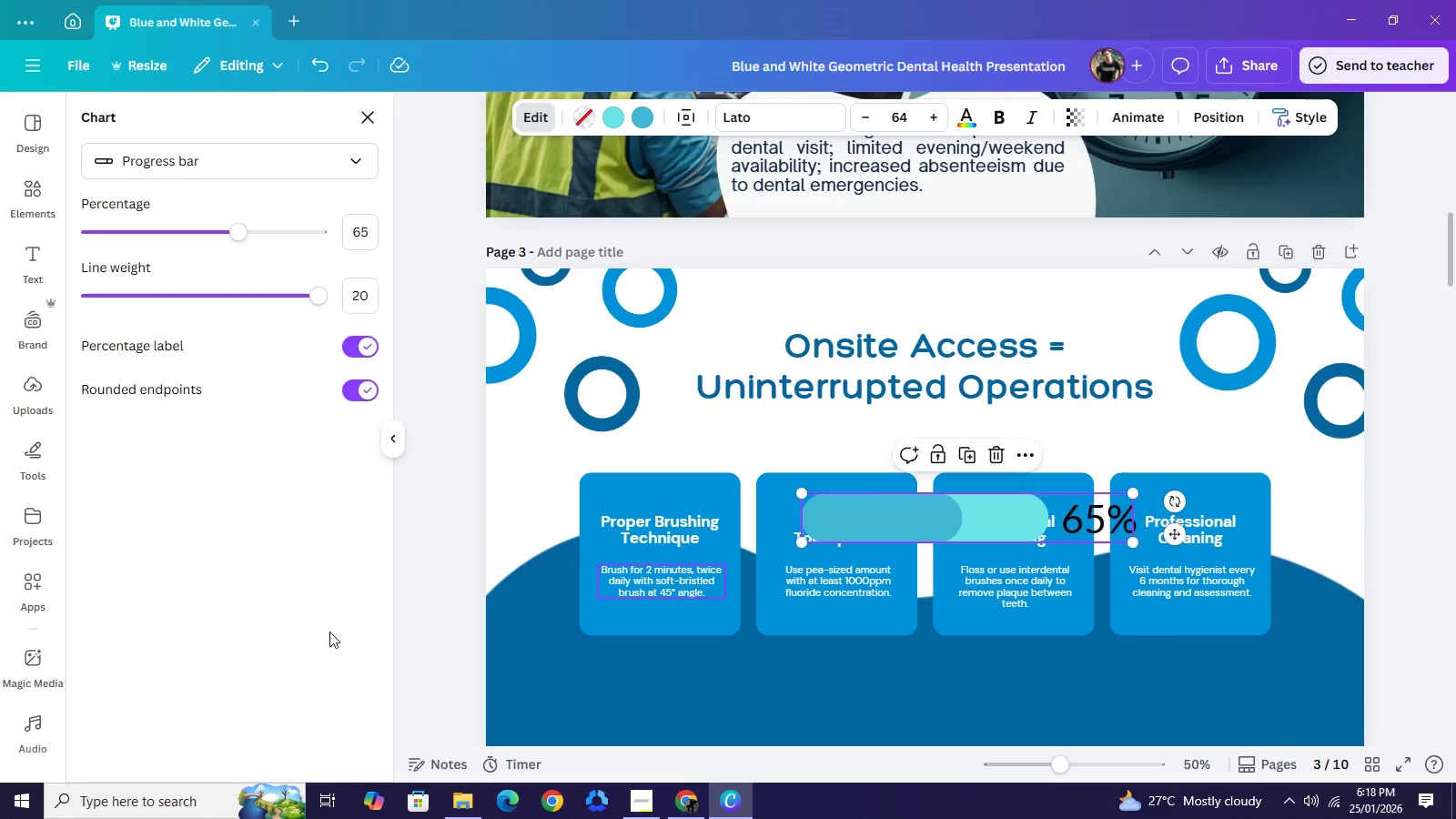 
left_click([292, 642])
 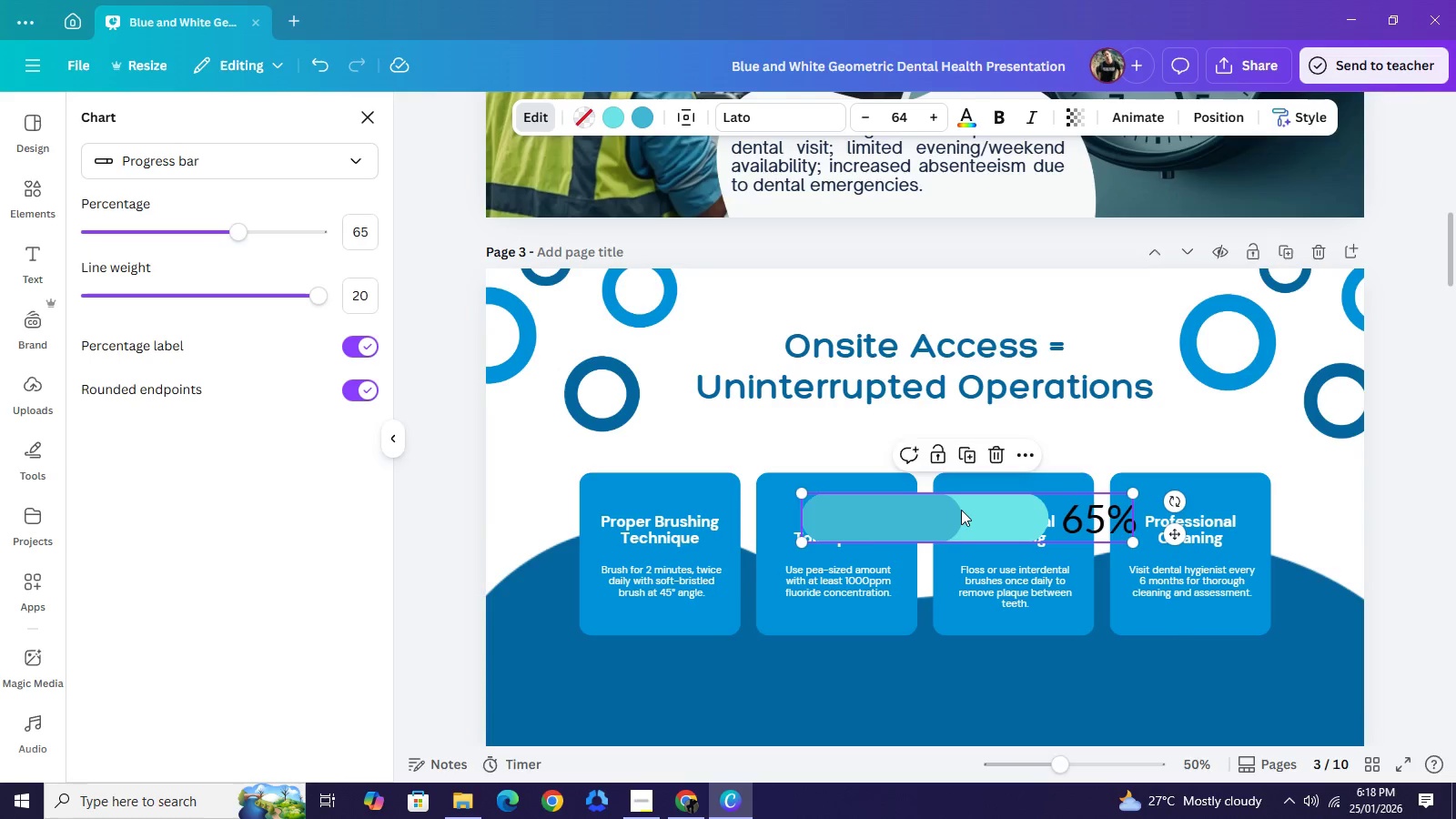 
left_click_drag(start_coordinate=[963, 521], to_coordinate=[894, 420])
 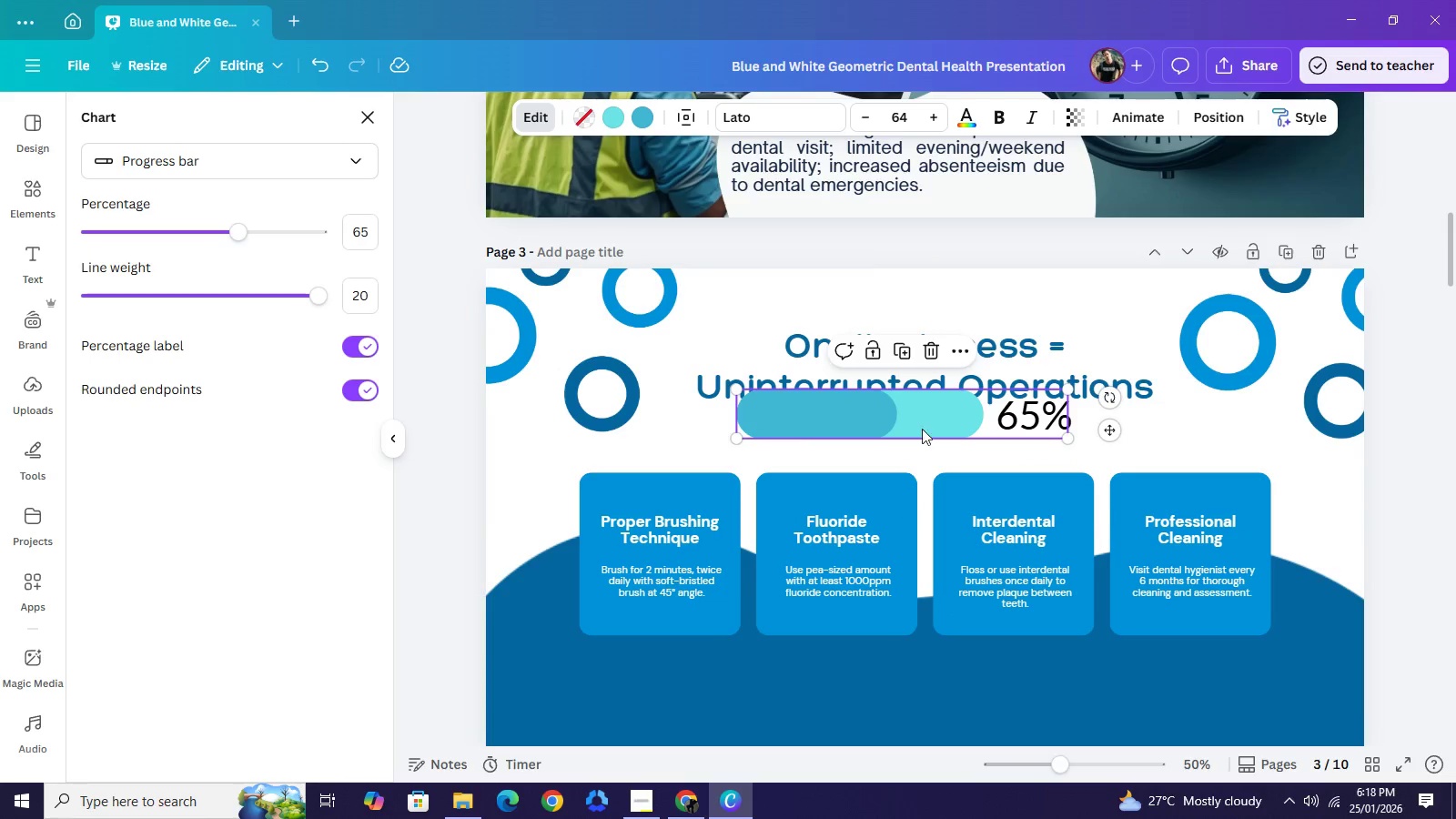 
left_click_drag(start_coordinate=[920, 416], to_coordinate=[925, 447])
 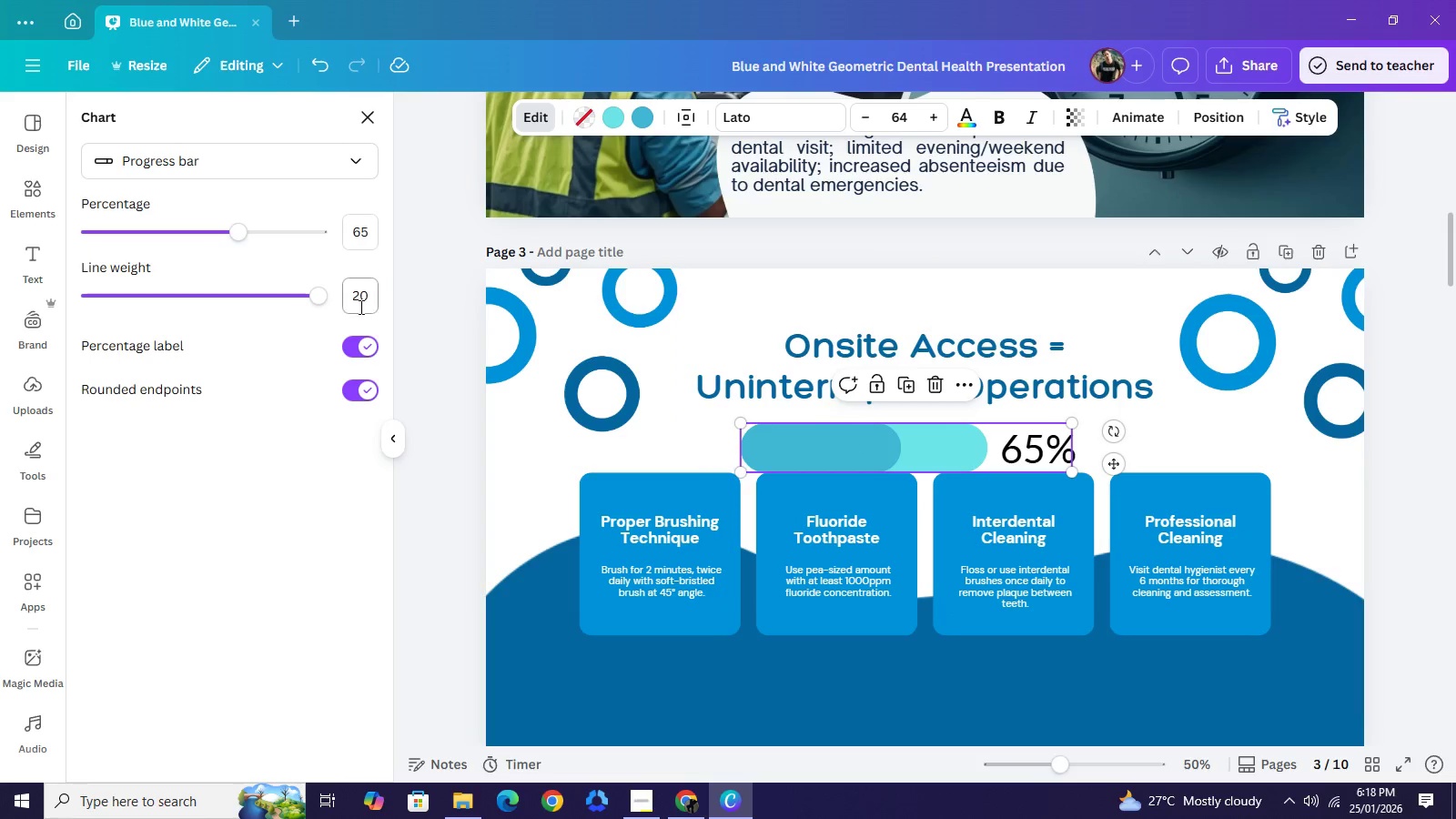 
left_click_drag(start_coordinate=[320, 301], to_coordinate=[344, 300])
 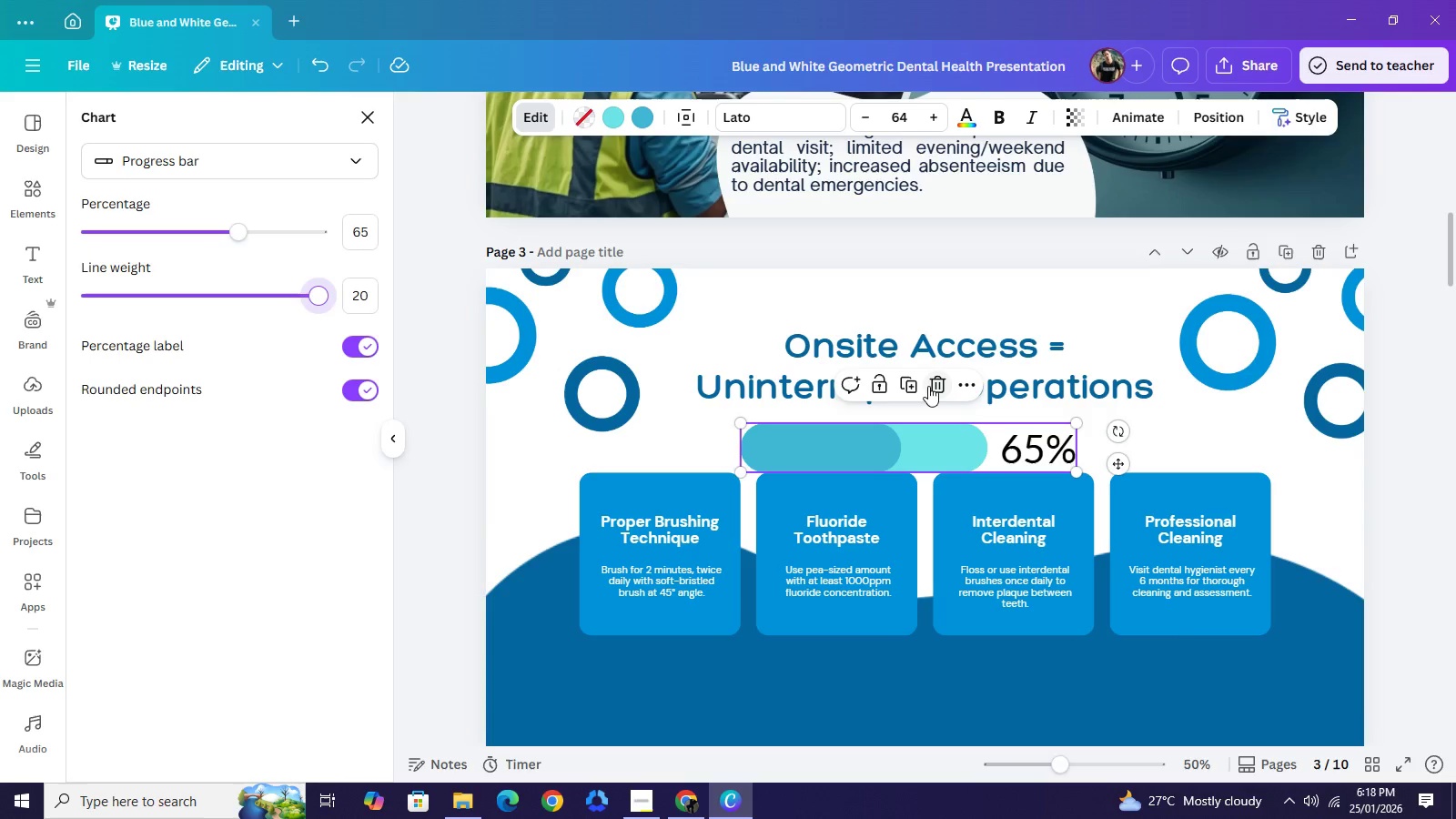 
left_click([928, 386])
 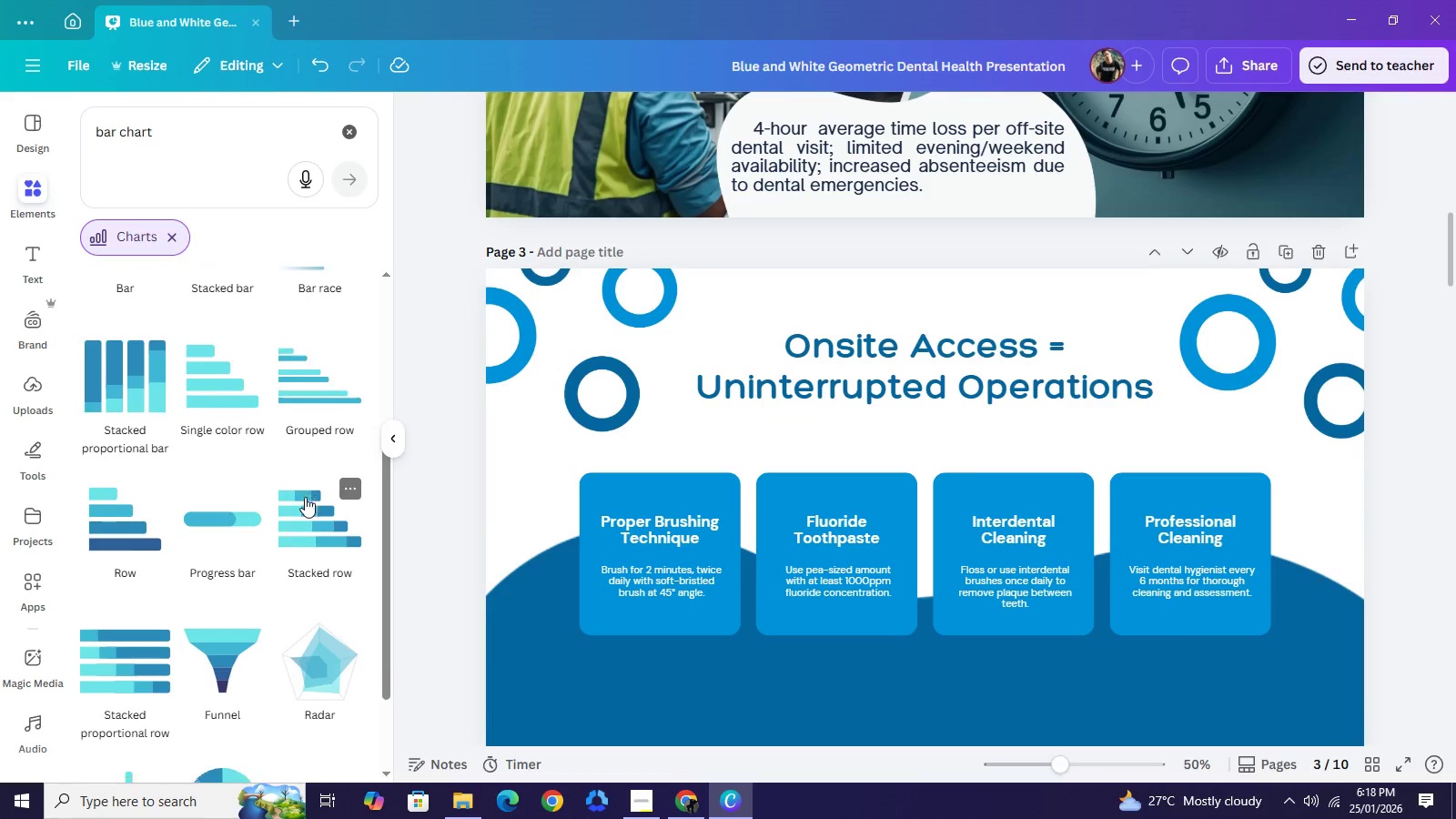 
scroll: coordinate [271, 534], scroll_direction: down, amount: 4.0
 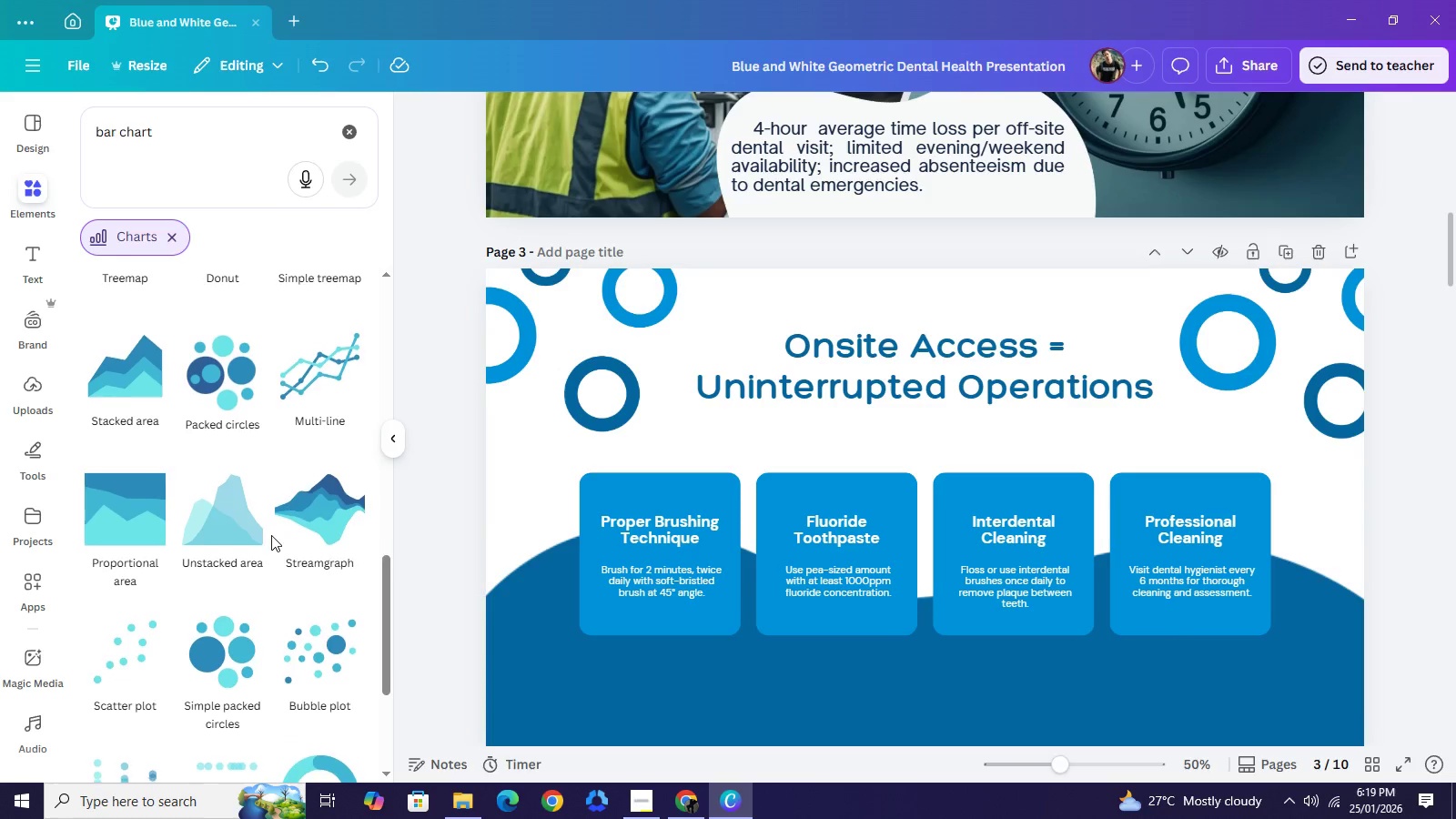 
scroll: coordinate [261, 541], scroll_direction: up, amount: 8.0
 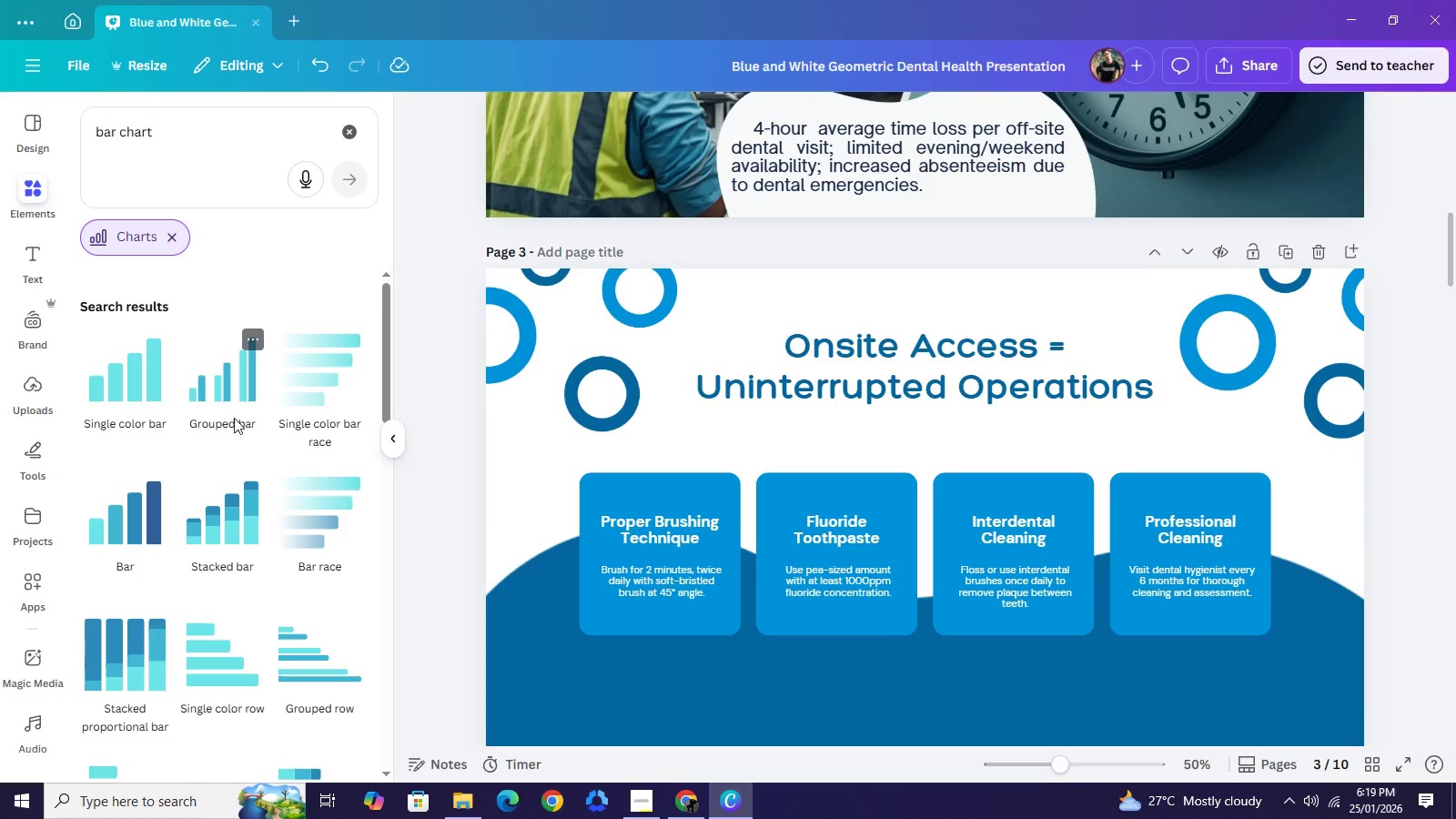 
left_click([221, 376])
 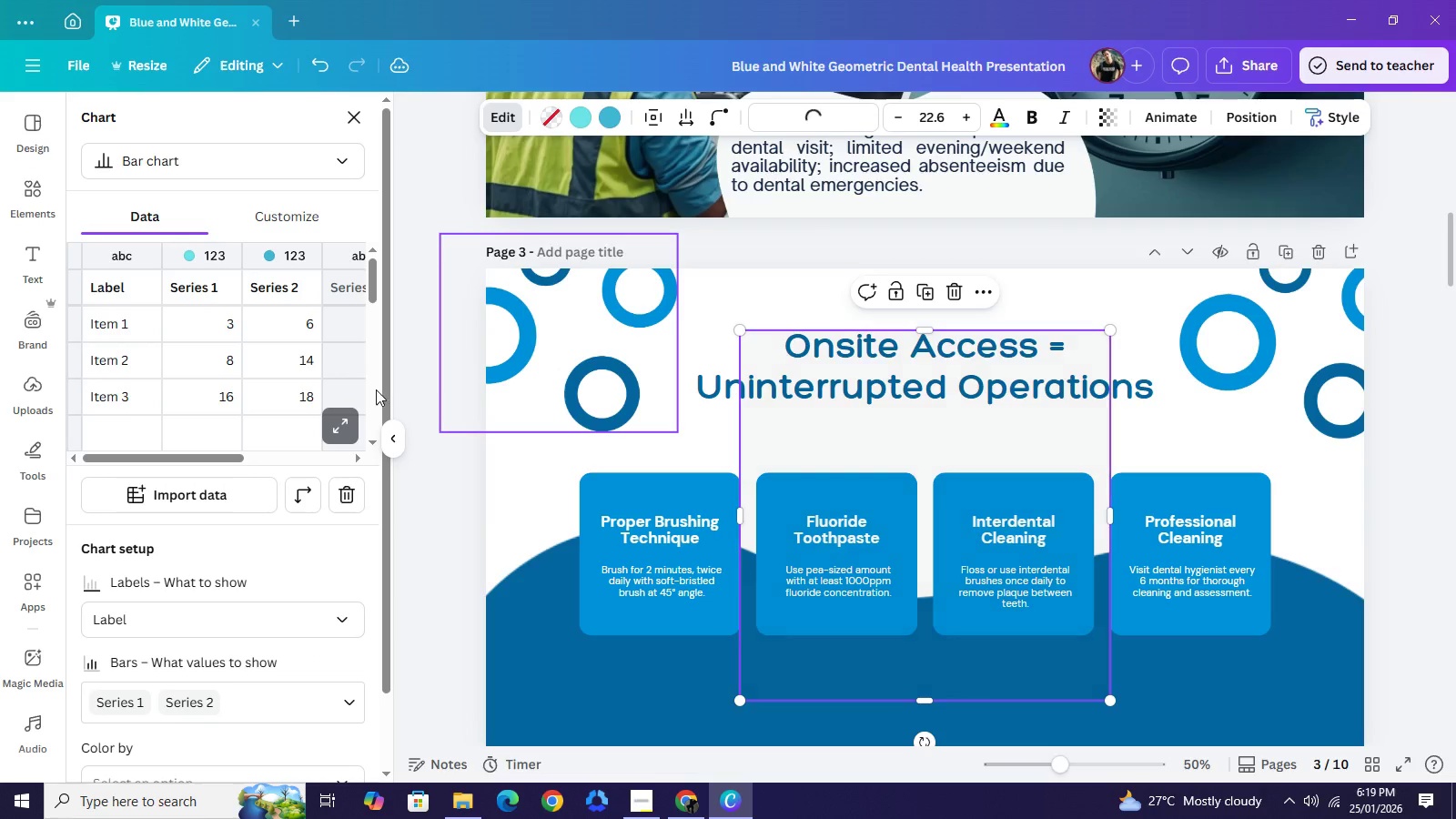 
wait(8.7)
 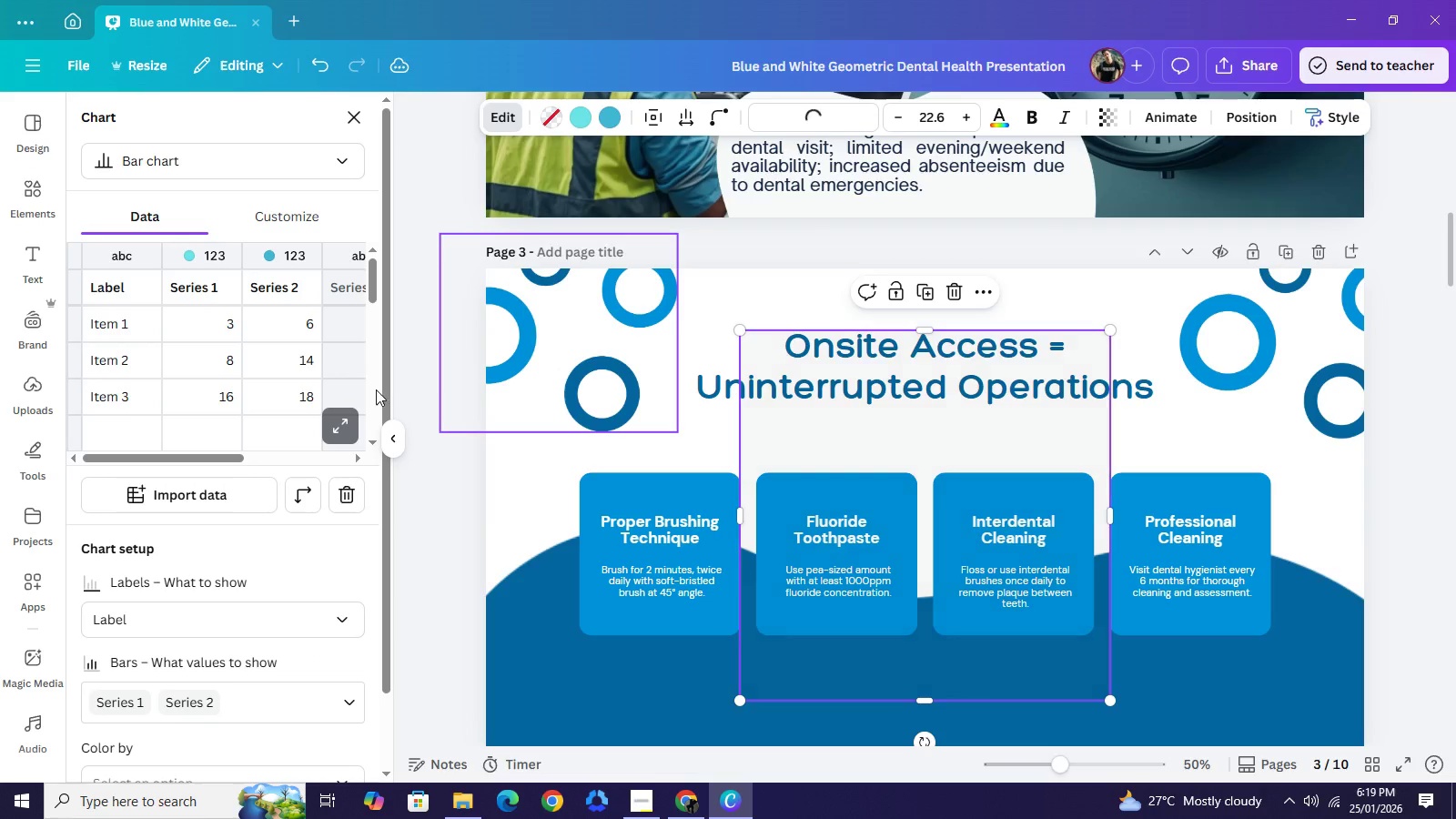 
double_click([106, 393])
 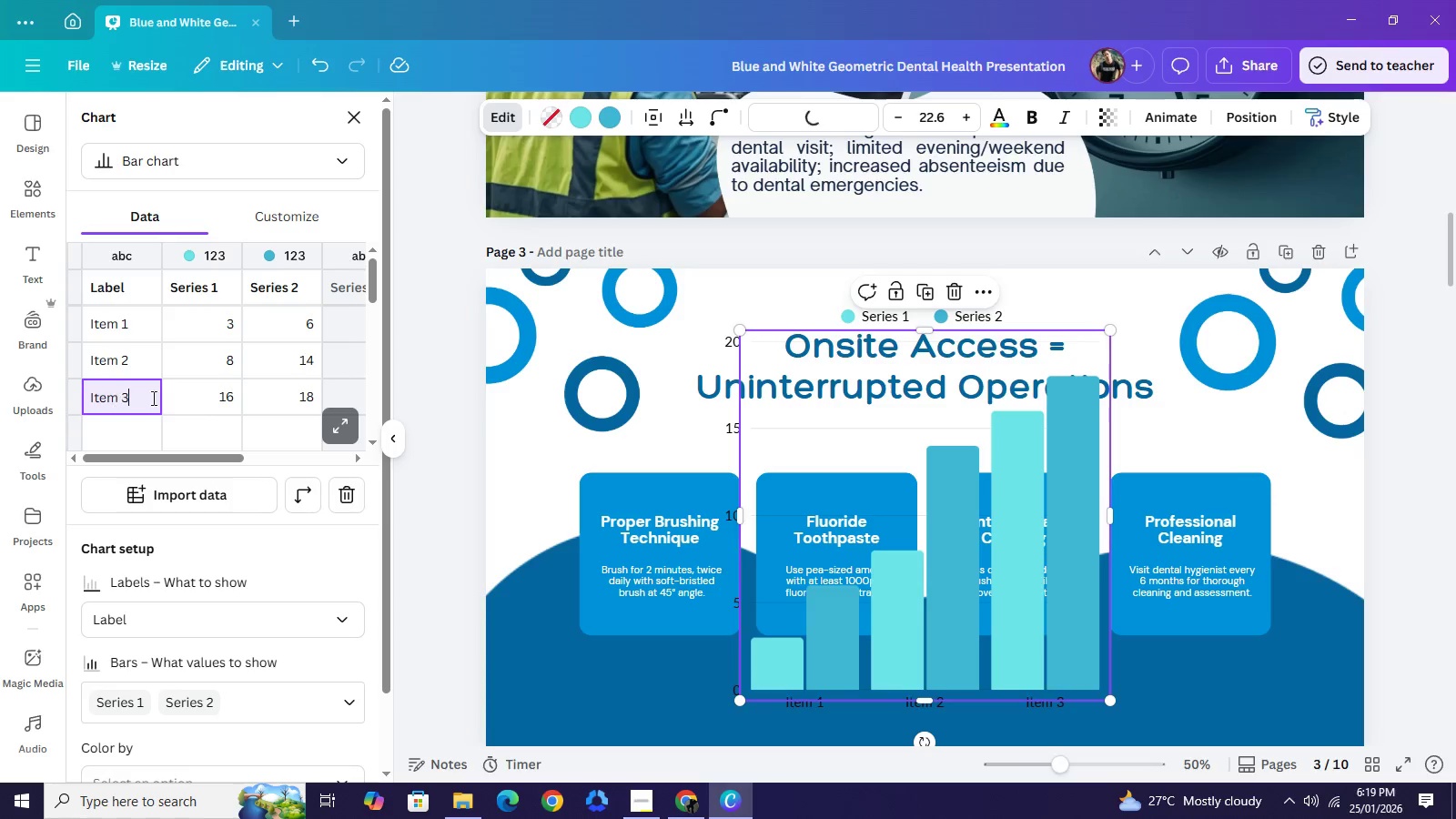 
key(Backspace)
 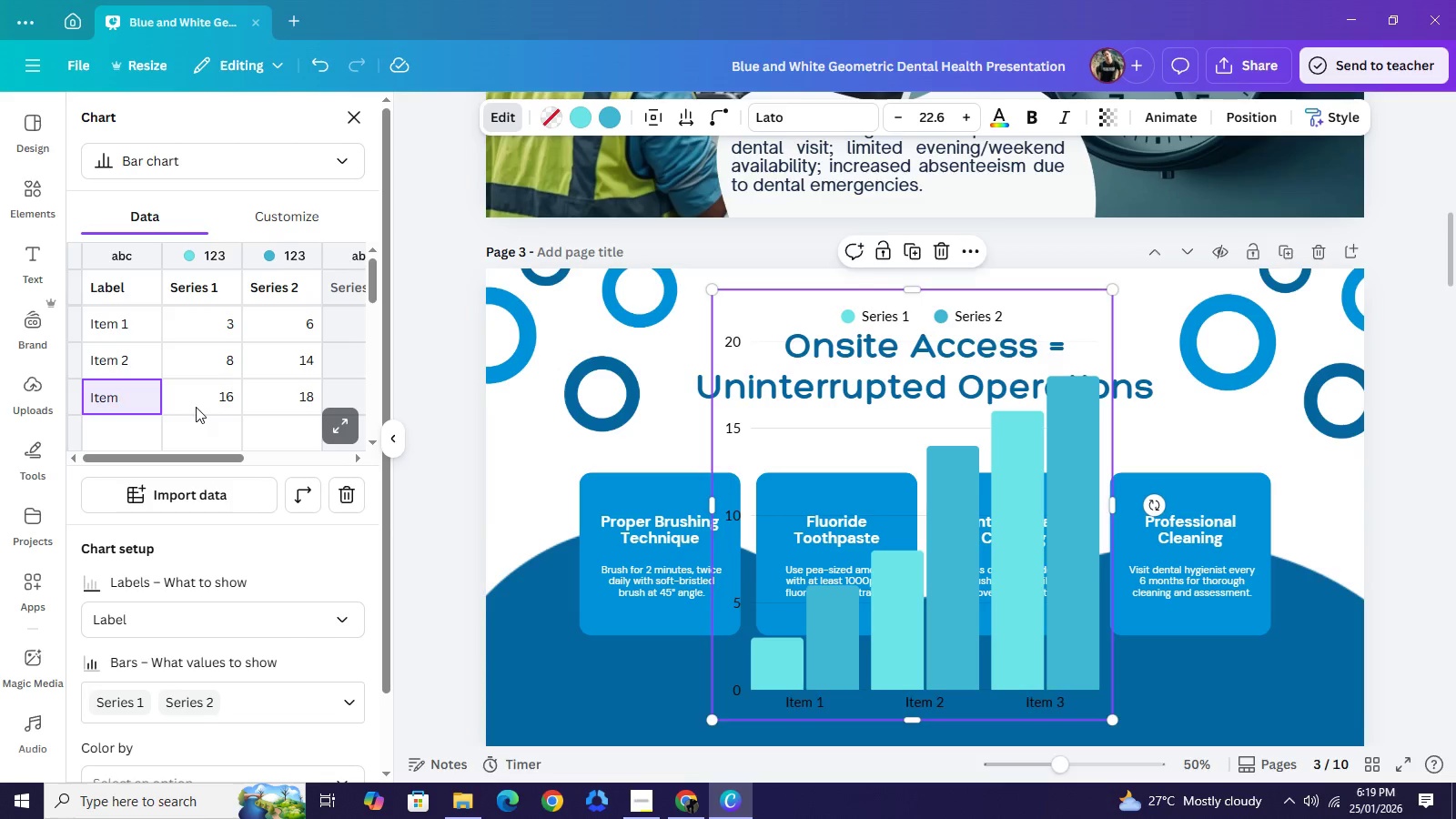 
hold_key(key=Backspace, duration=1.19)
 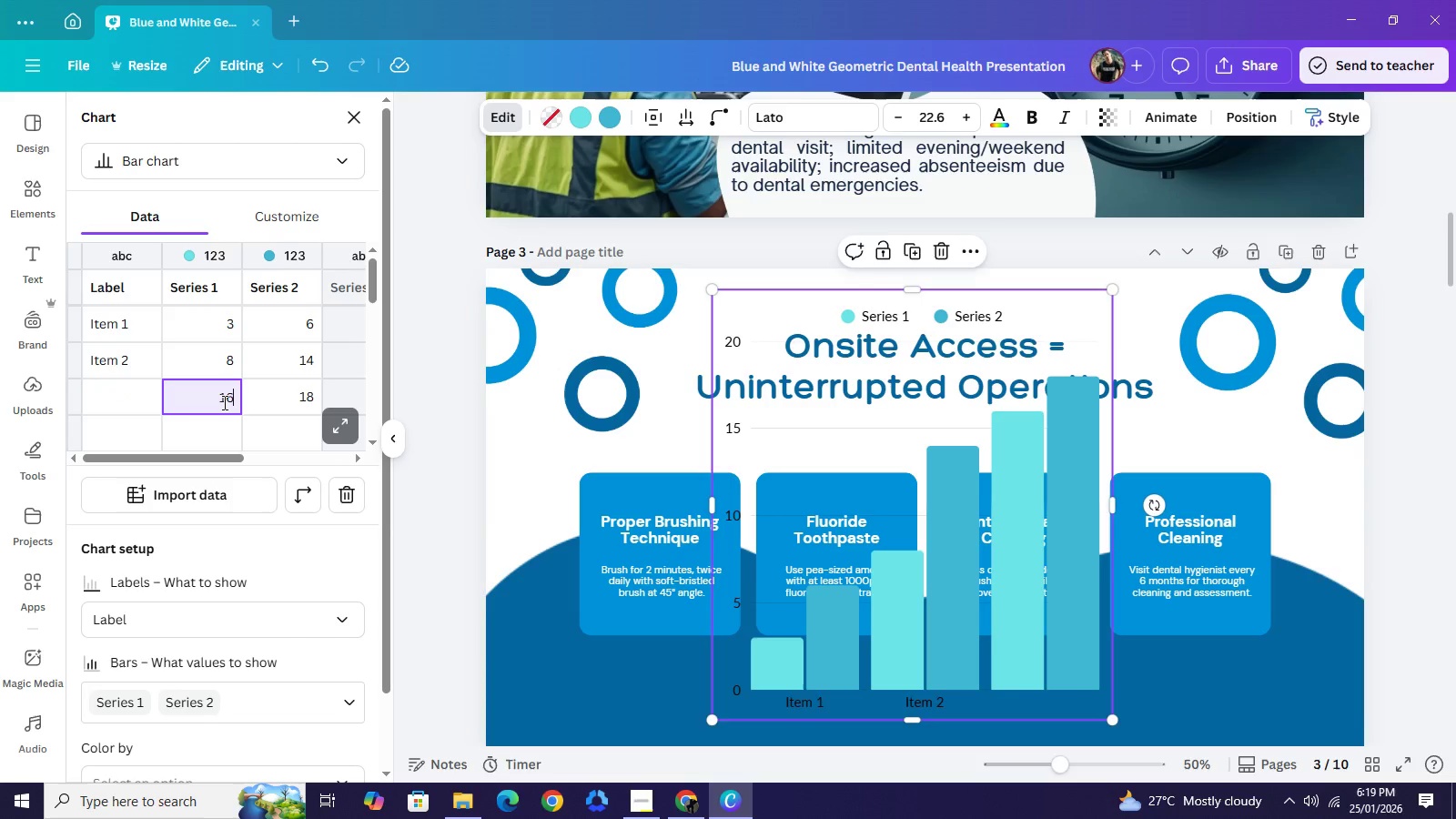 
double_click([223, 402])
 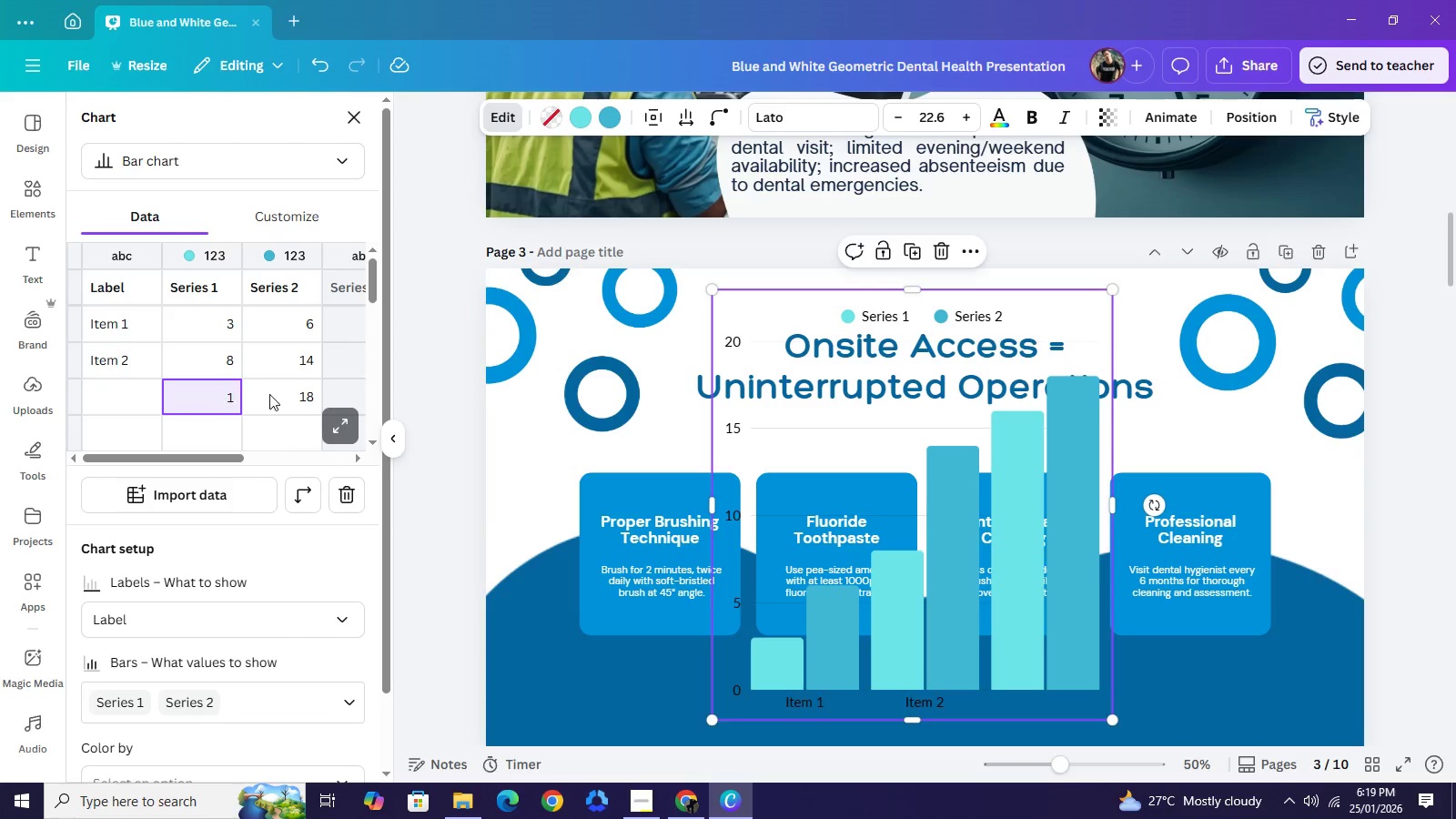 
key(Backspace)
 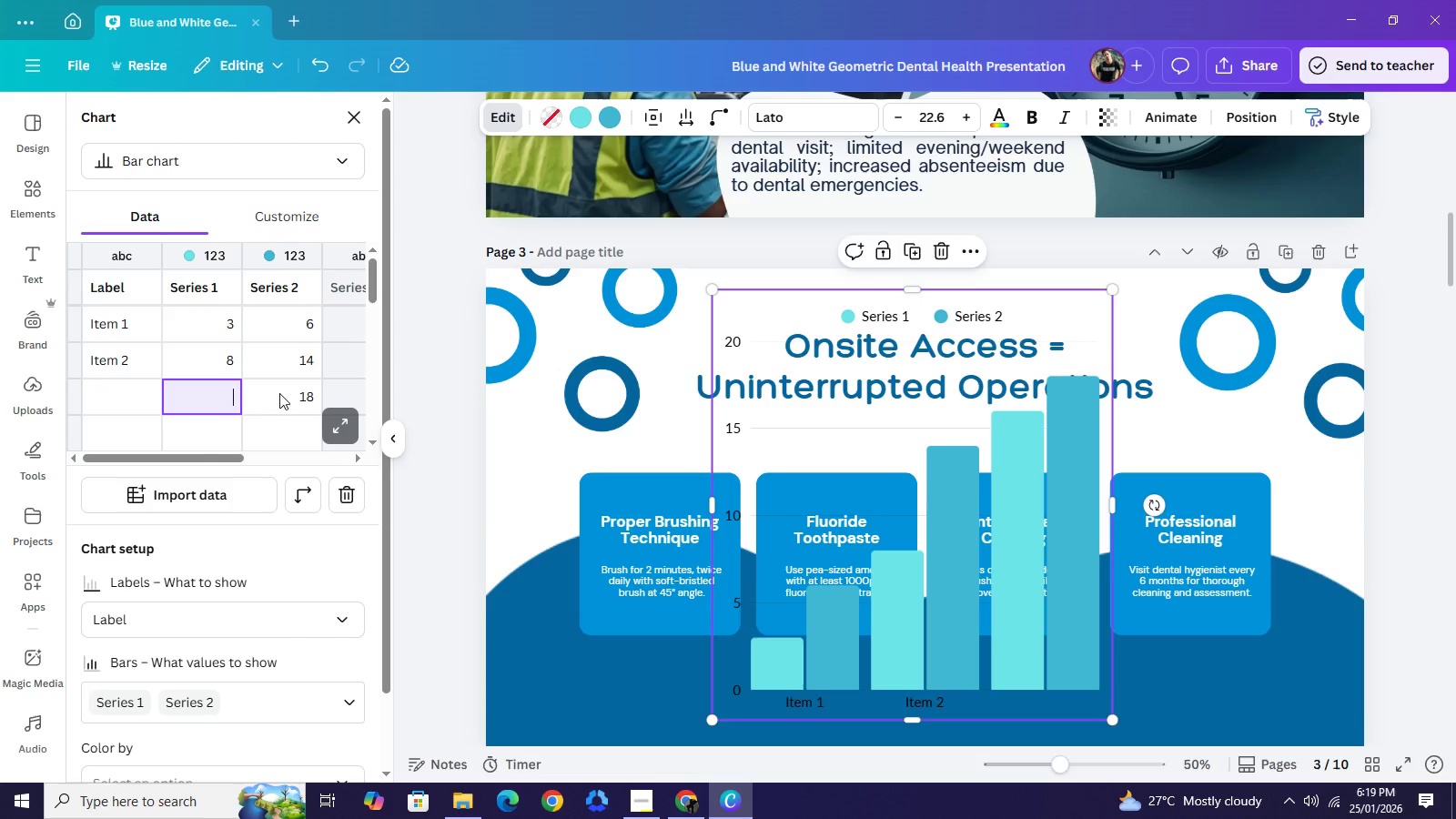 
key(Backspace)
 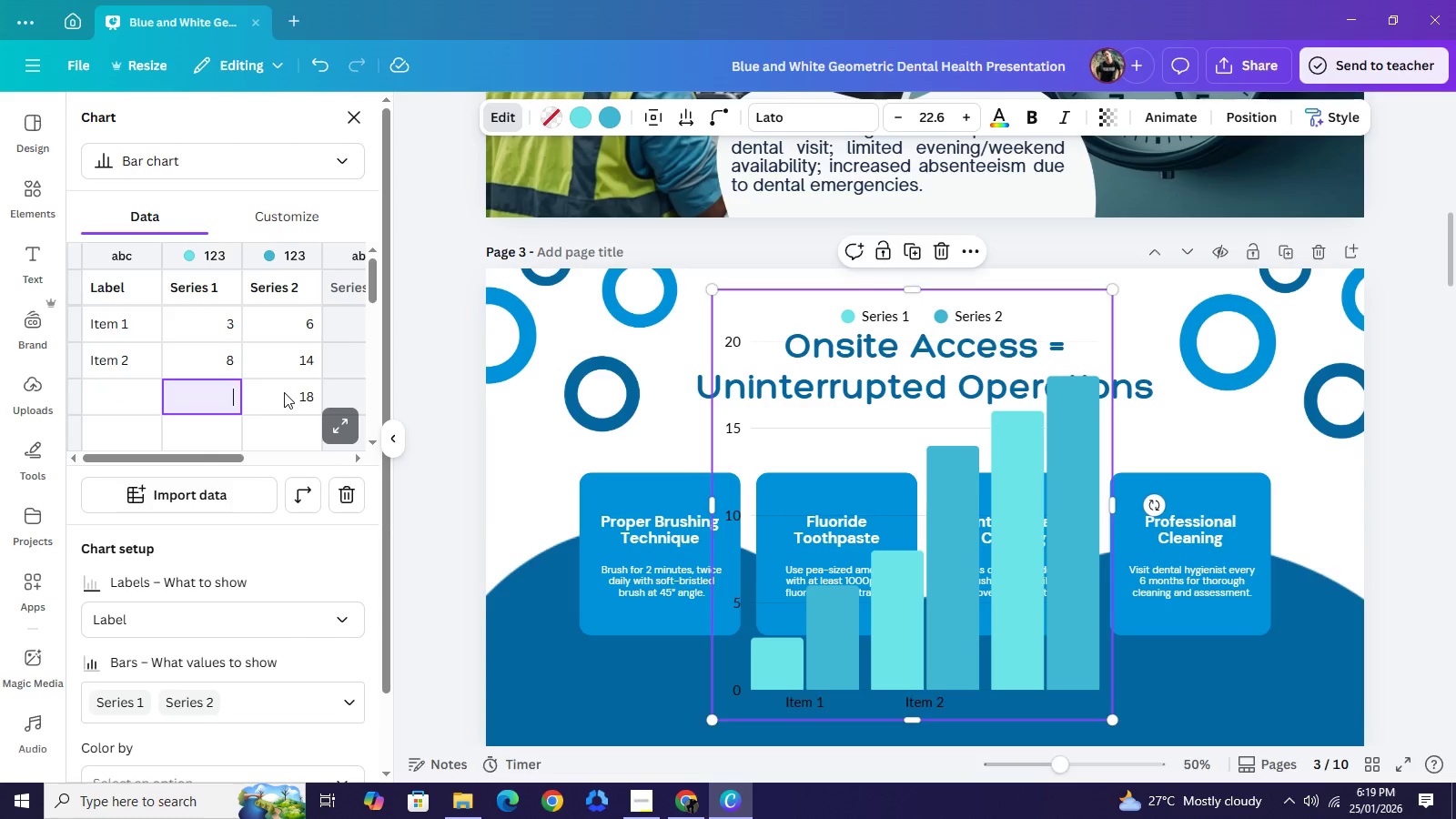 
key(Backspace)
 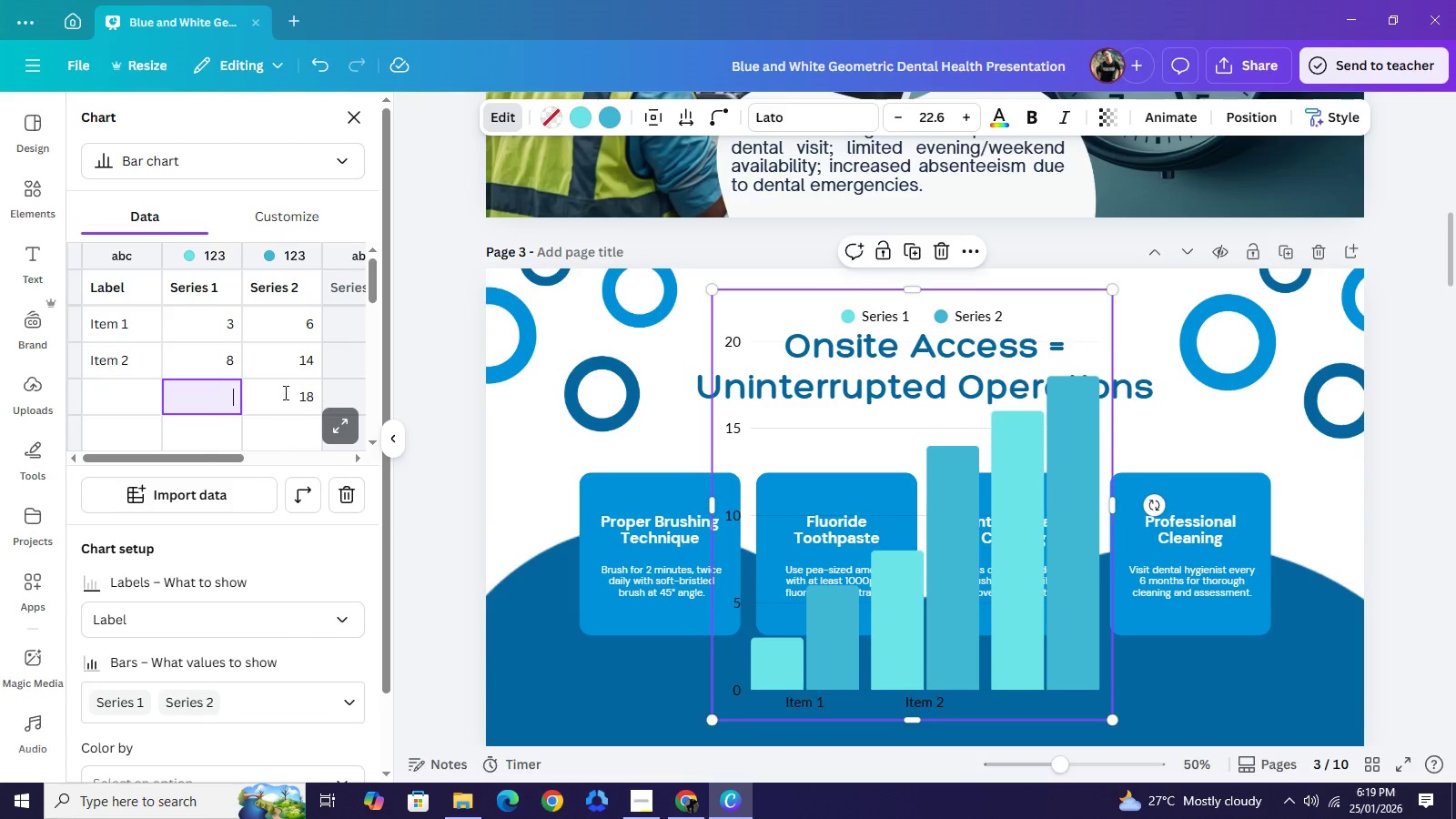 
double_click([284, 392])
 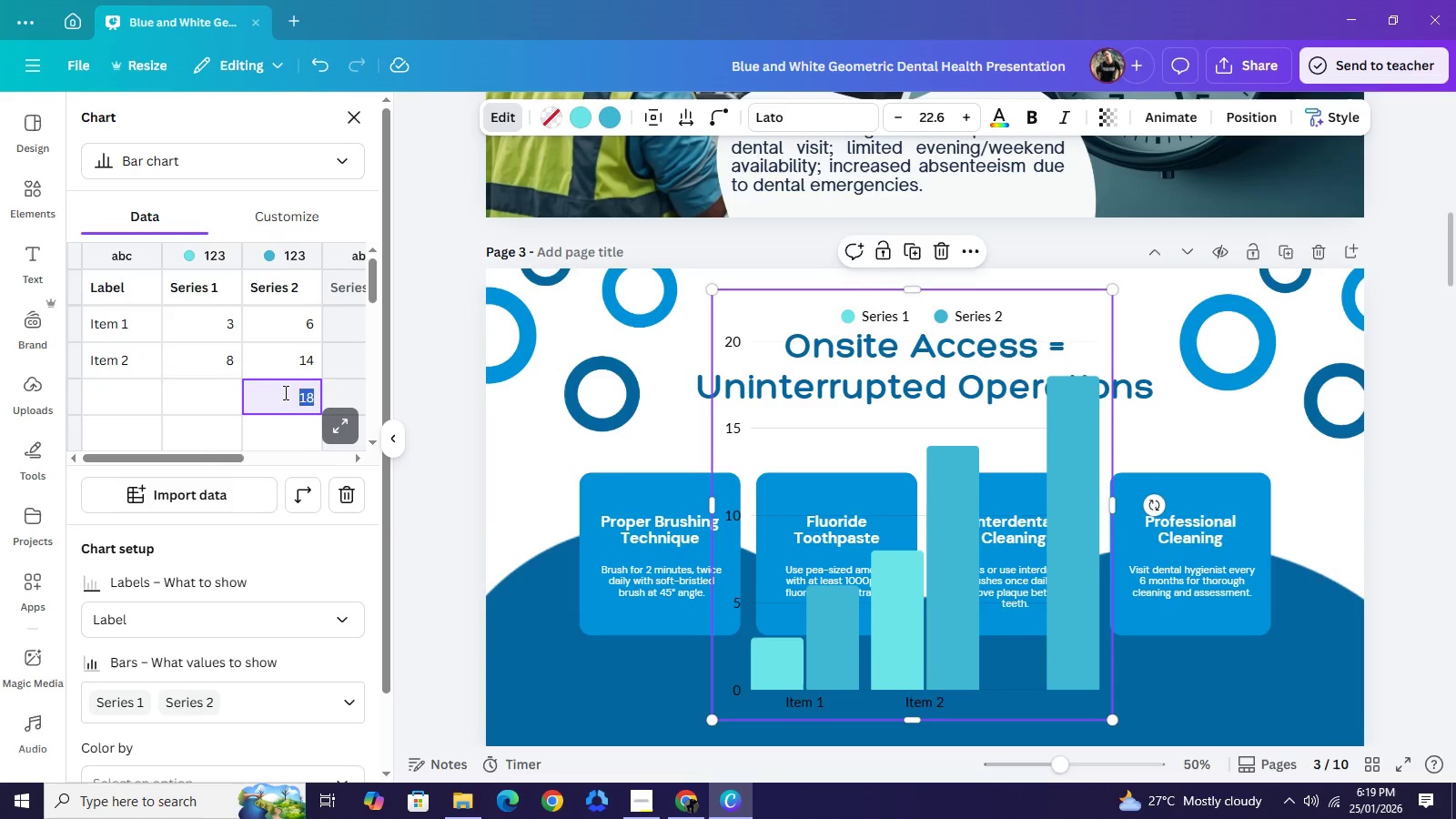 
triple_click([284, 392])
 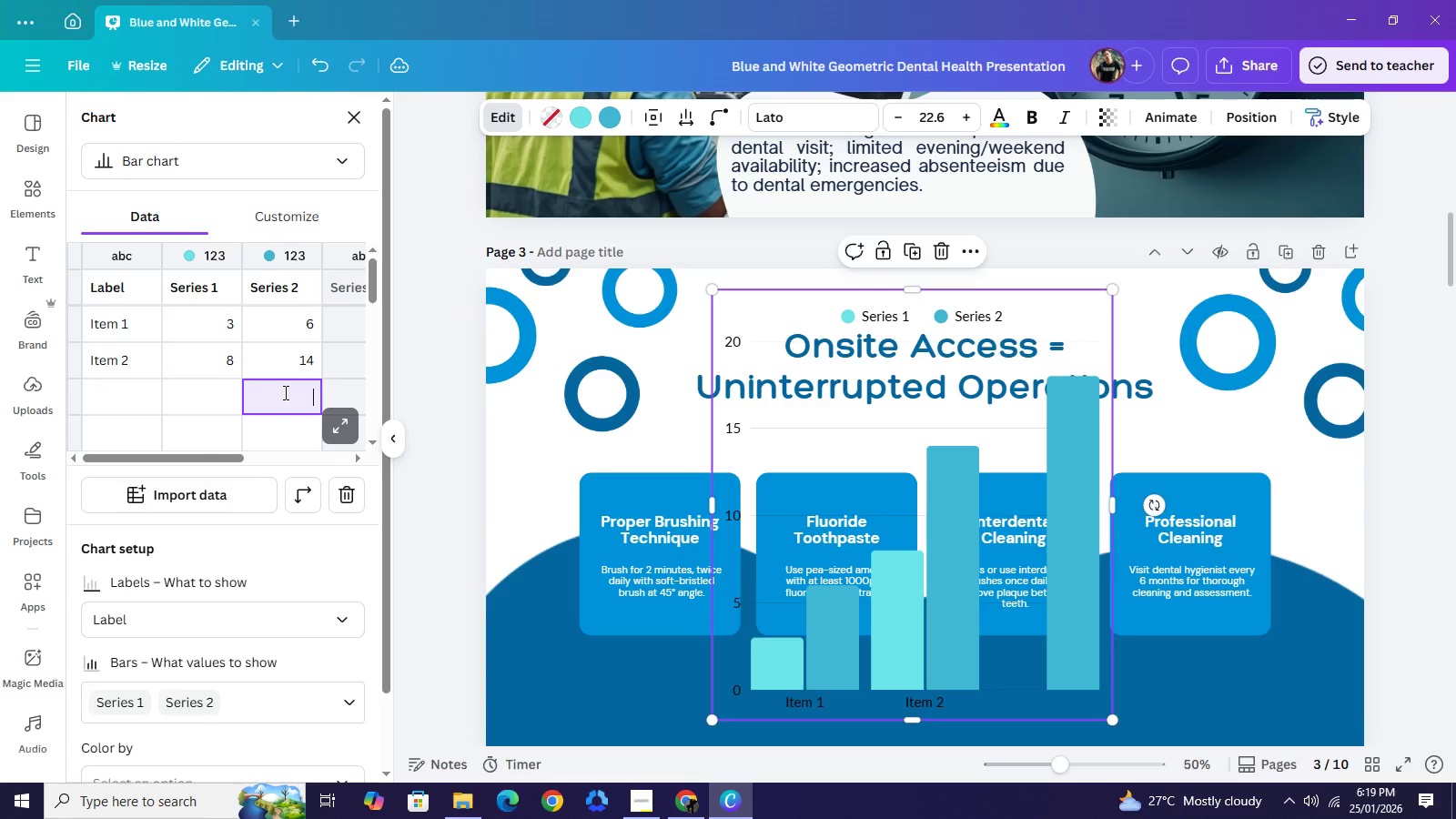 
key(Backspace)
 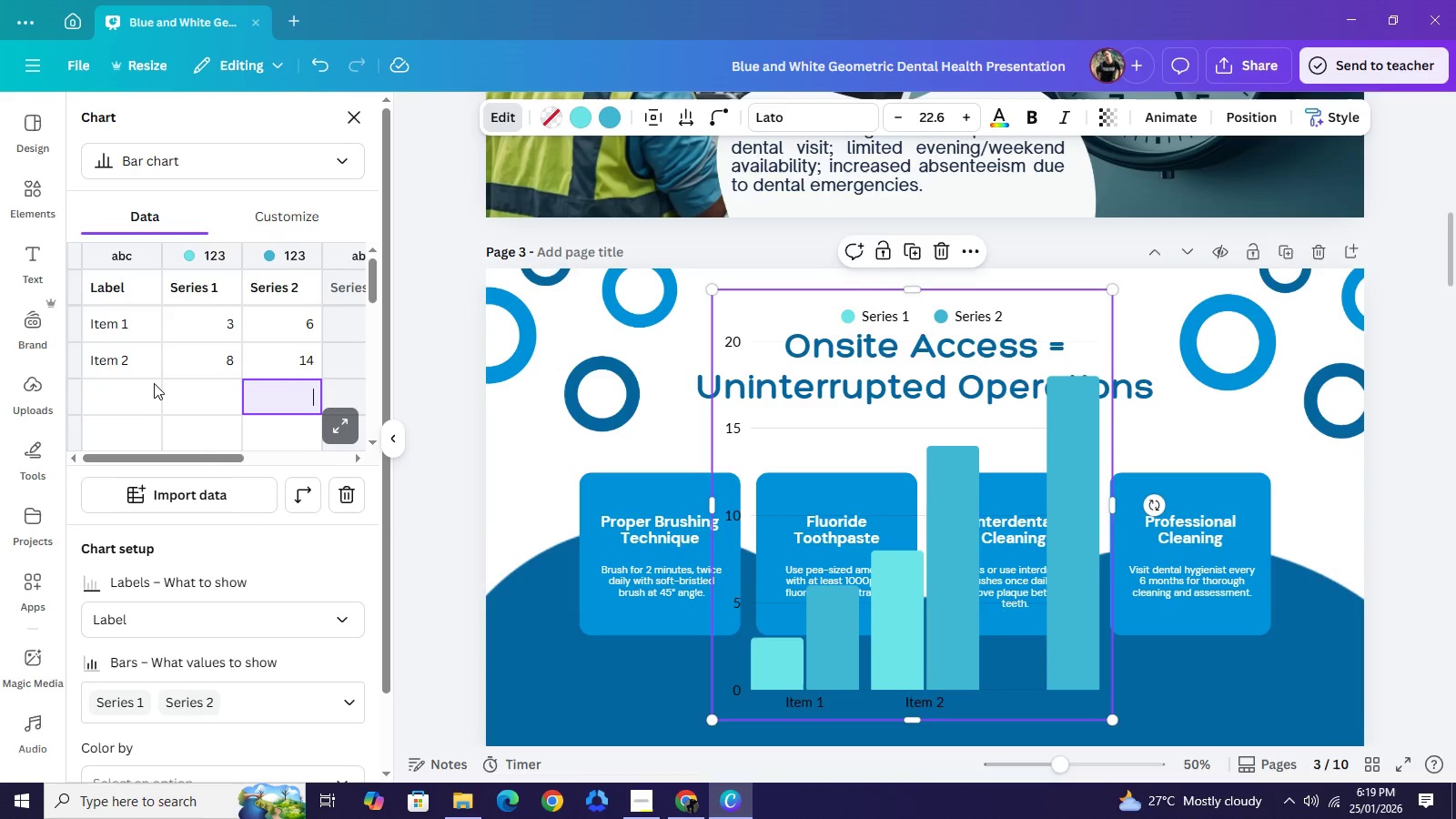 
double_click([147, 382])
 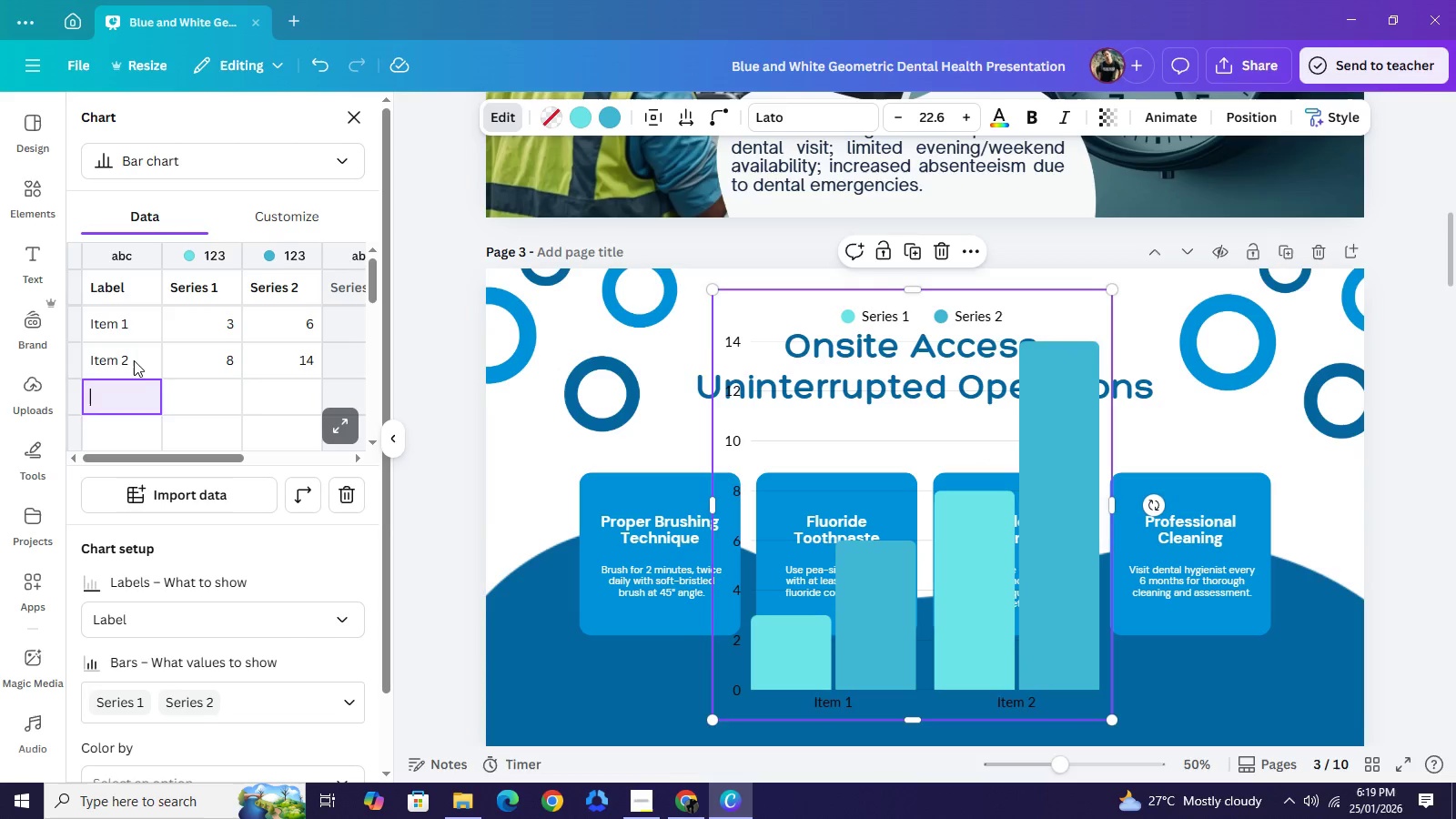 
triple_click([134, 360])
 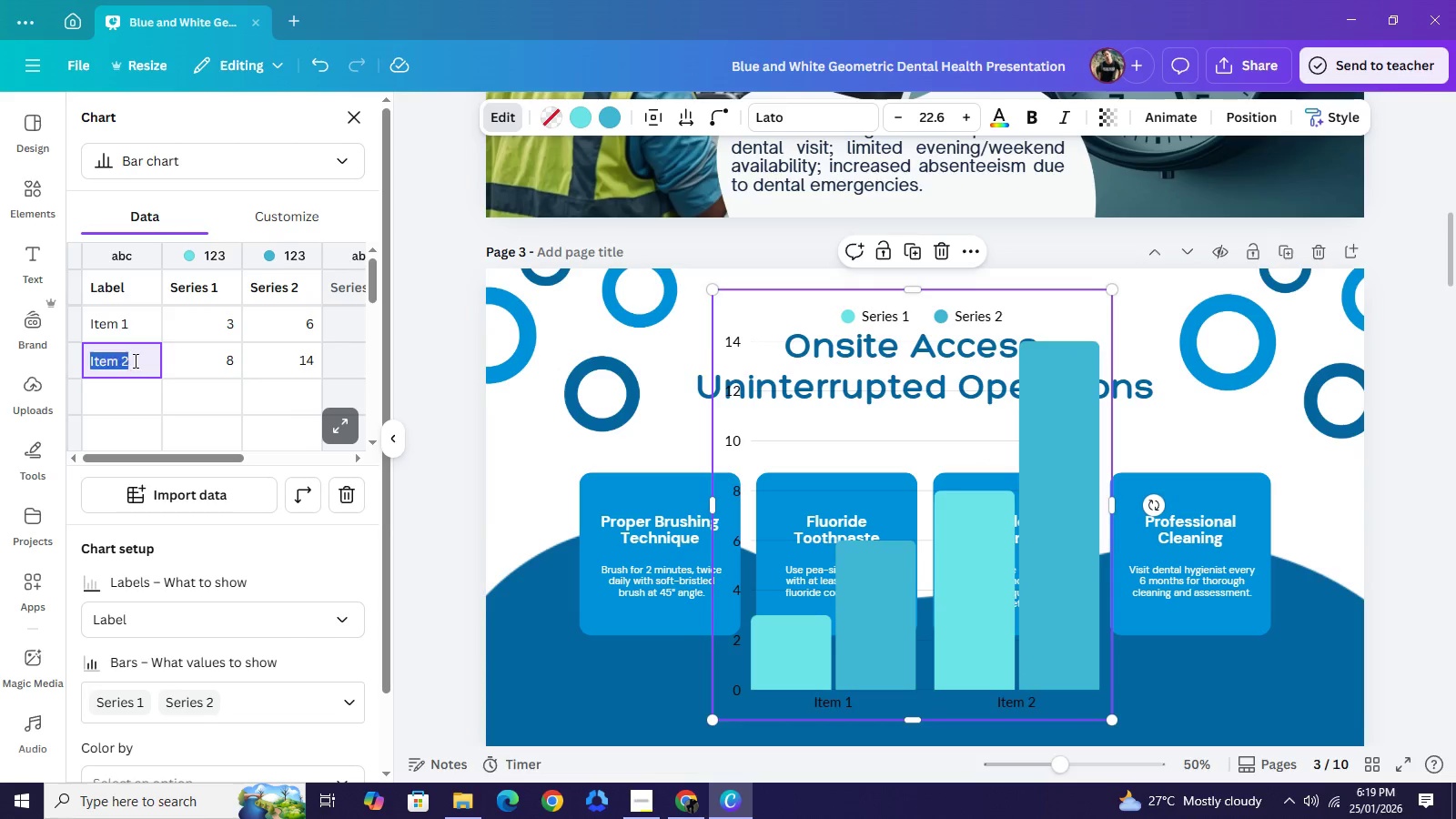 
triple_click([134, 360])
 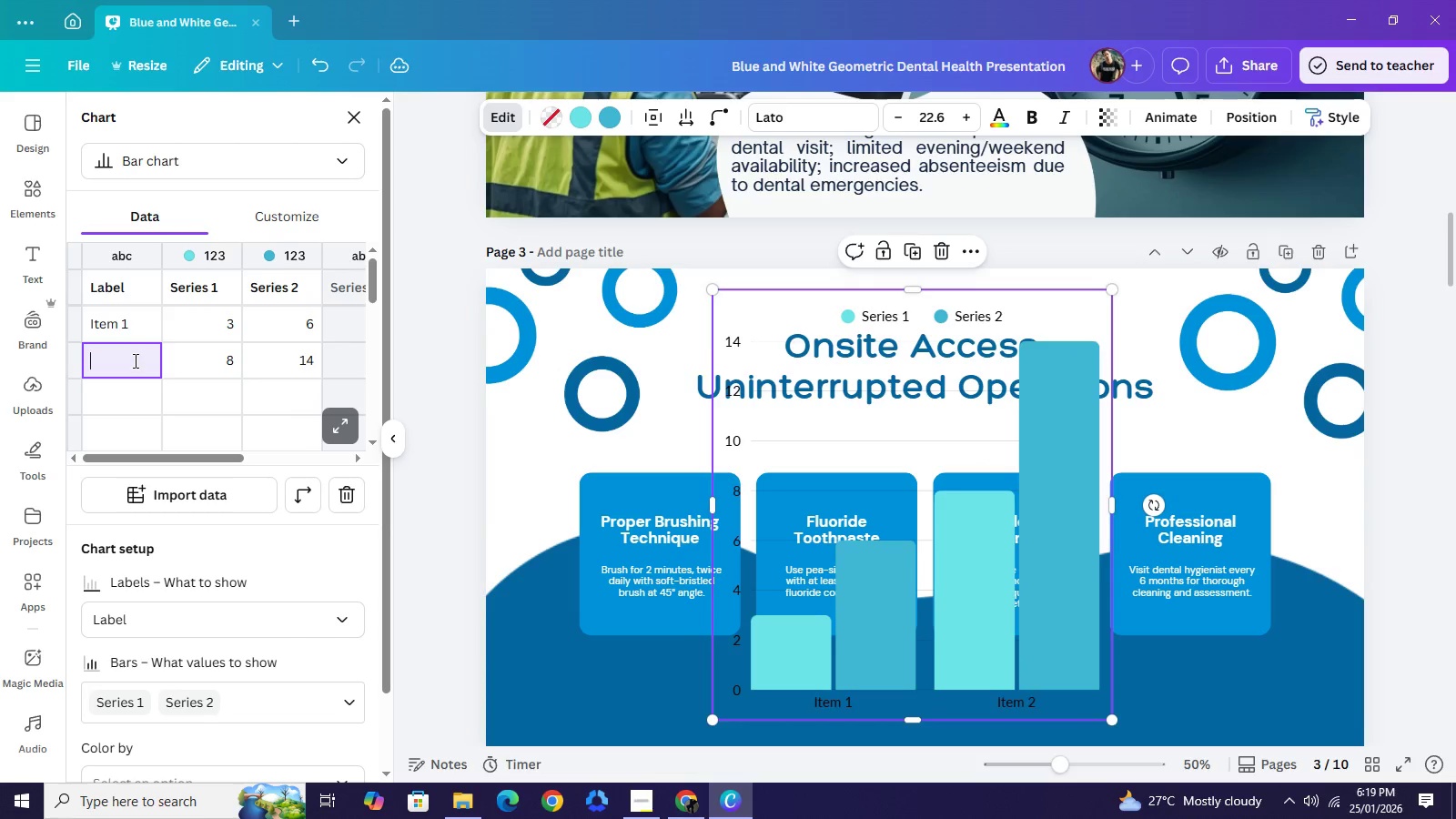 
triple_click([134, 360])
 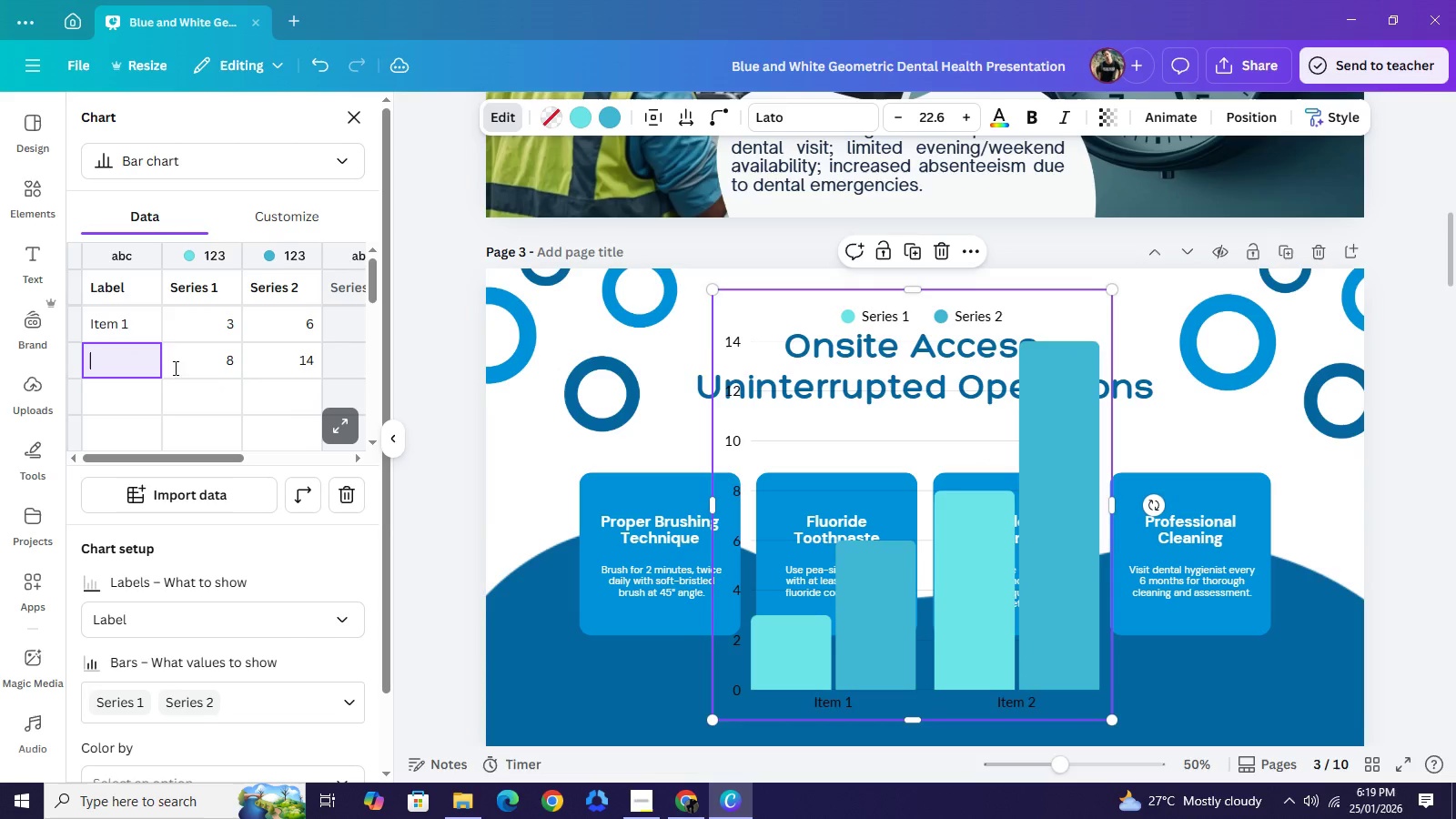 
key(Backspace)
 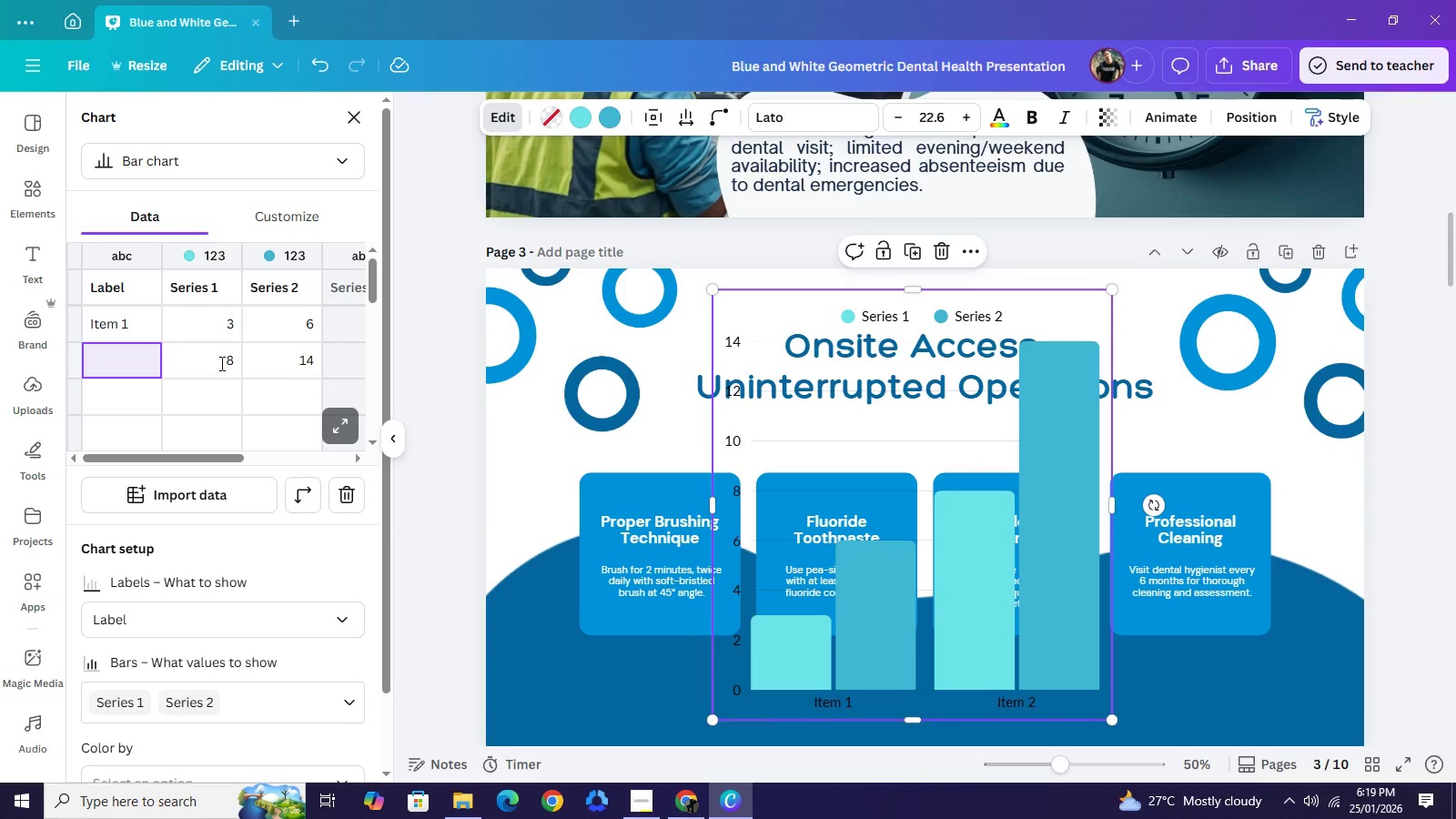 
double_click([220, 363])
 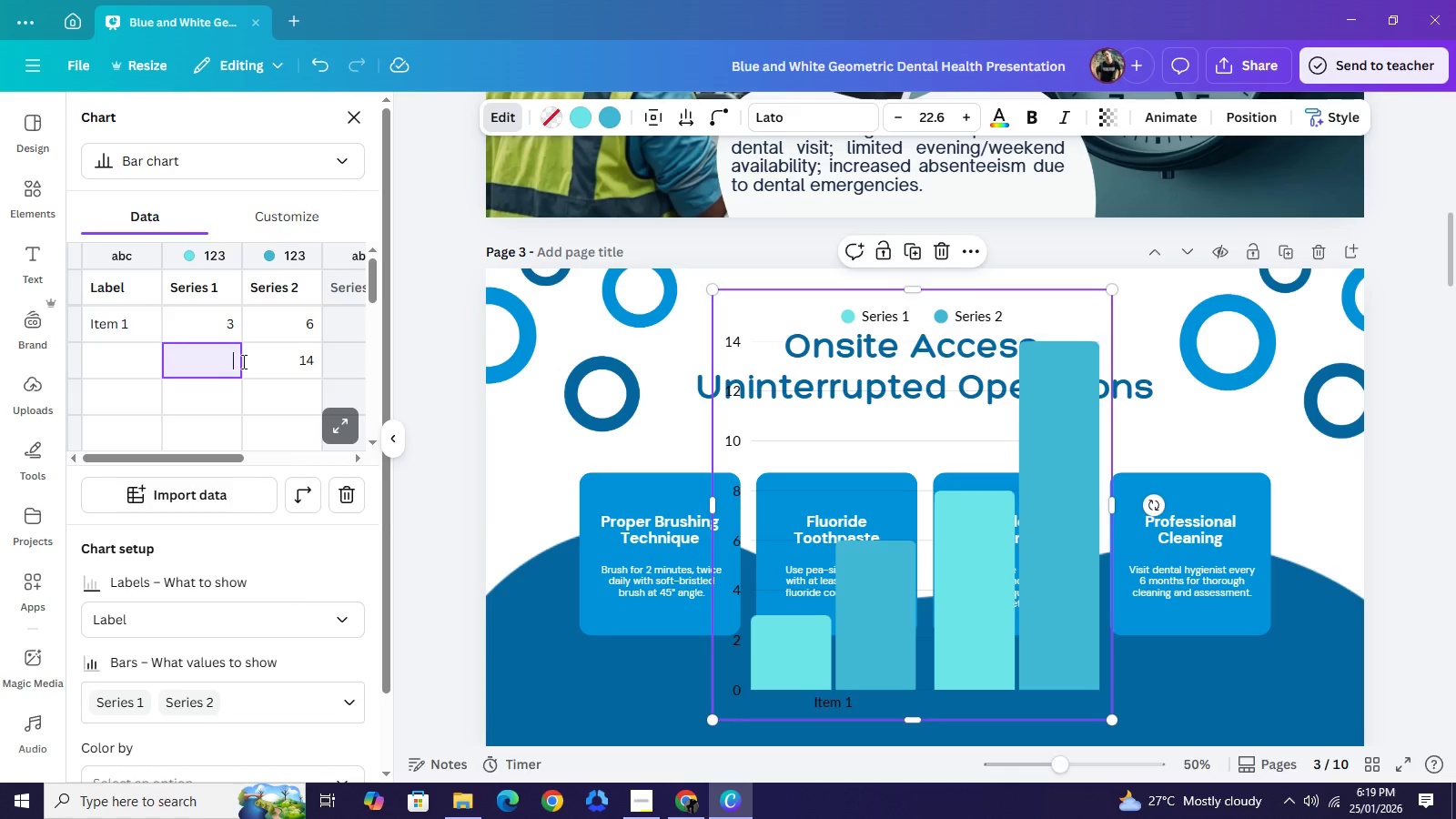 
key(Backspace)
 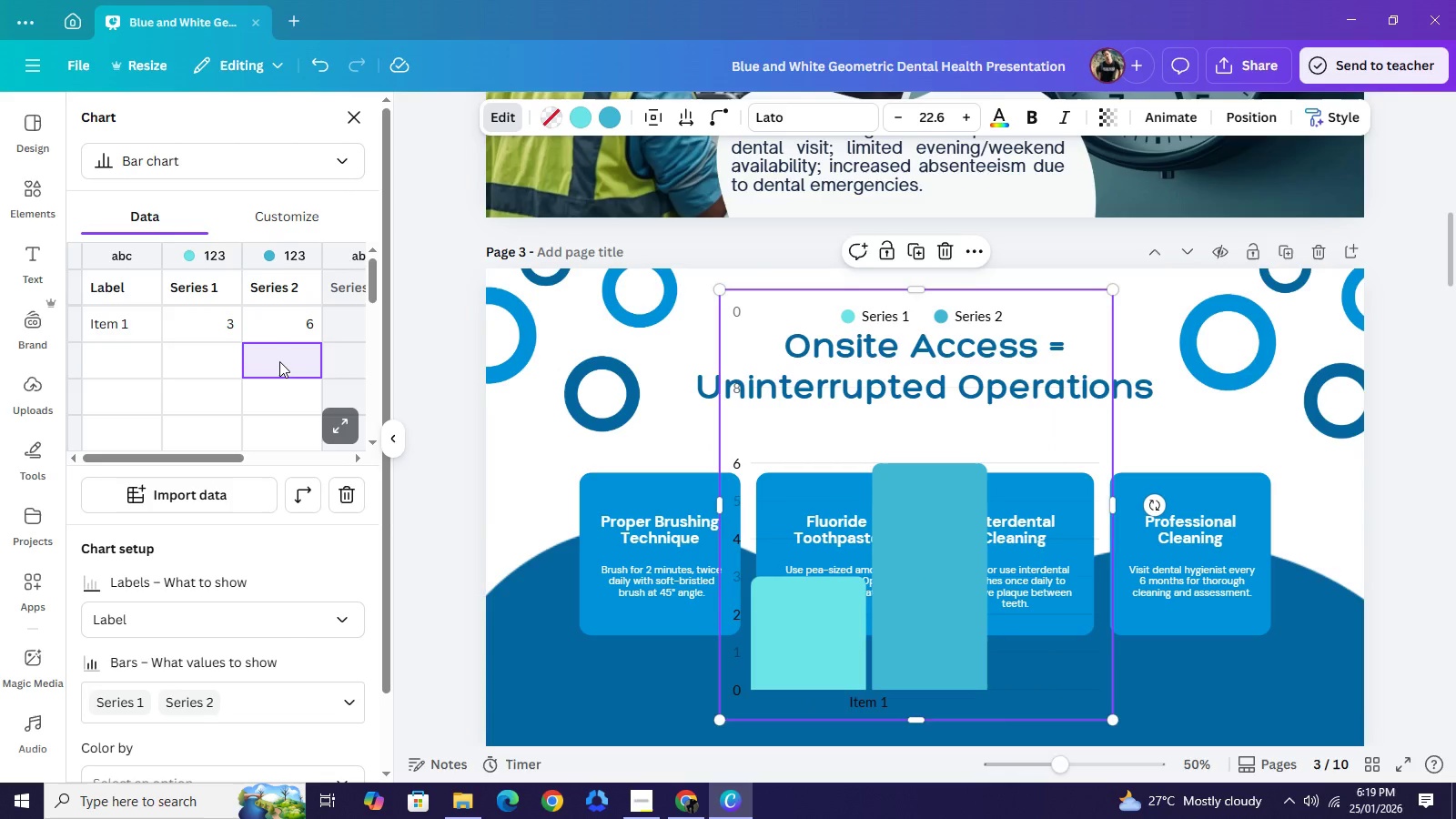 
double_click([279, 361])
 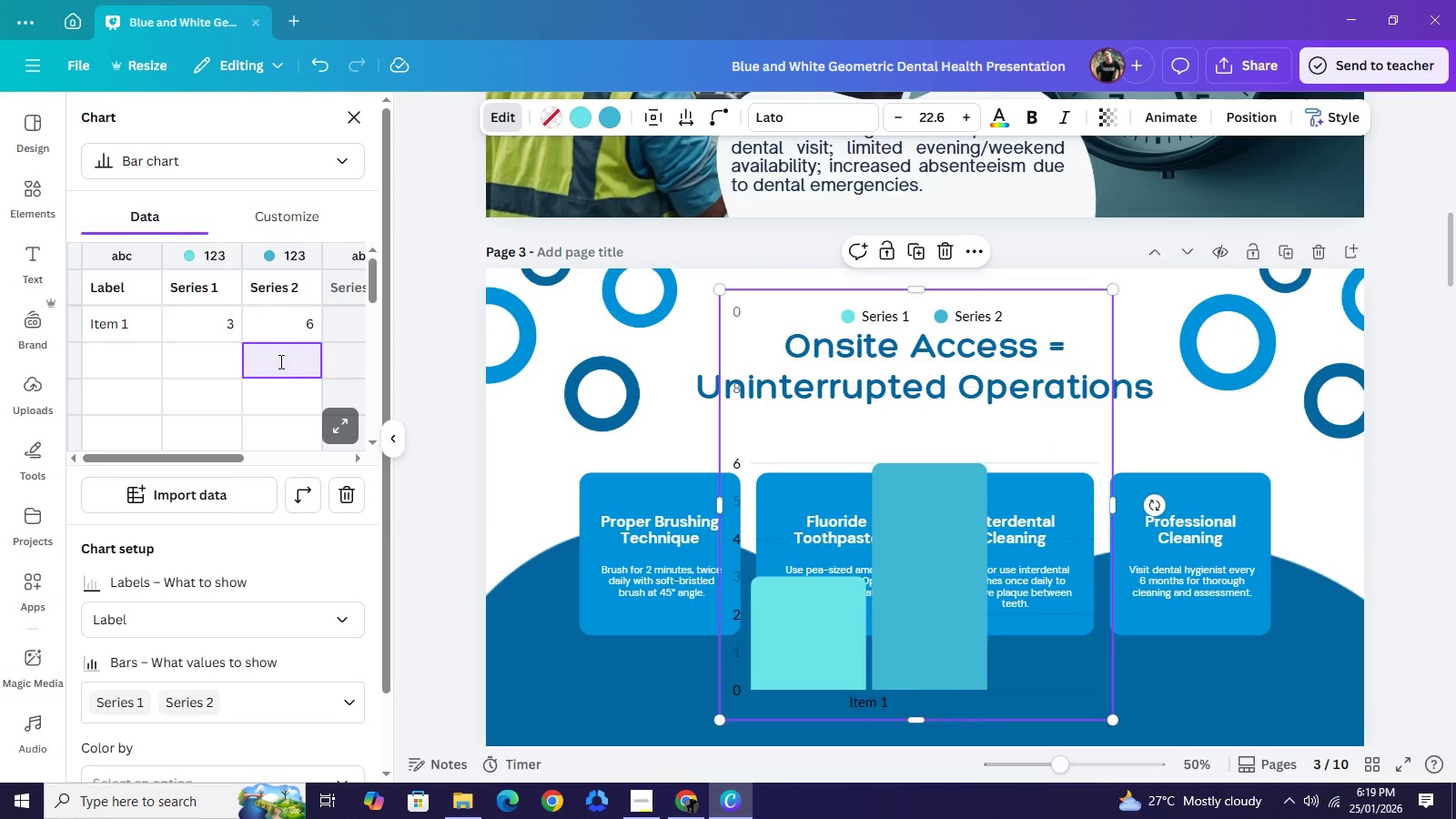 
key(Backspace)
 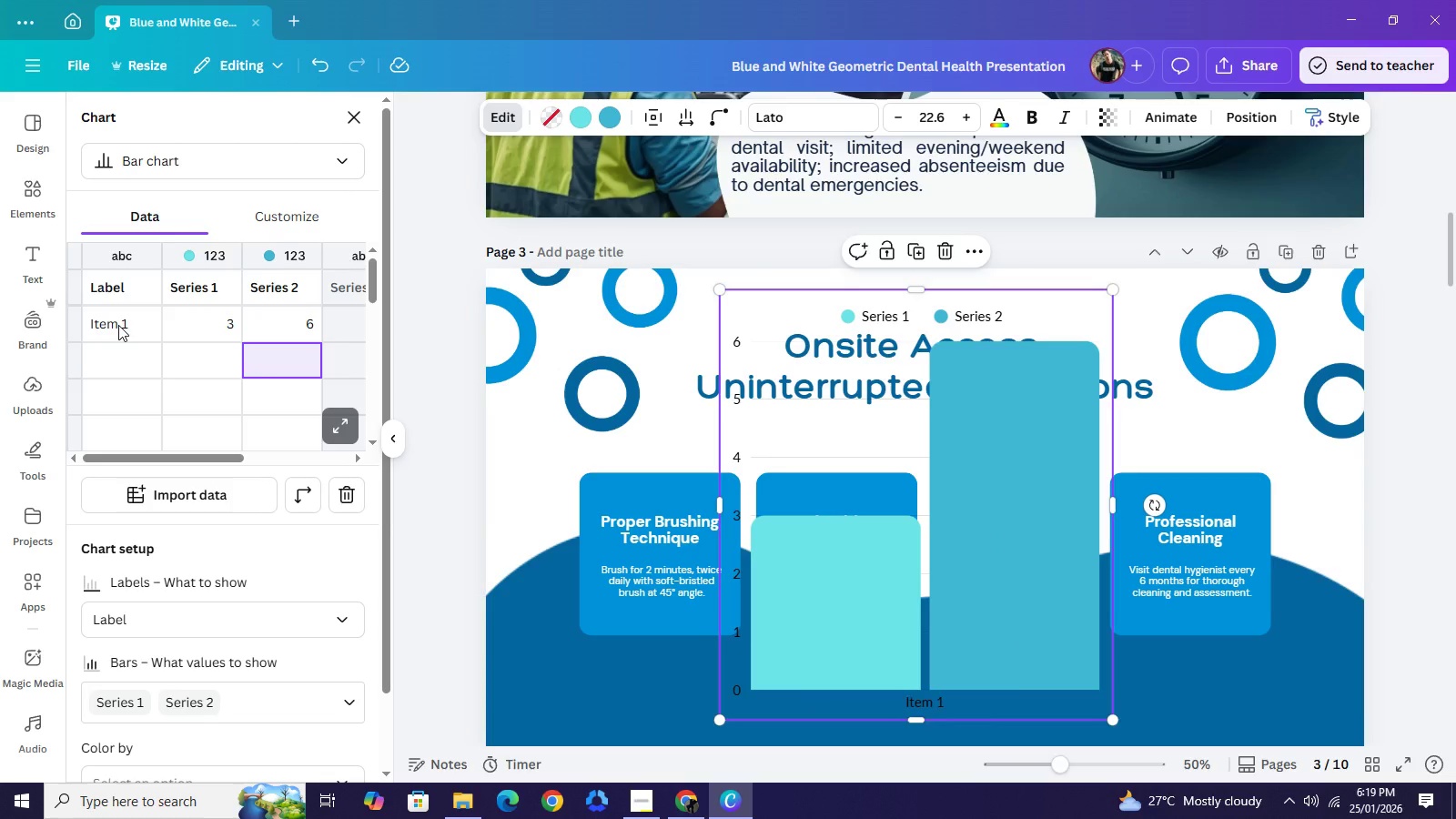 
double_click([118, 325])
 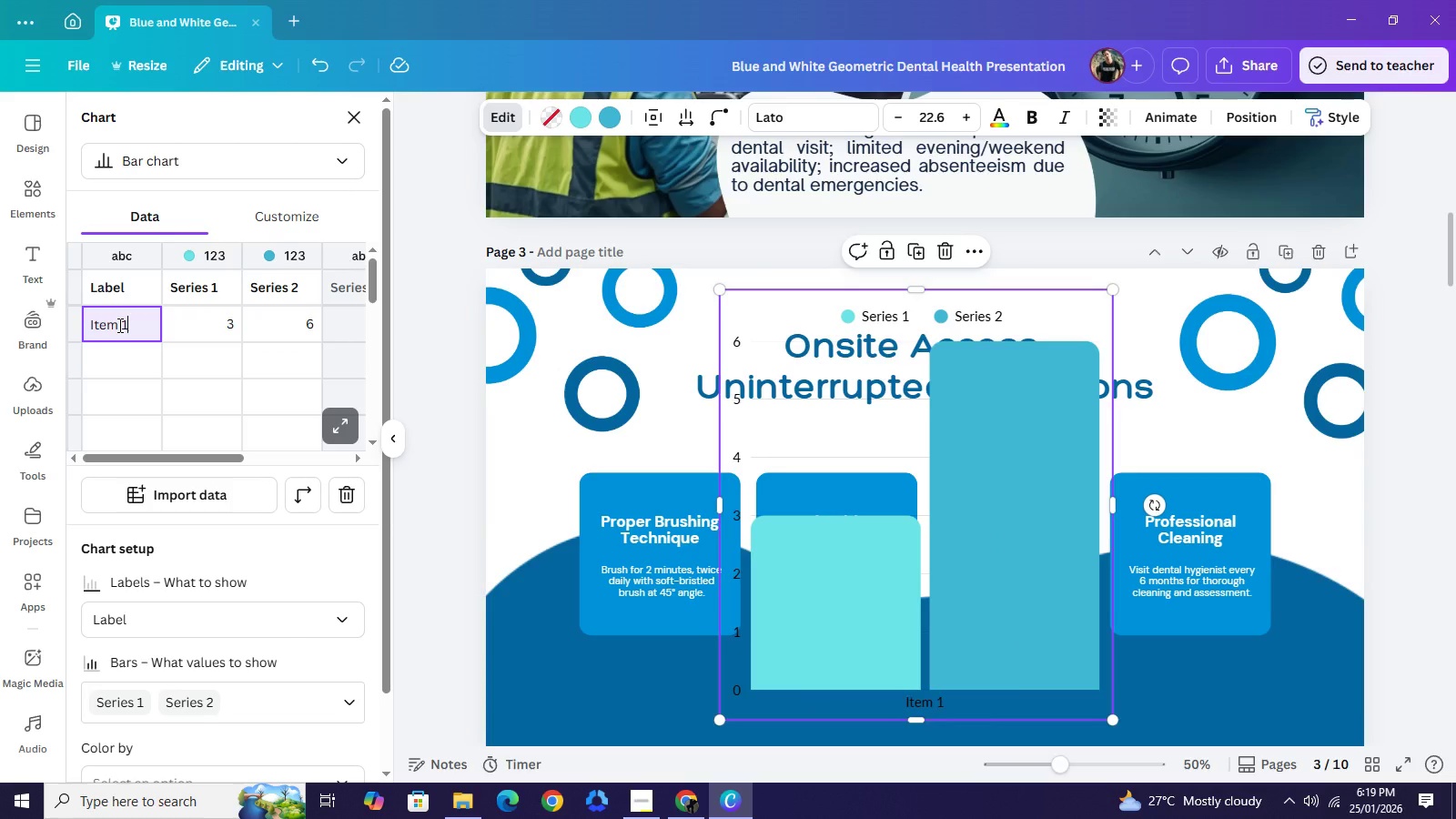 
wait(8.33)
 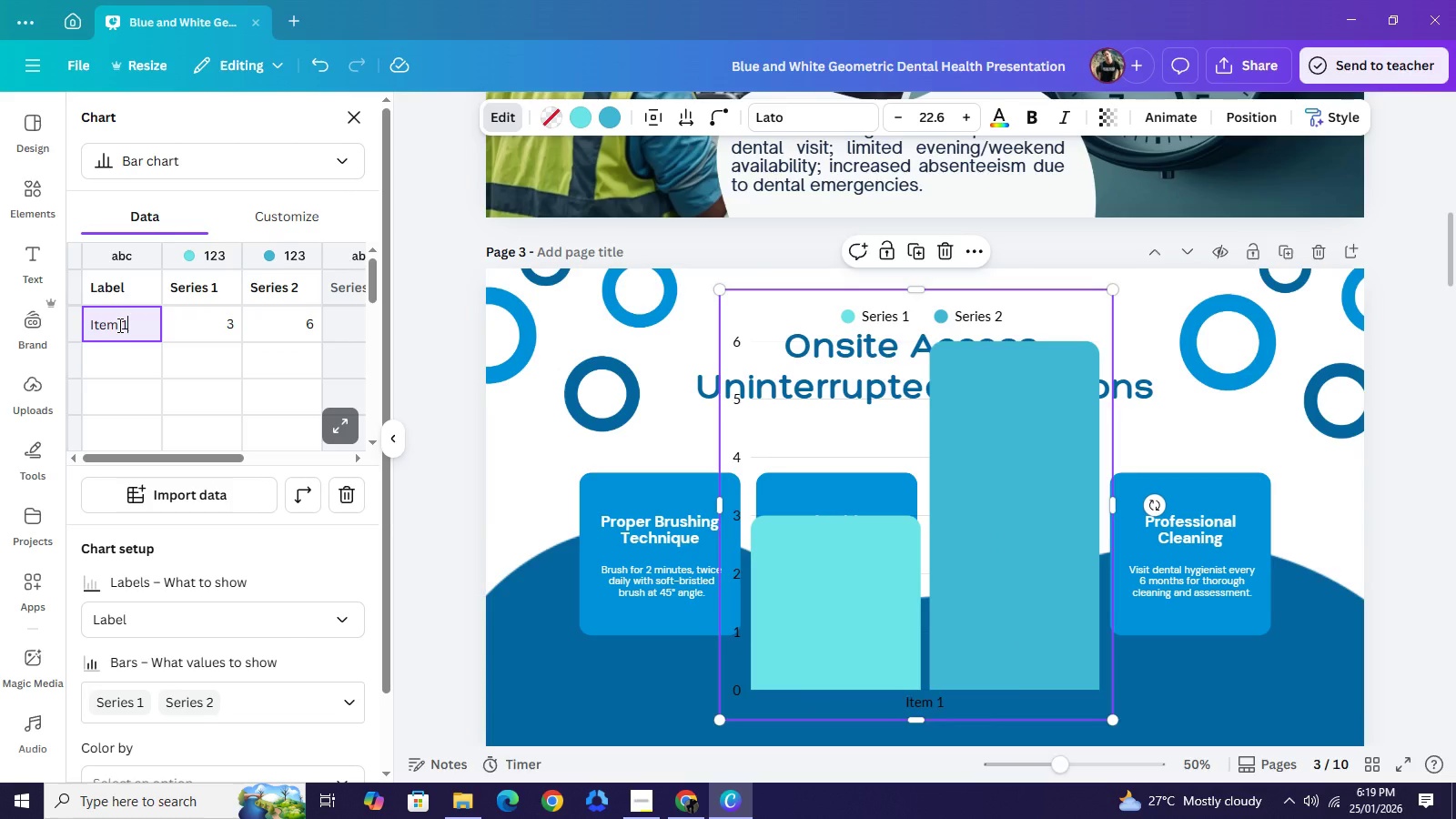 
double_click([118, 325])
 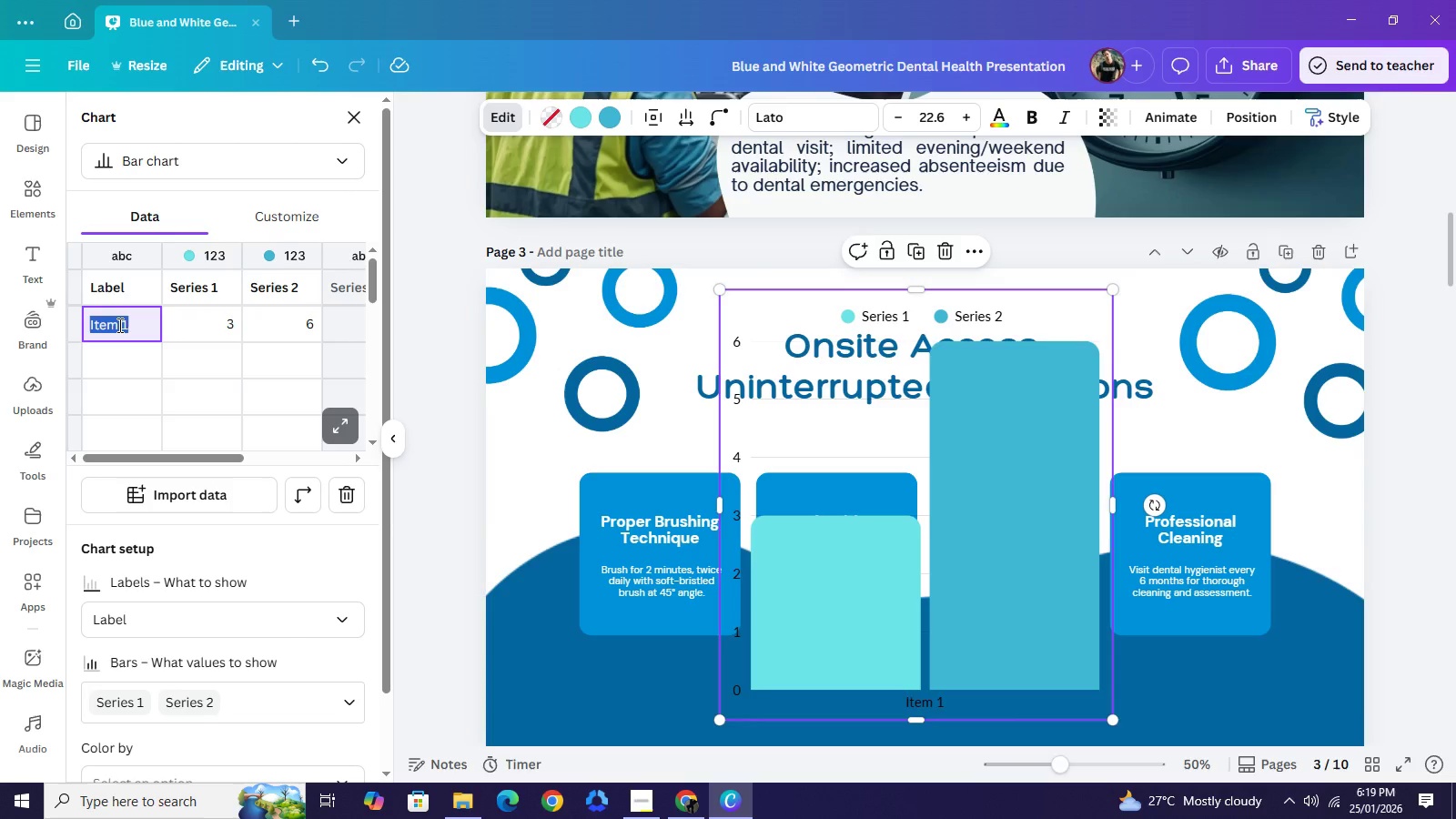 
triple_click([118, 325])
 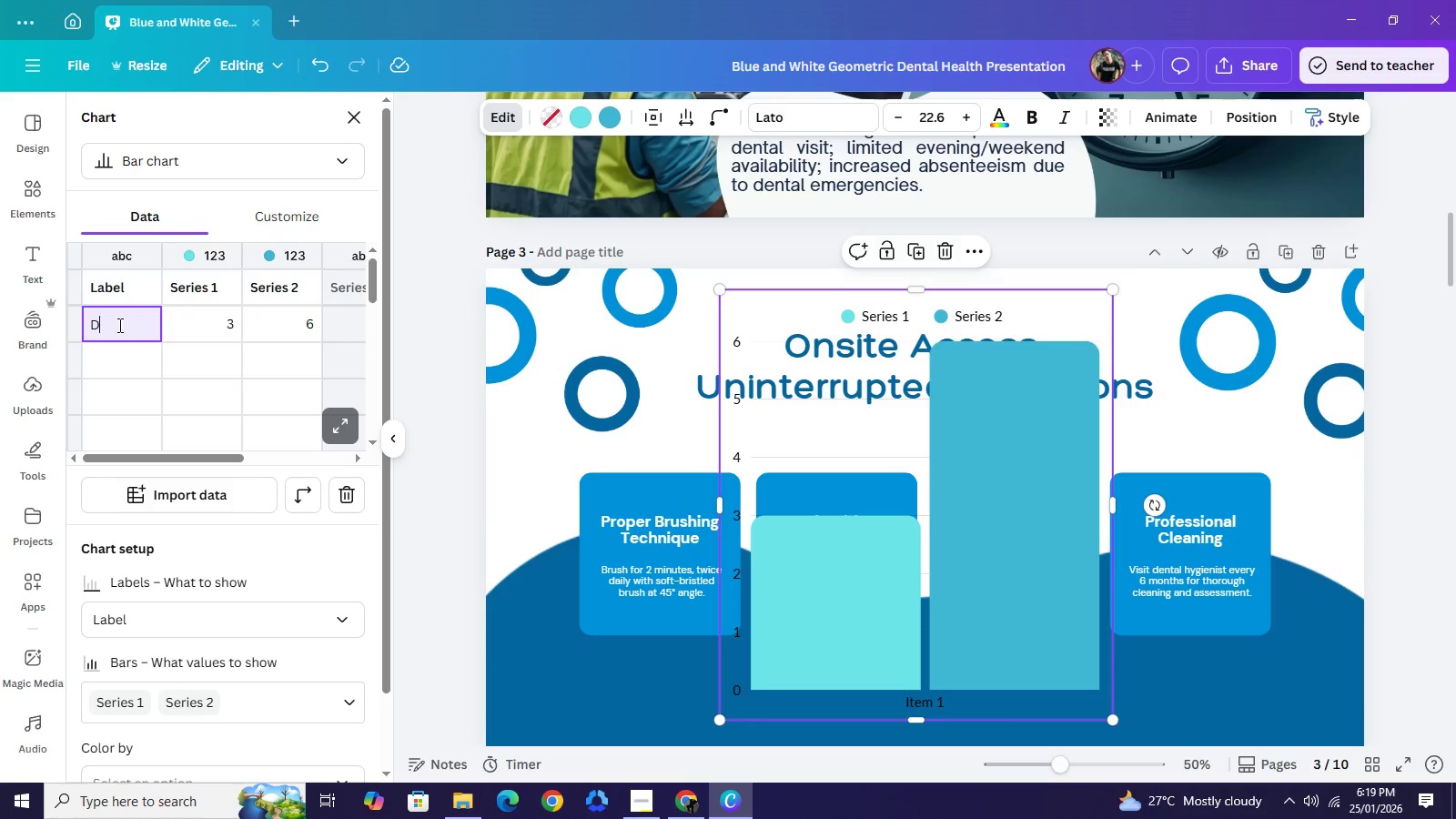 
type(Downtime Comparisom)
key(Backspace)
type(n)
key(NumpadEnter)
 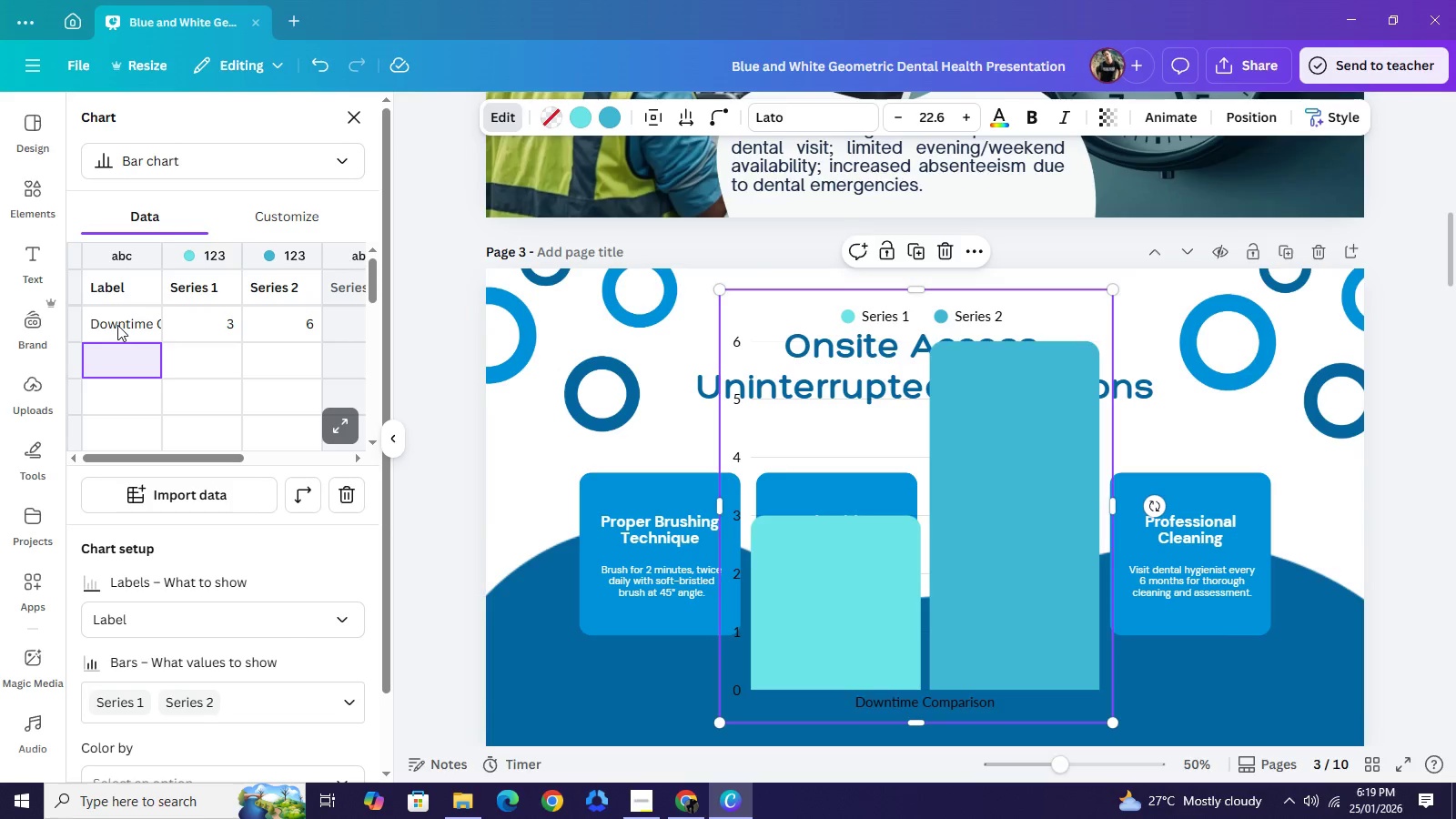 
double_click([204, 293])
 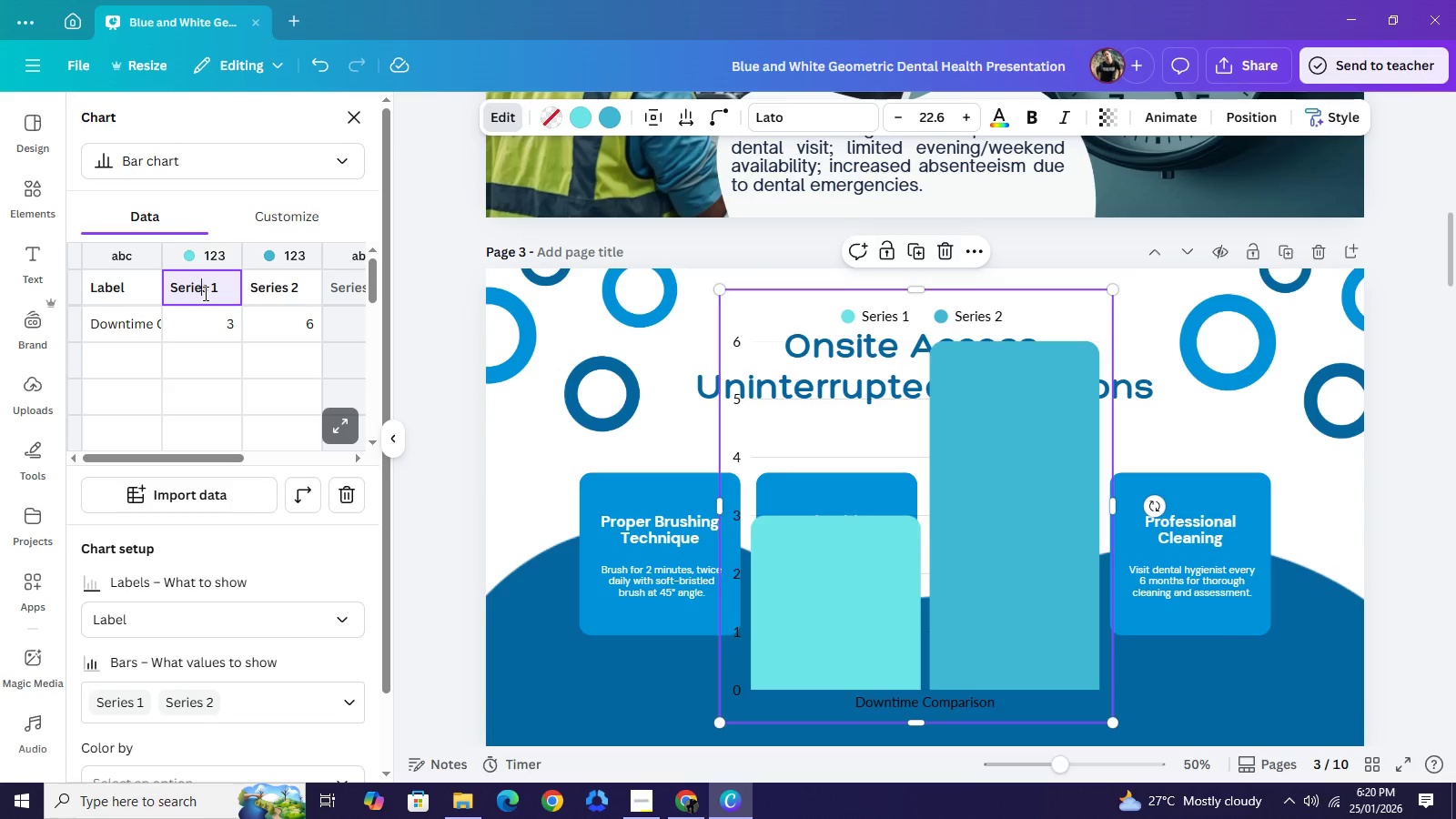 
double_click([204, 293])
 